 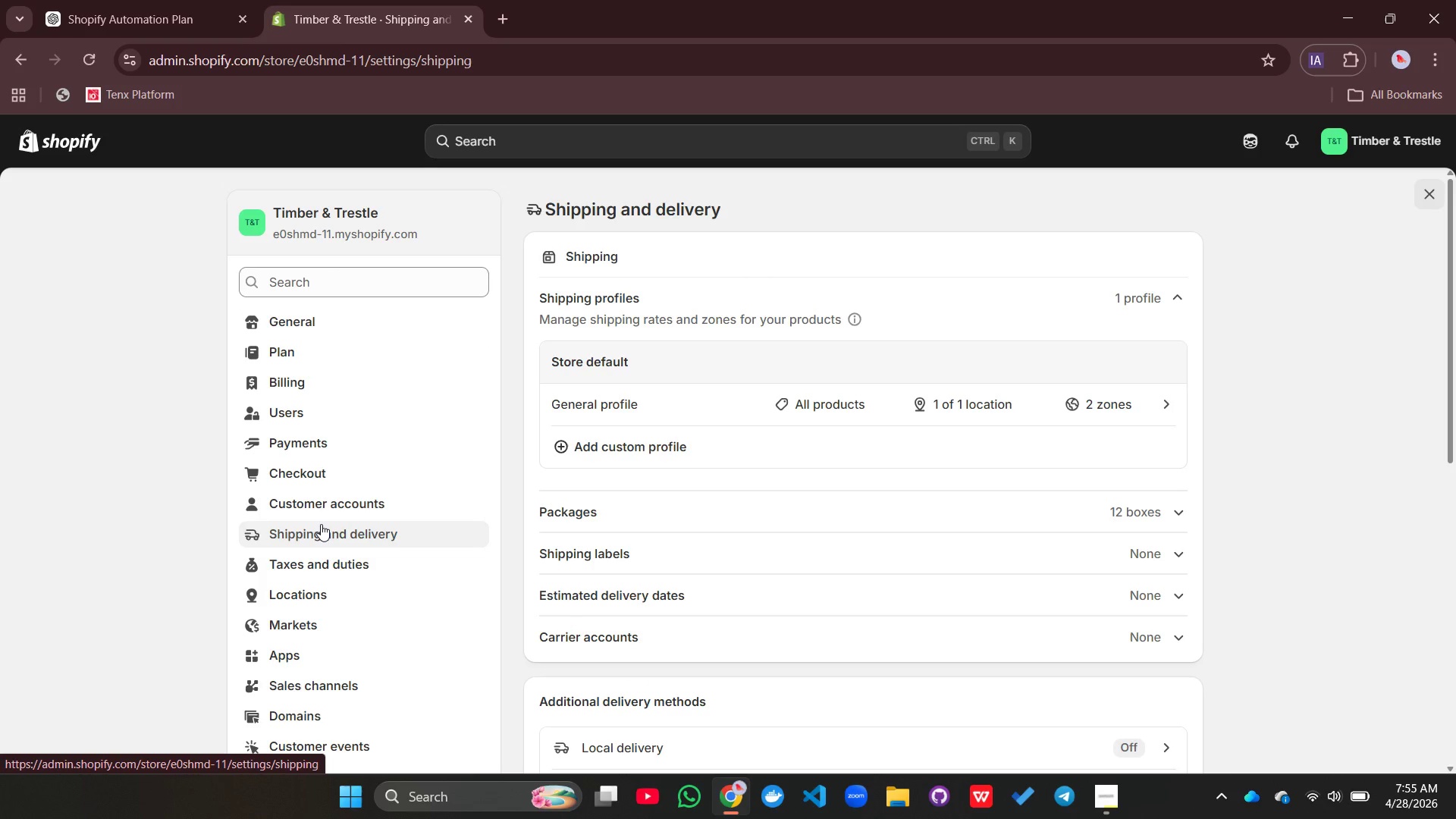 
left_click([627, 449])
 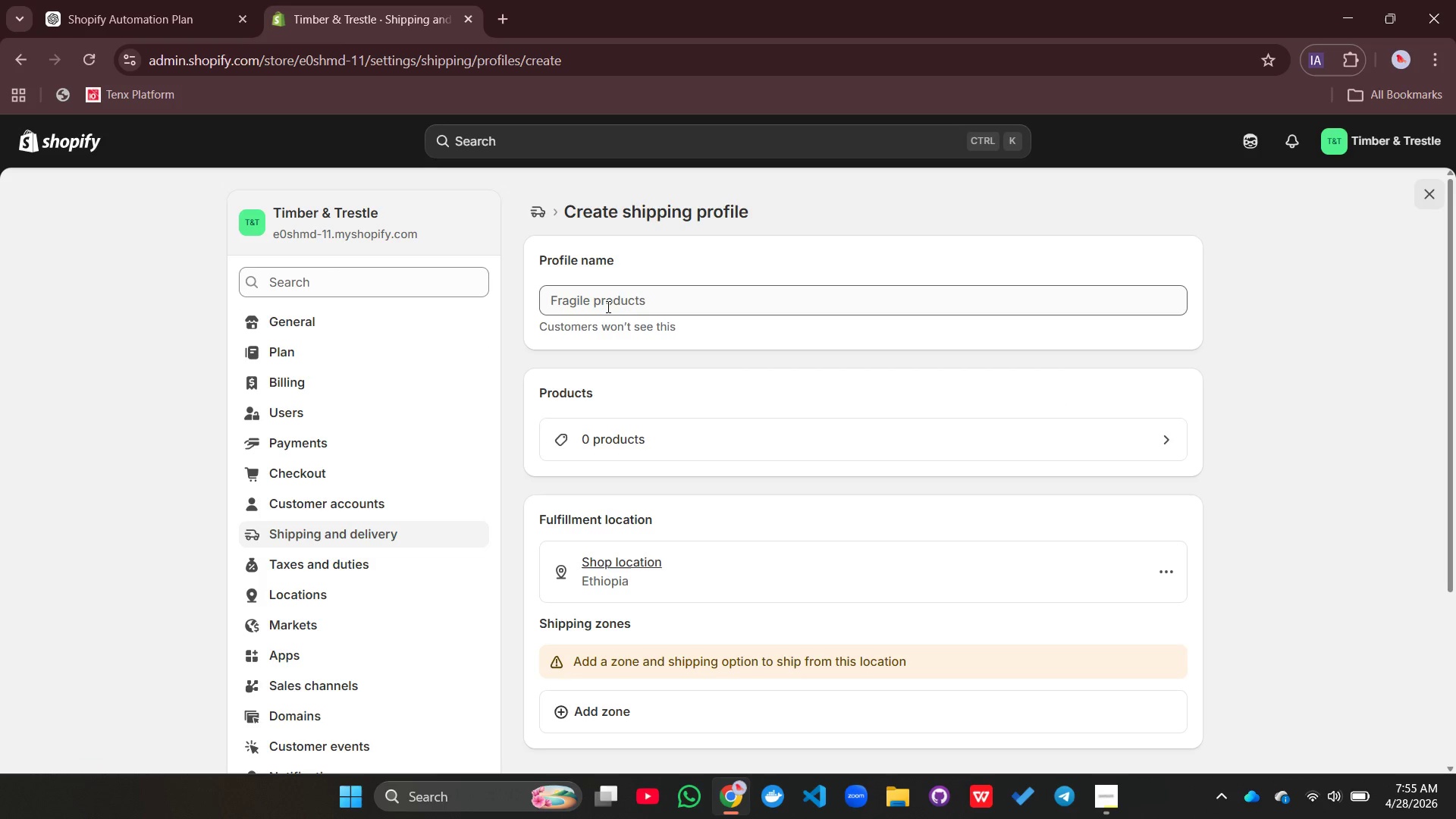 
left_click([607, 306])
 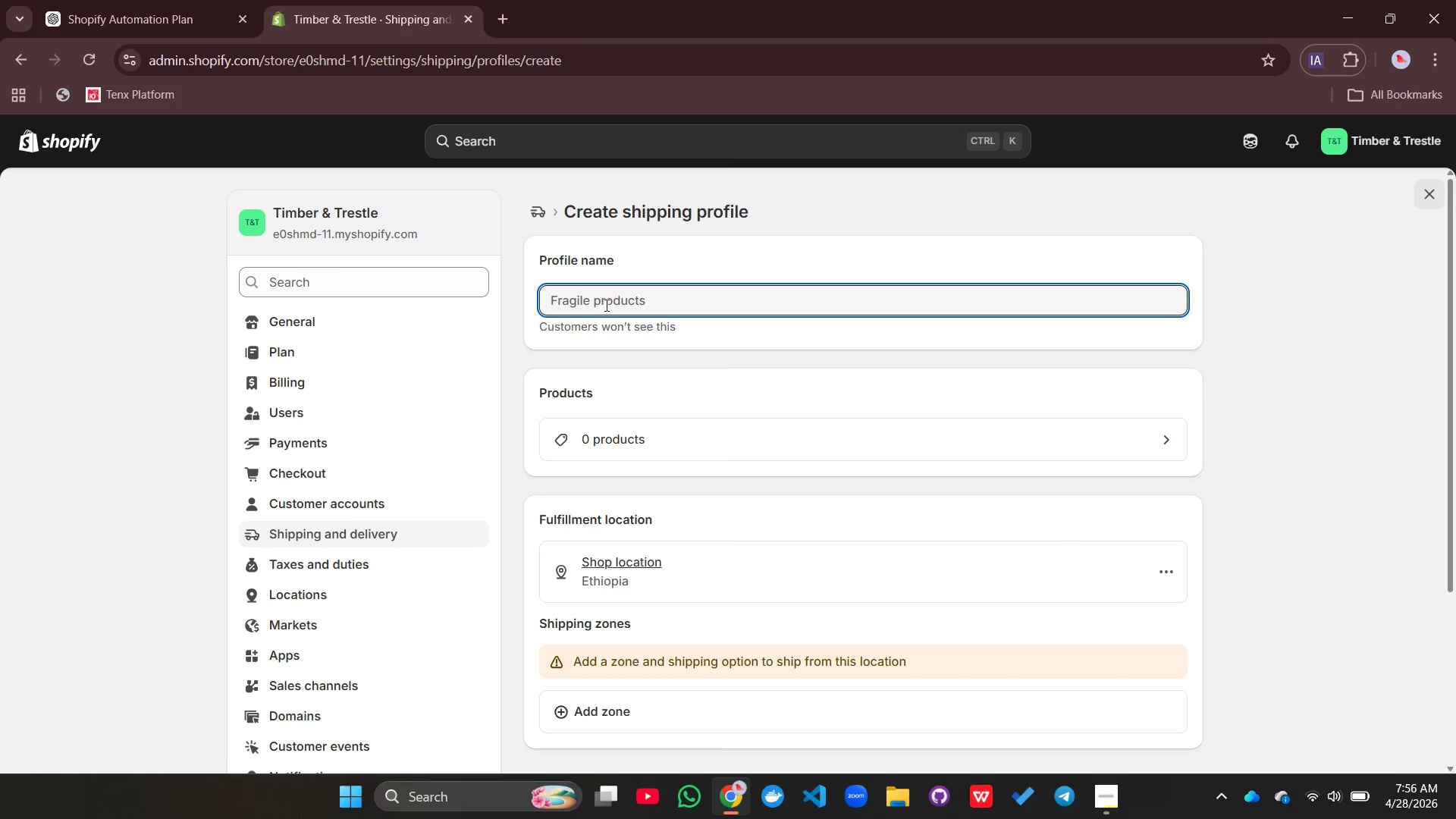 
type(Parcel Shipping)
 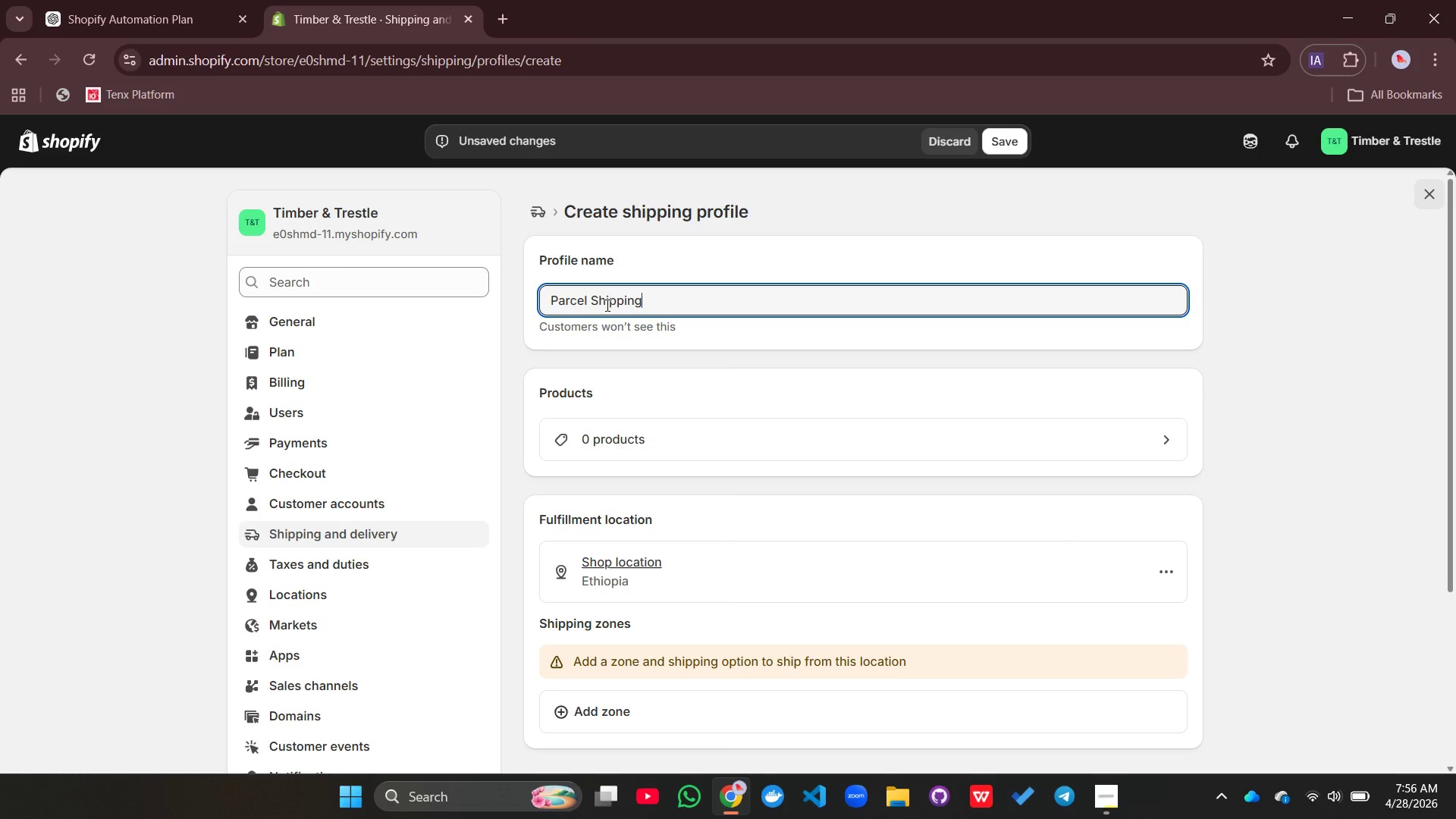 
type( ( under 70 lbs)
 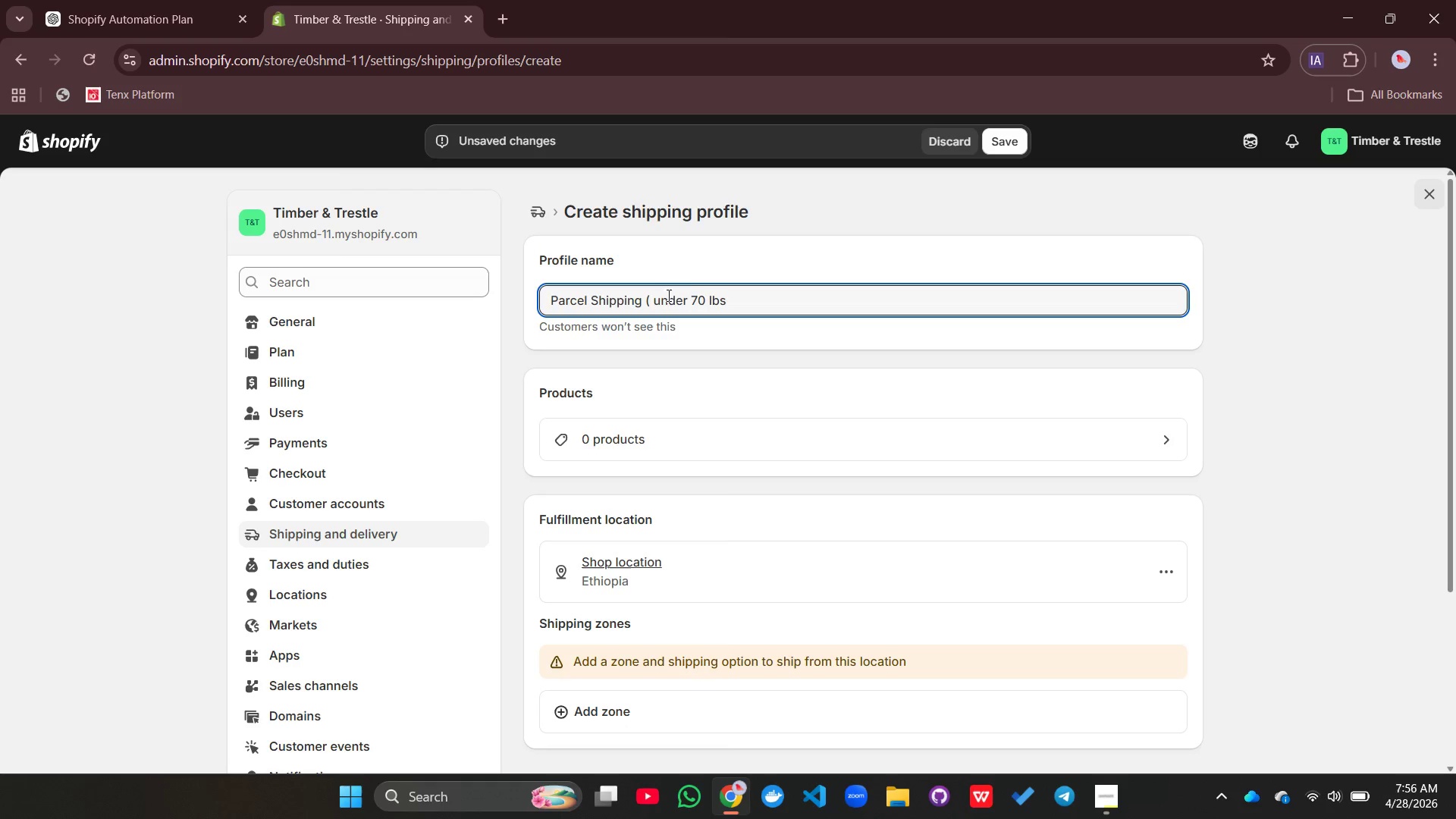 
left_click([656, 296])
 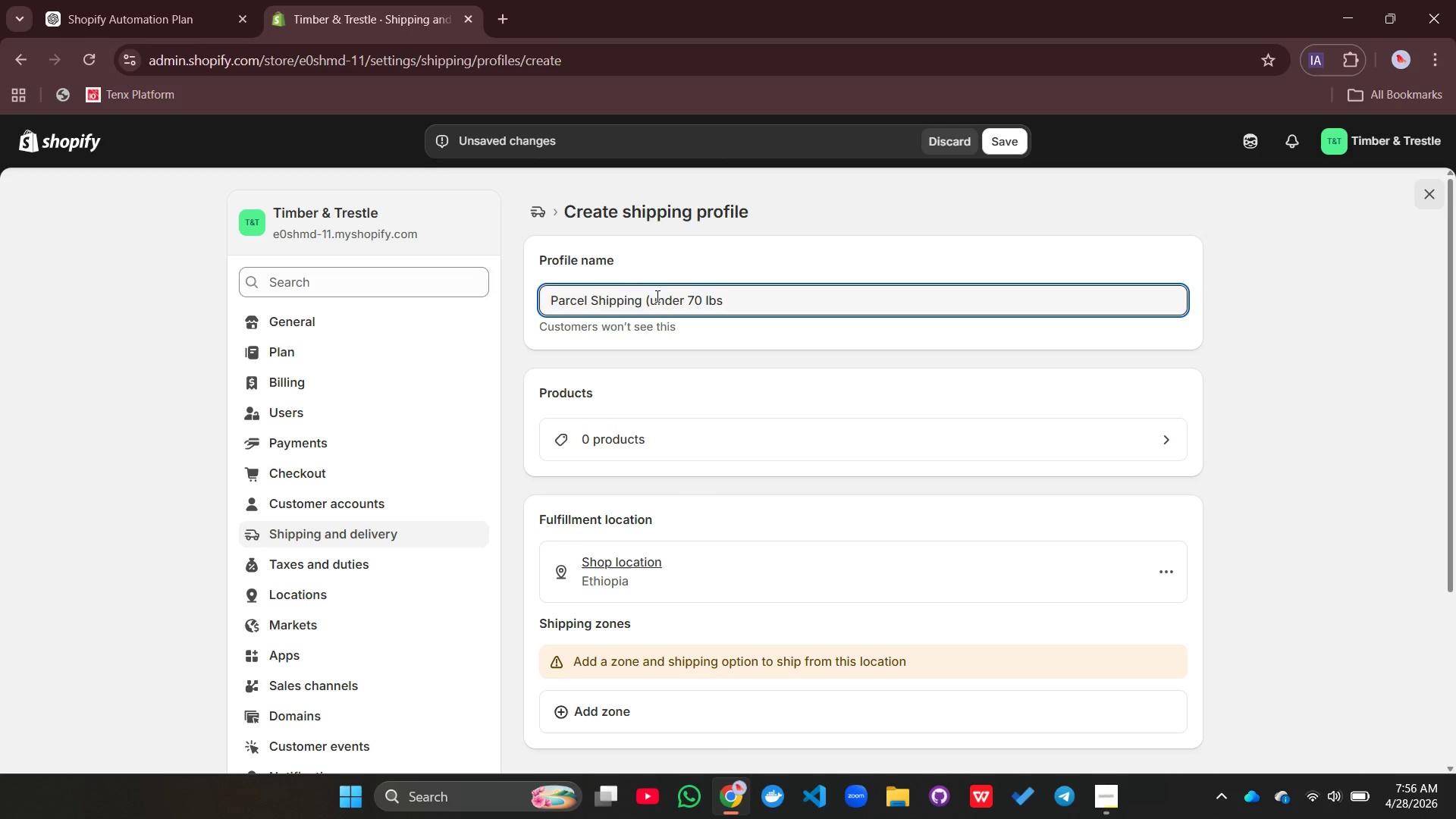 
key(Backspace)
 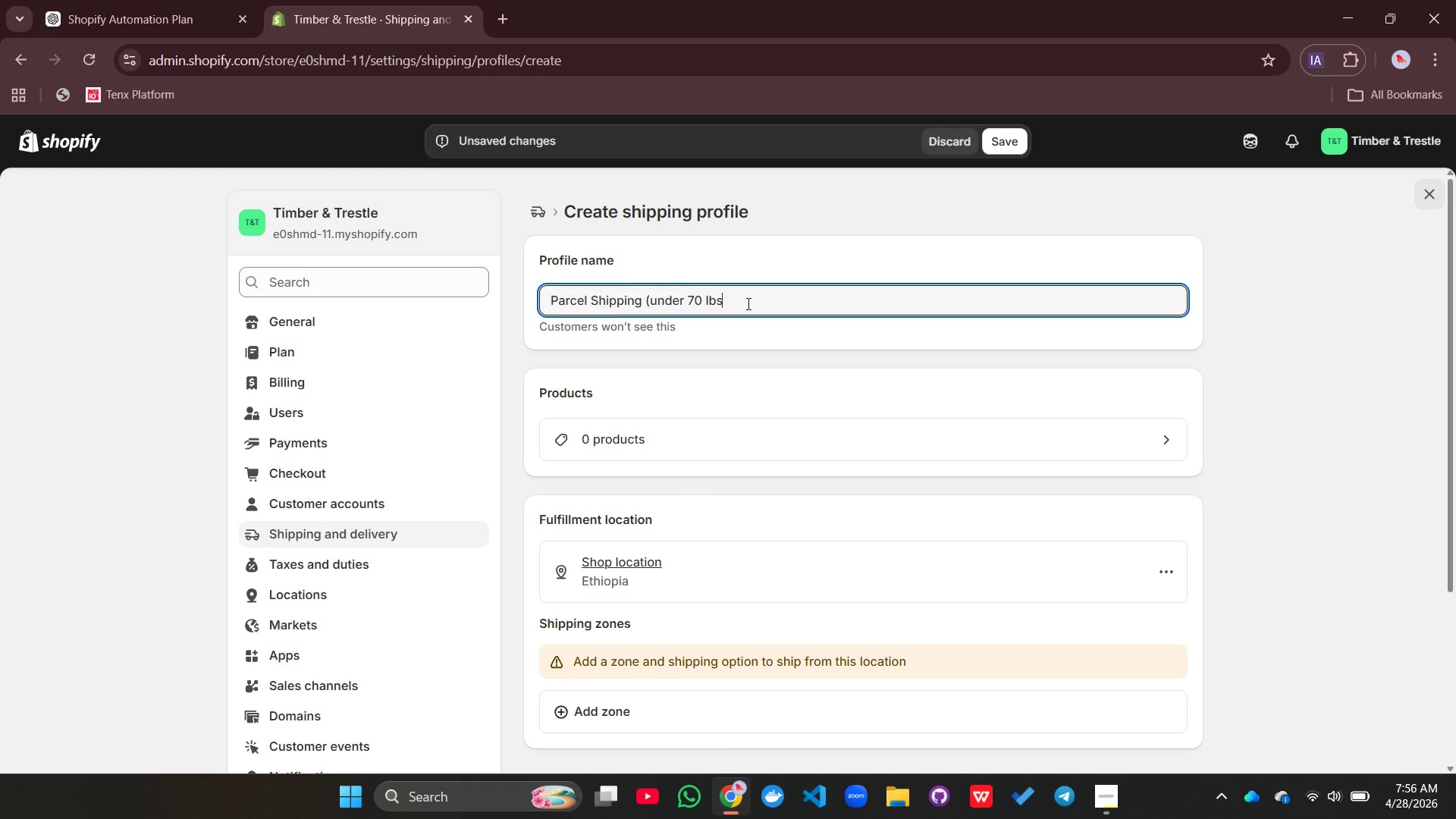 
left_click([747, 303])
 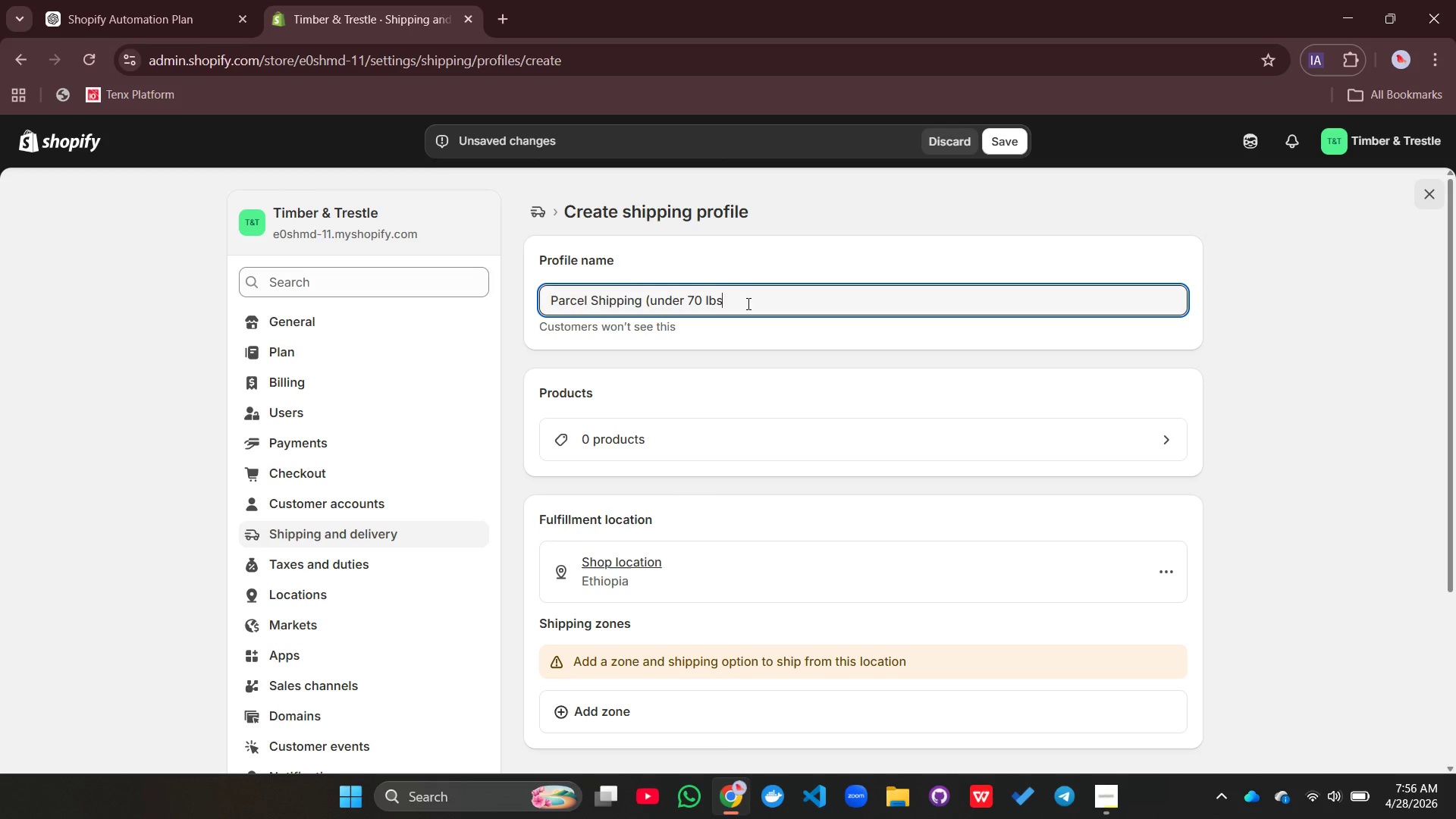 
key(Shift+0)
 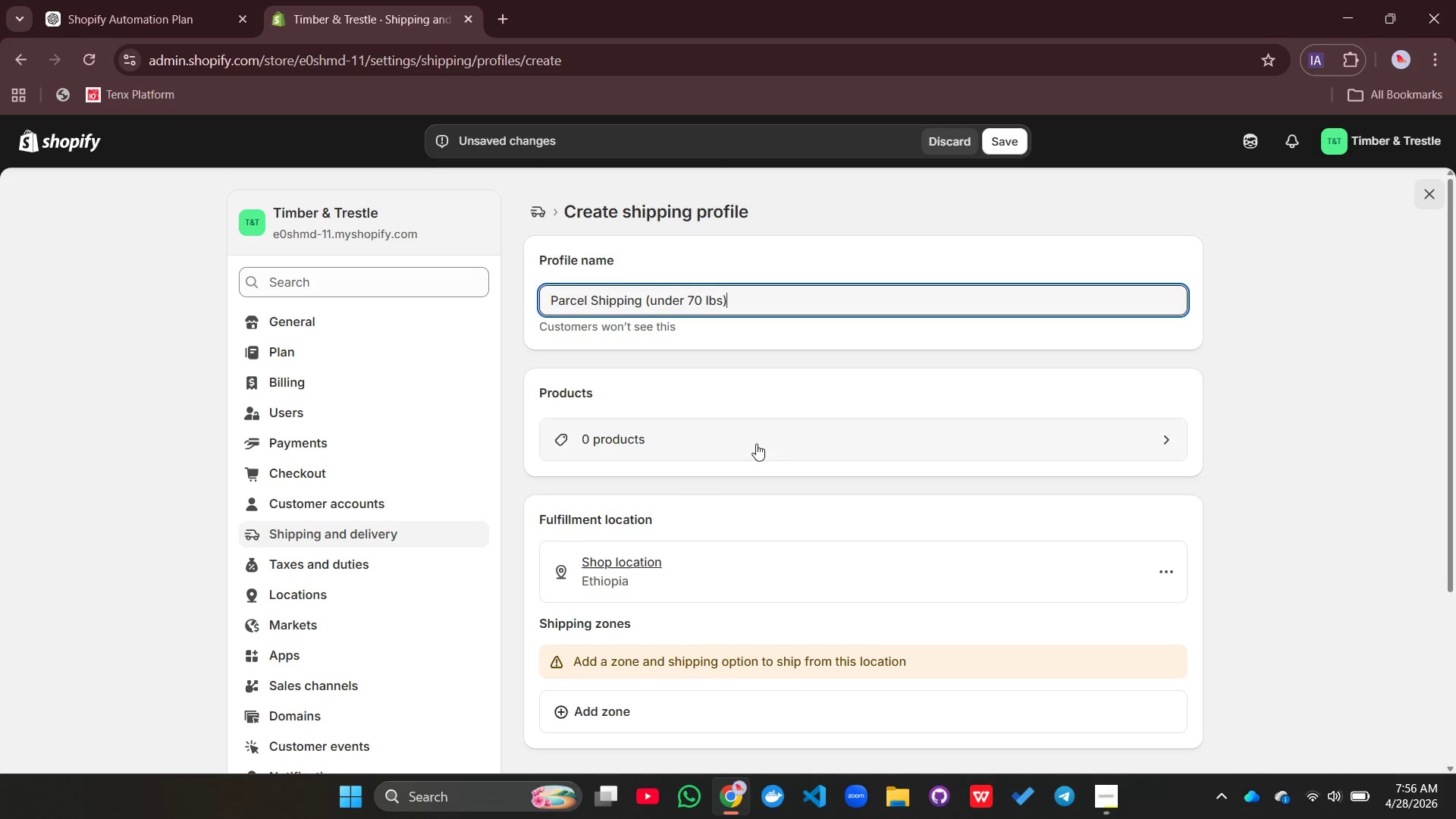 
wait(5.58)
 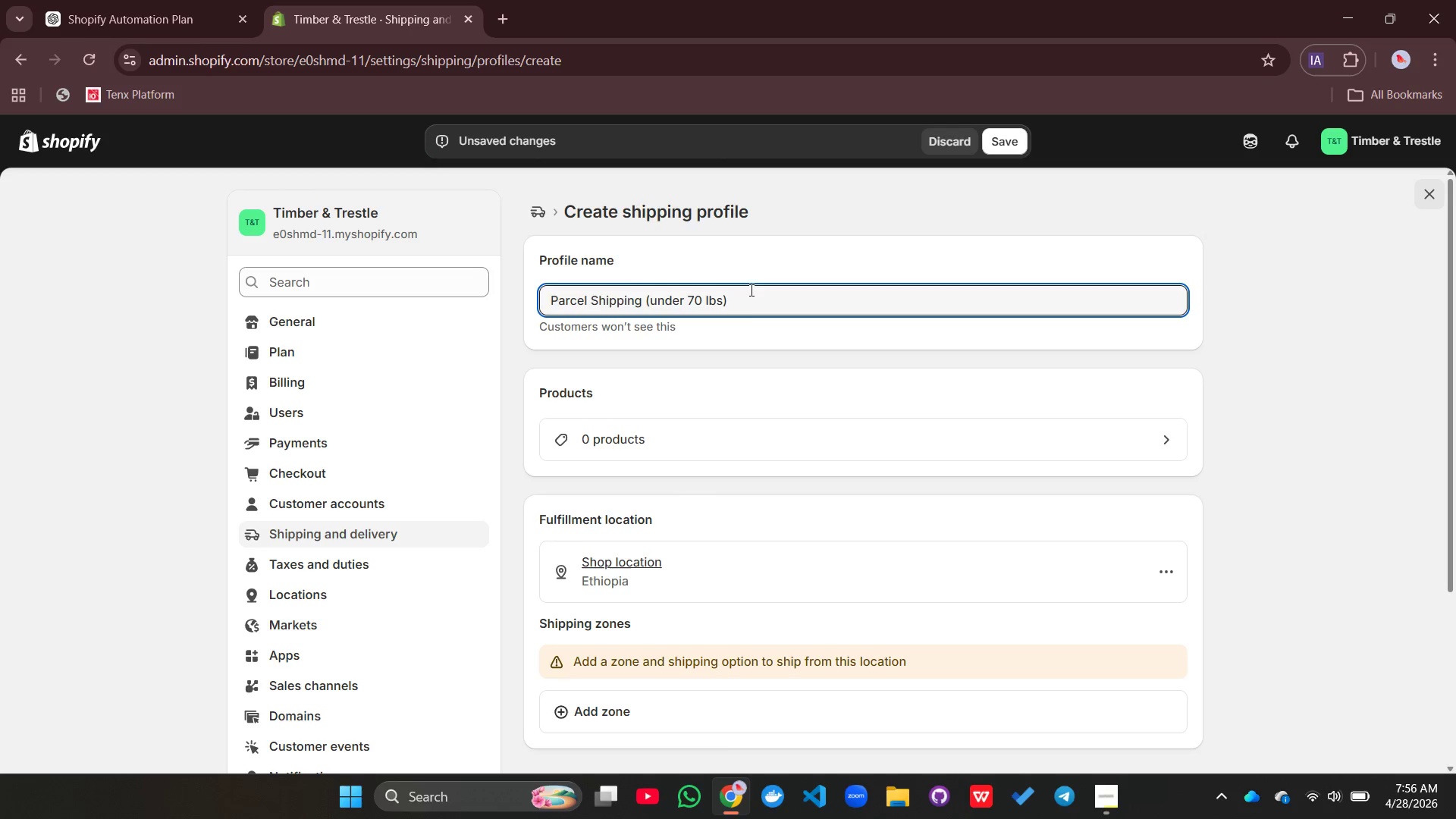 
left_click([756, 444])
 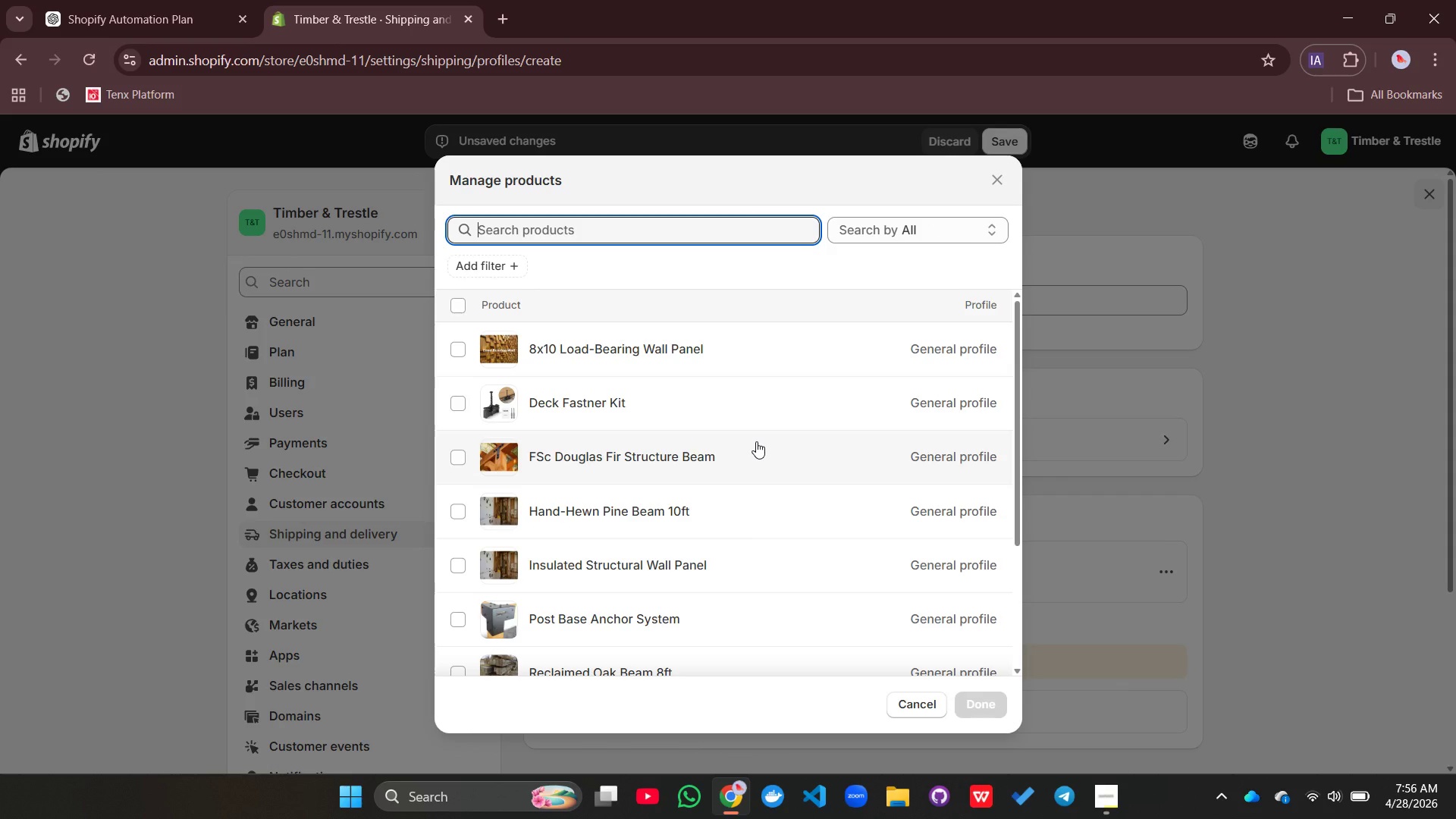 
scroll: coordinate [756, 442], scroll_direction: down, amount: 4.0
 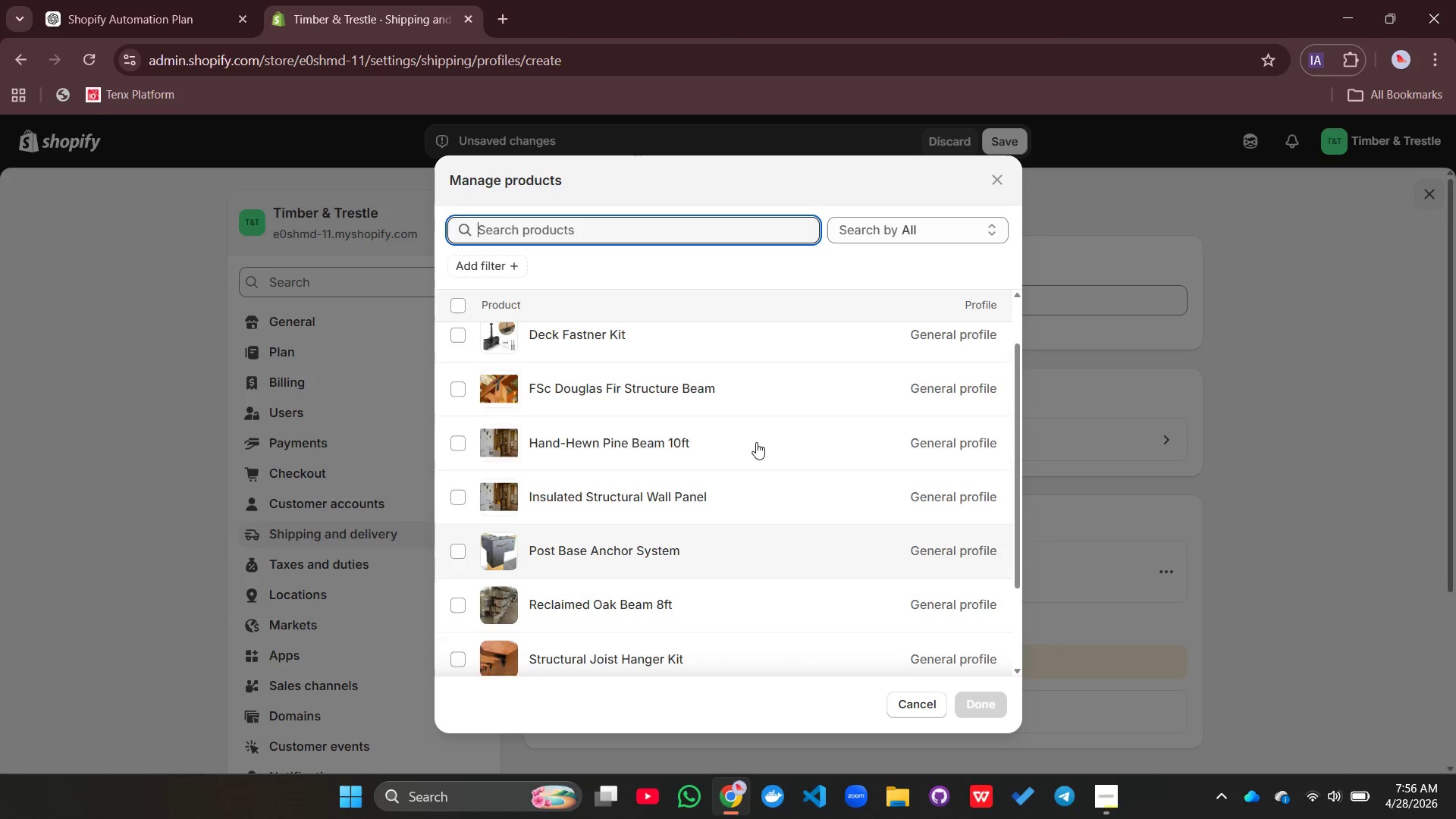 
scroll: coordinate [756, 442], scroll_direction: up, amount: 3.0
 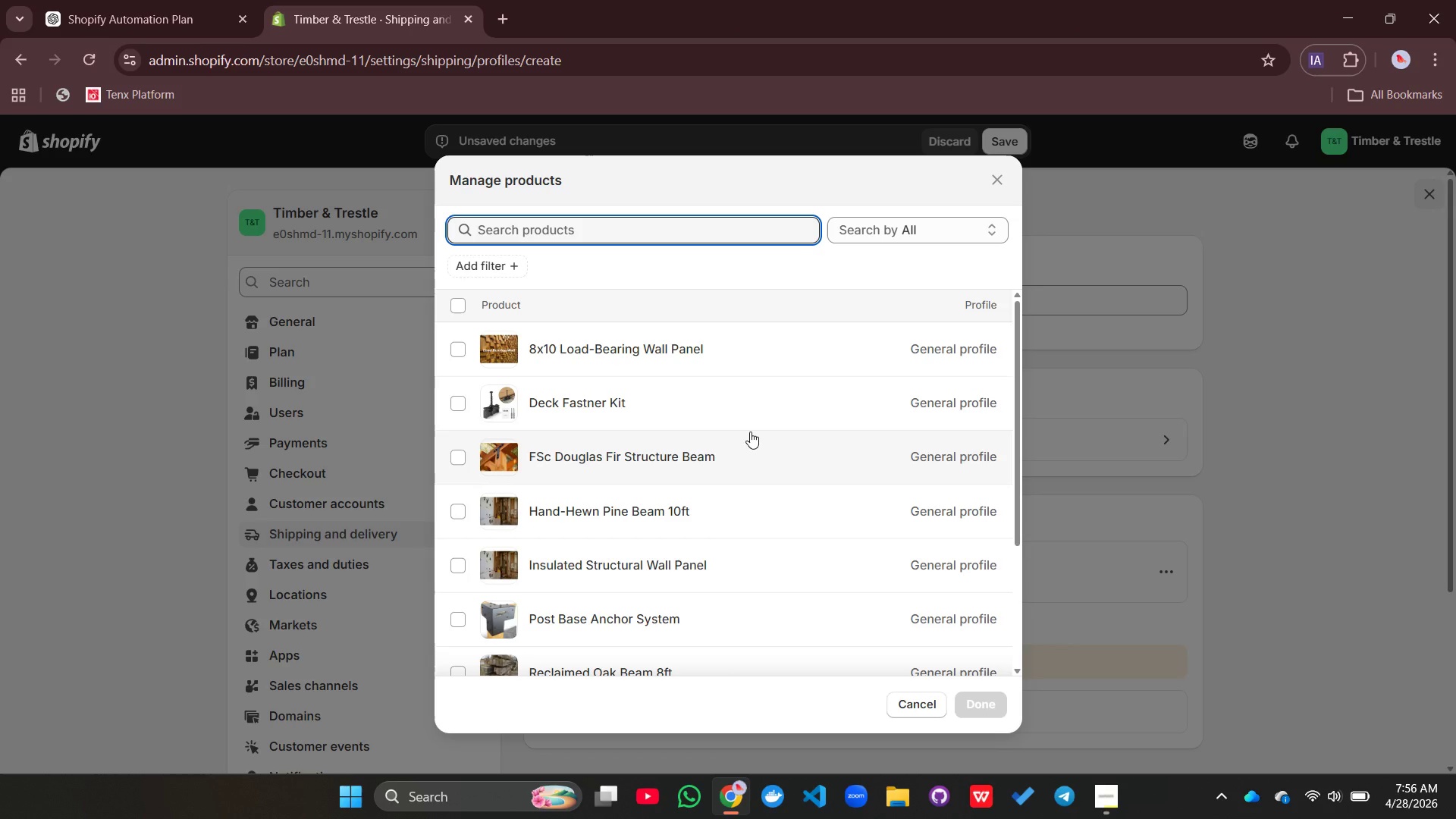 
wait(14.29)
 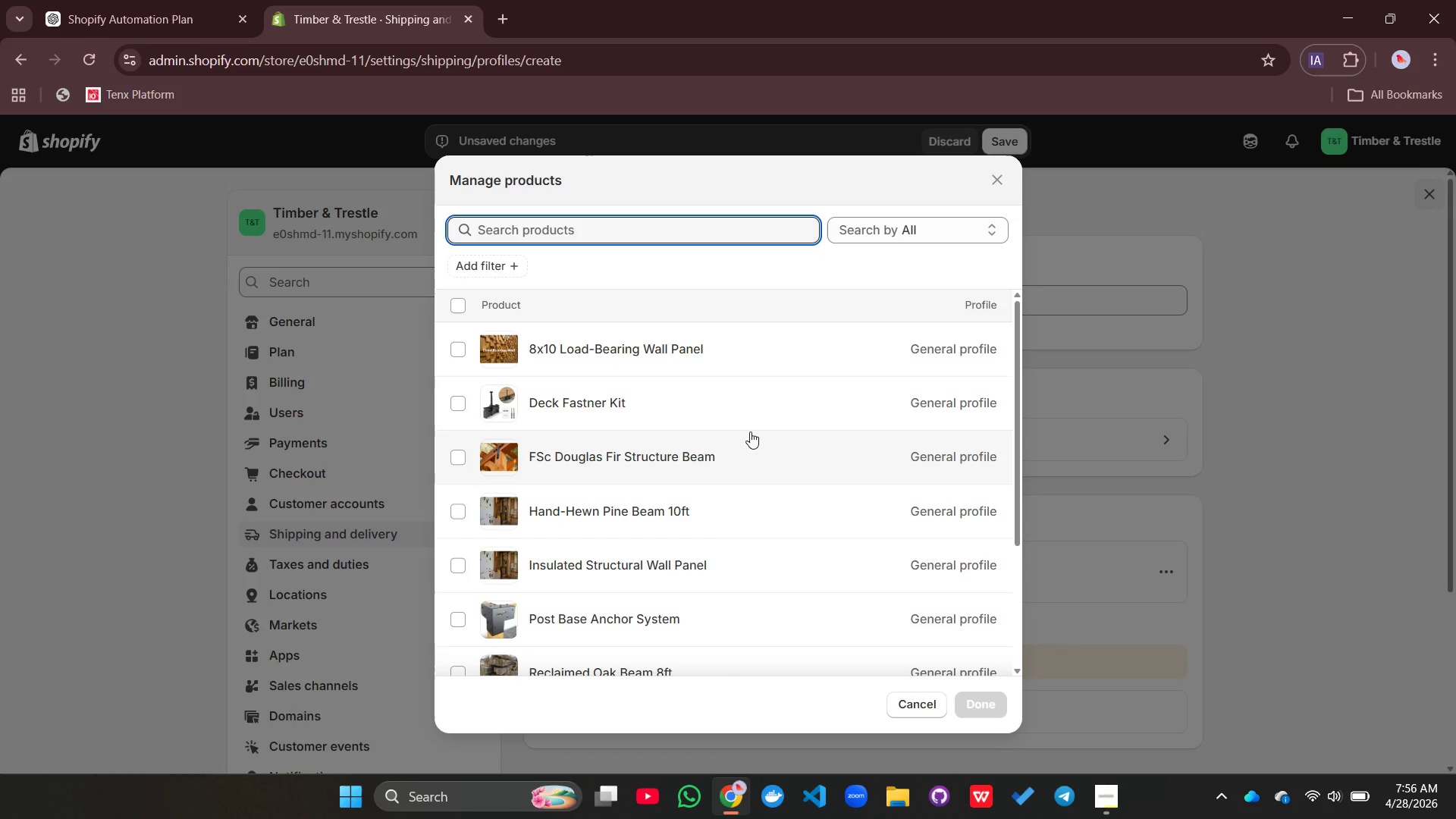 
left_click([934, 228])
 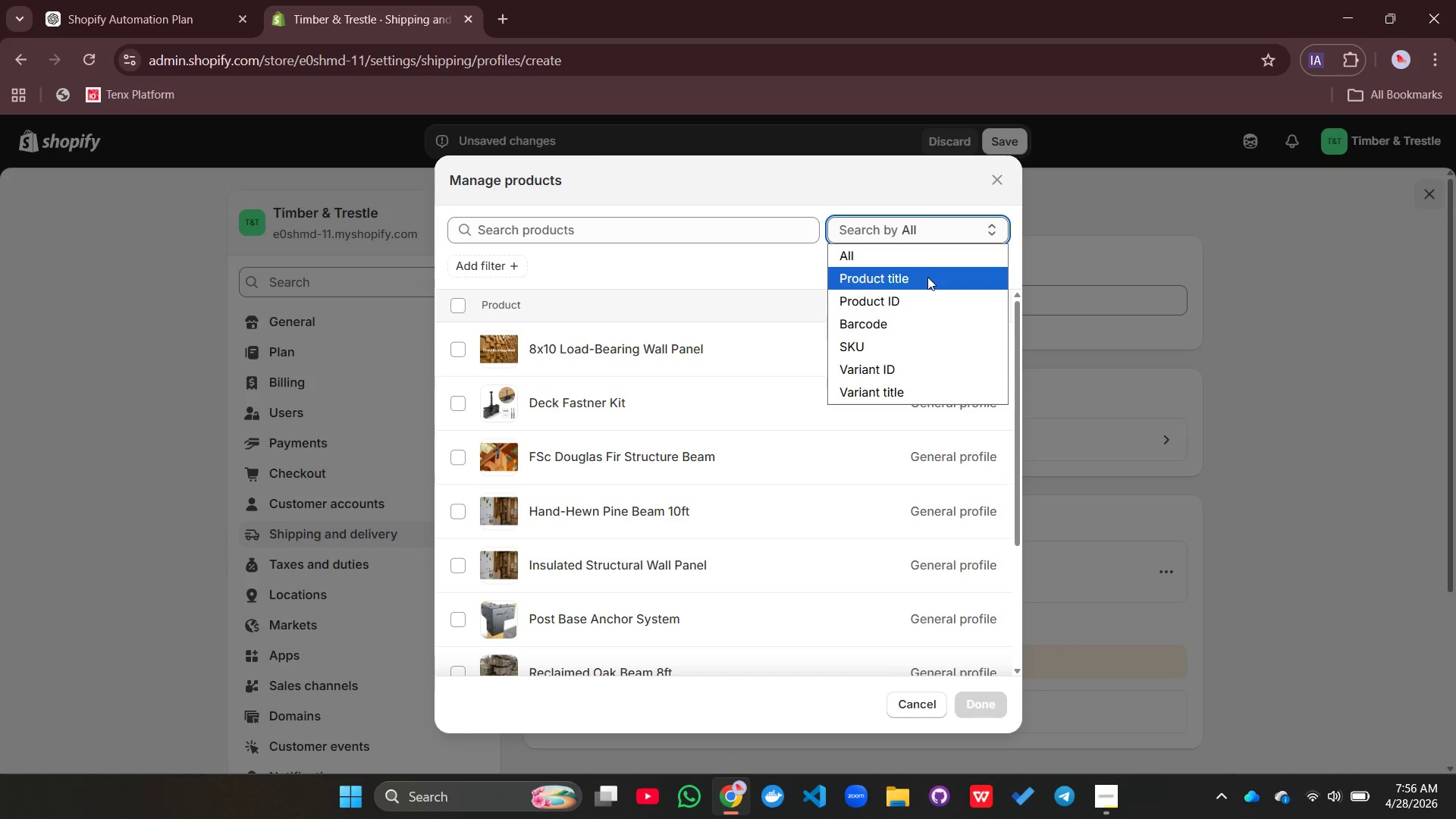 
wait(7.62)
 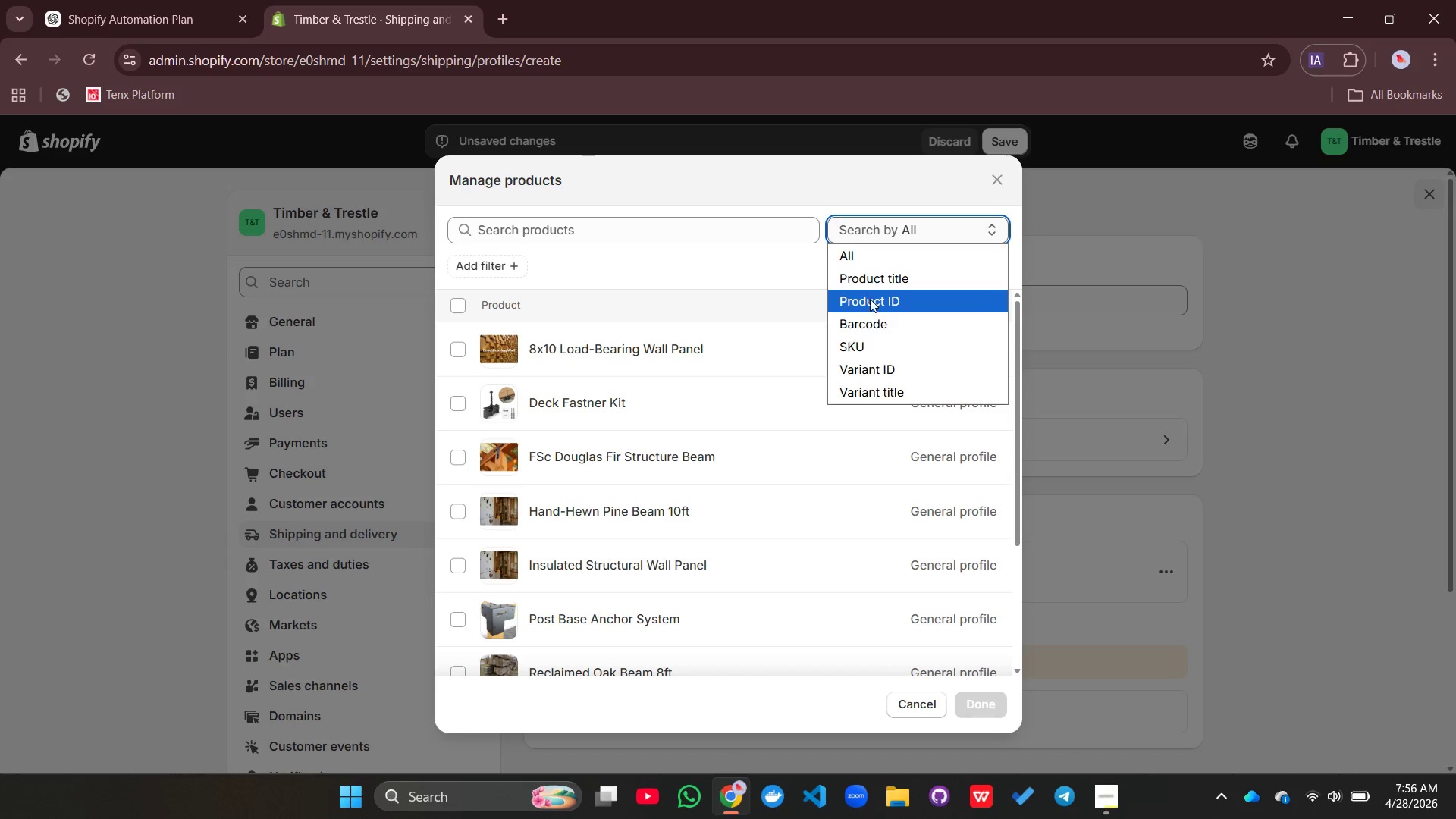 
left_click([916, 285])
 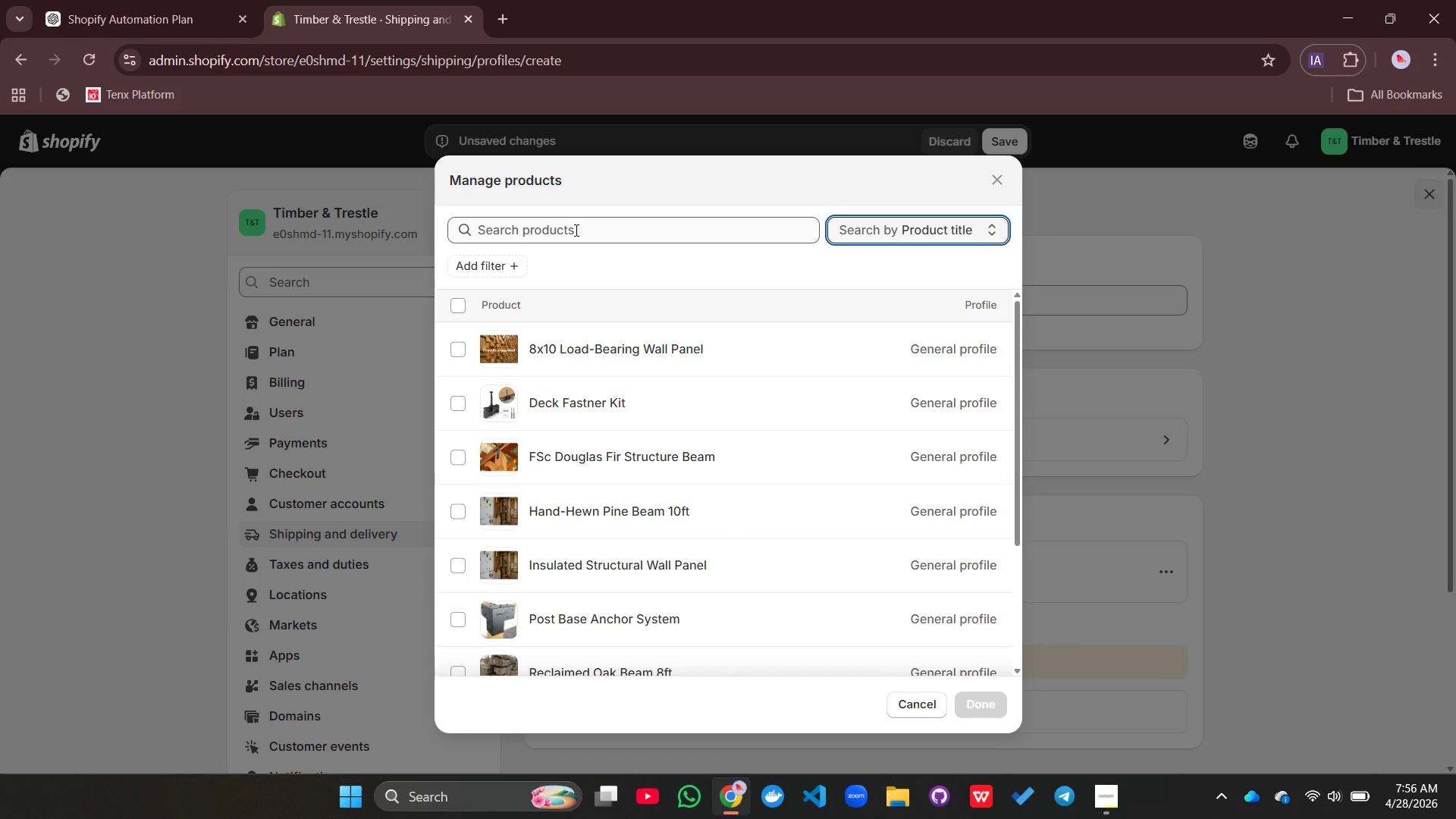 
mouse_move([951, 237])
 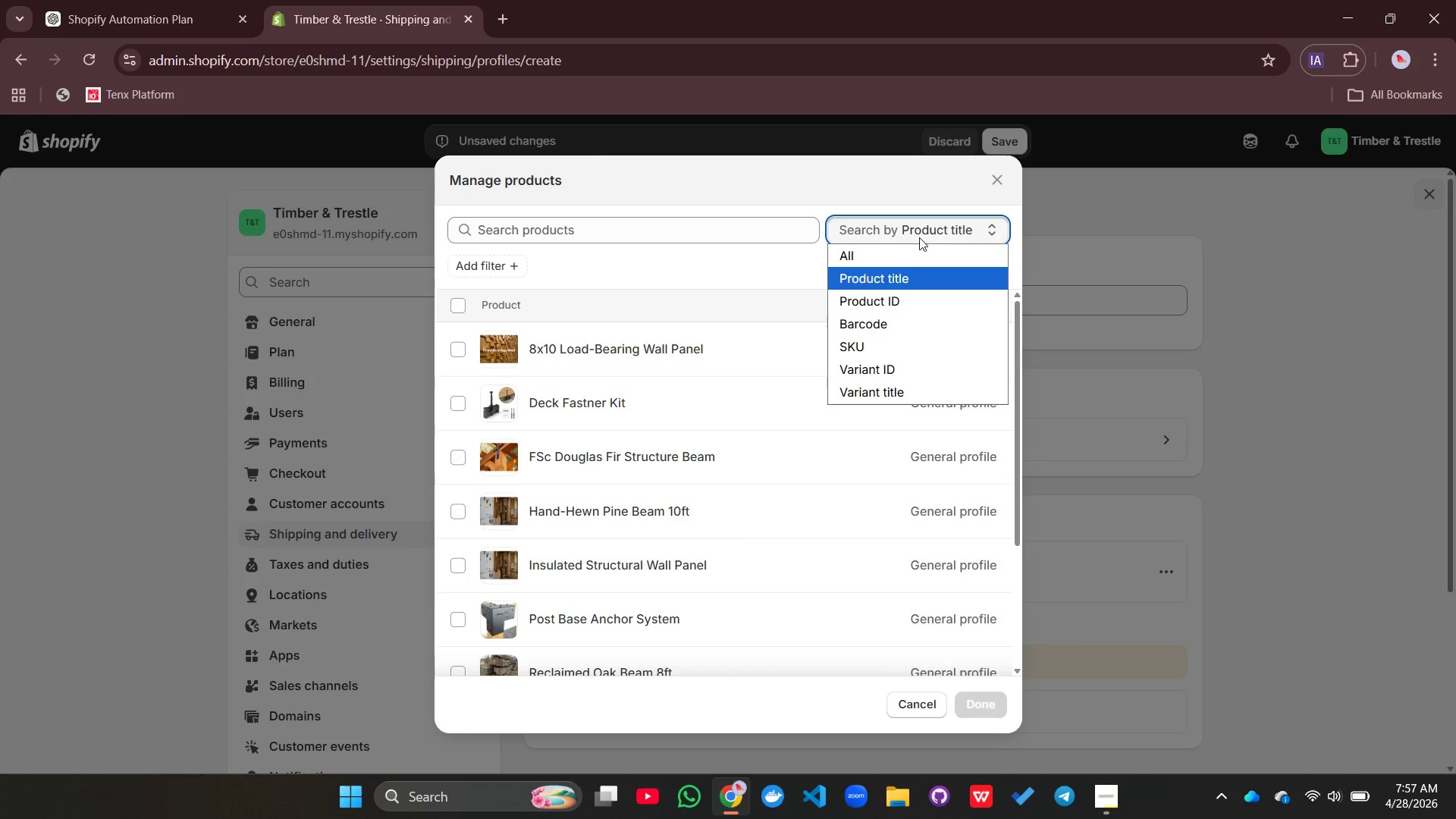 
left_click_drag(start_coordinate=[975, 230], to_coordinate=[918, 237])
 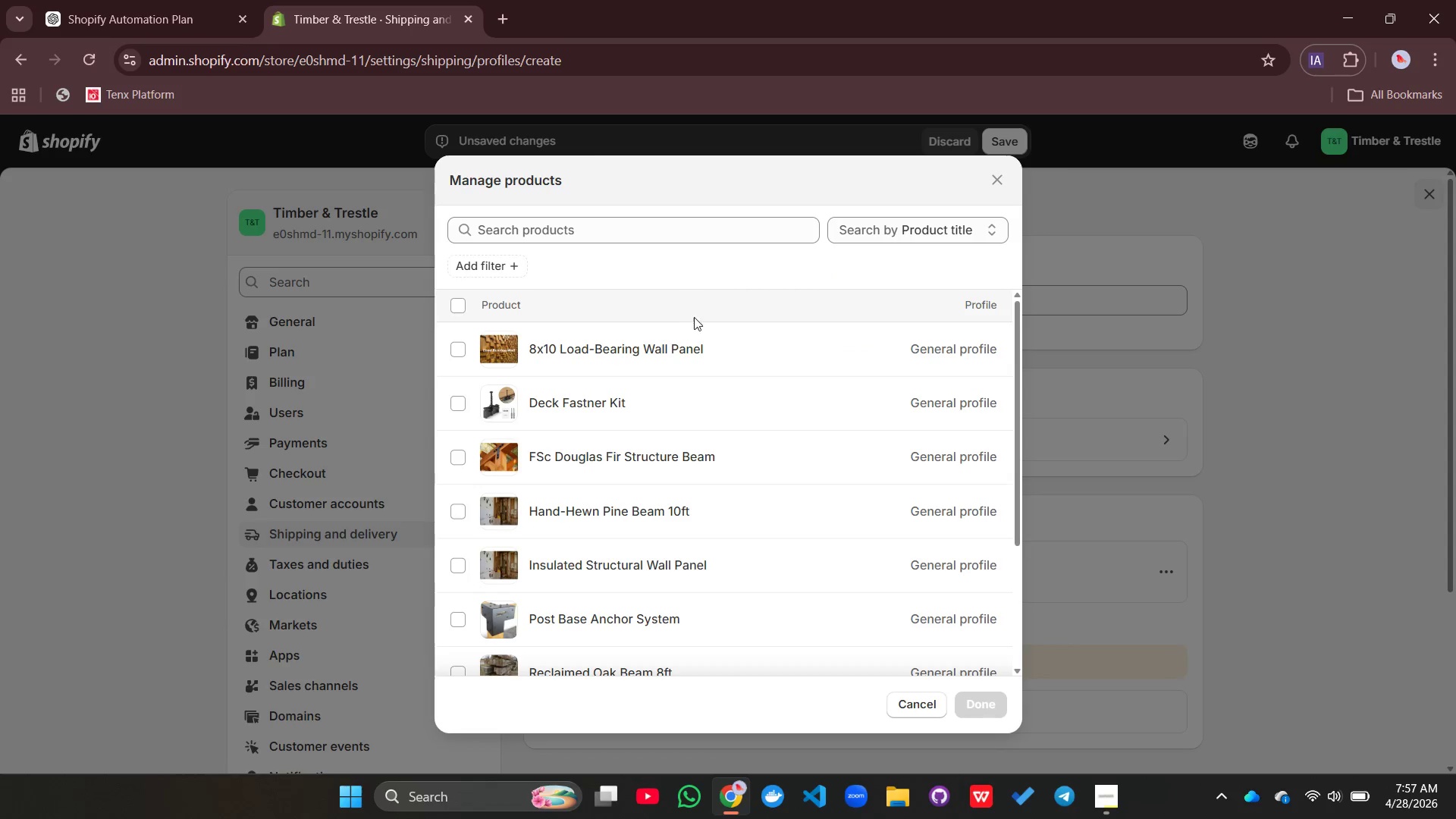 
scroll: coordinate [736, 412], scroll_direction: down, amount: 9.0
 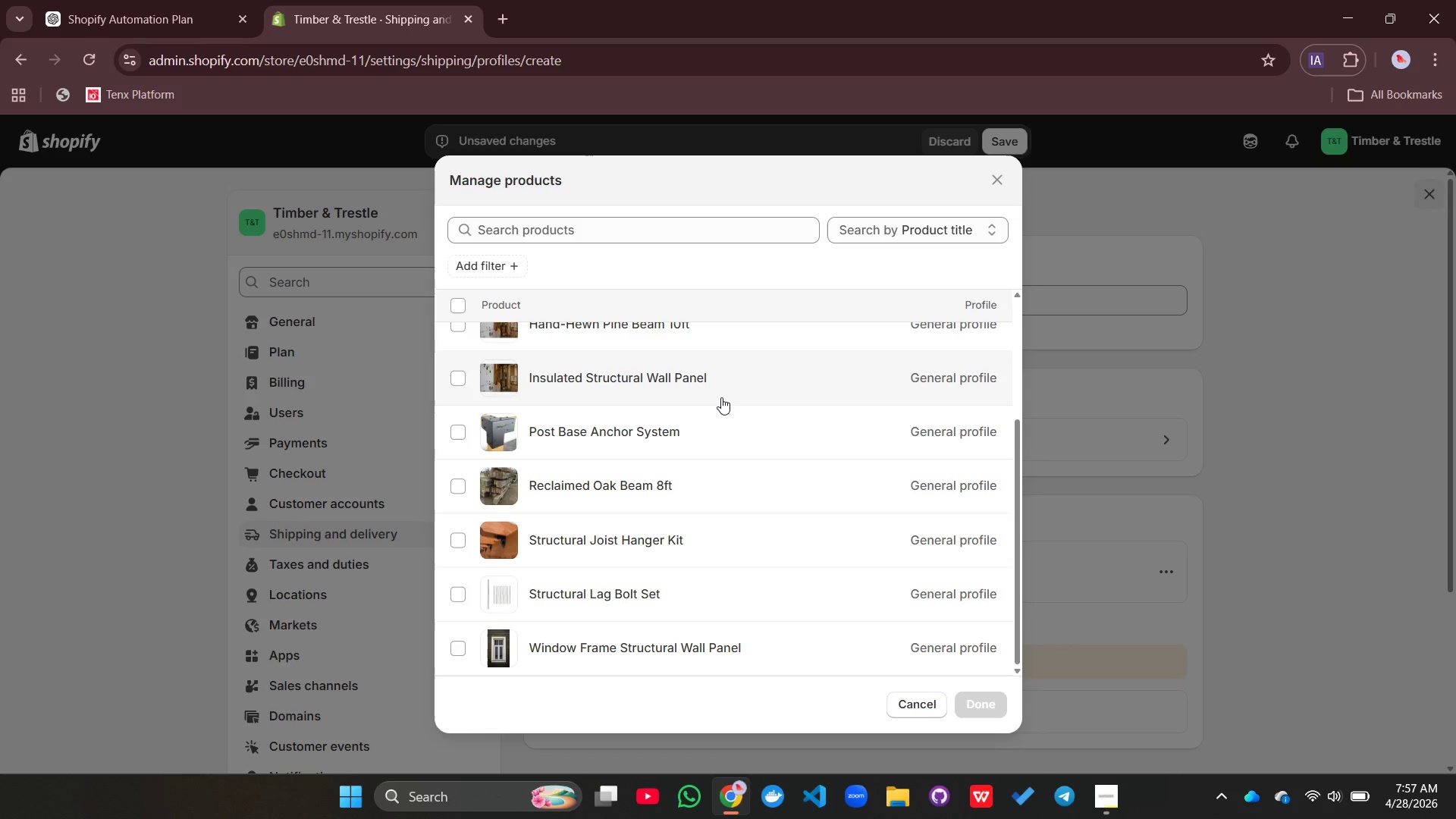 
wait(50.29)
 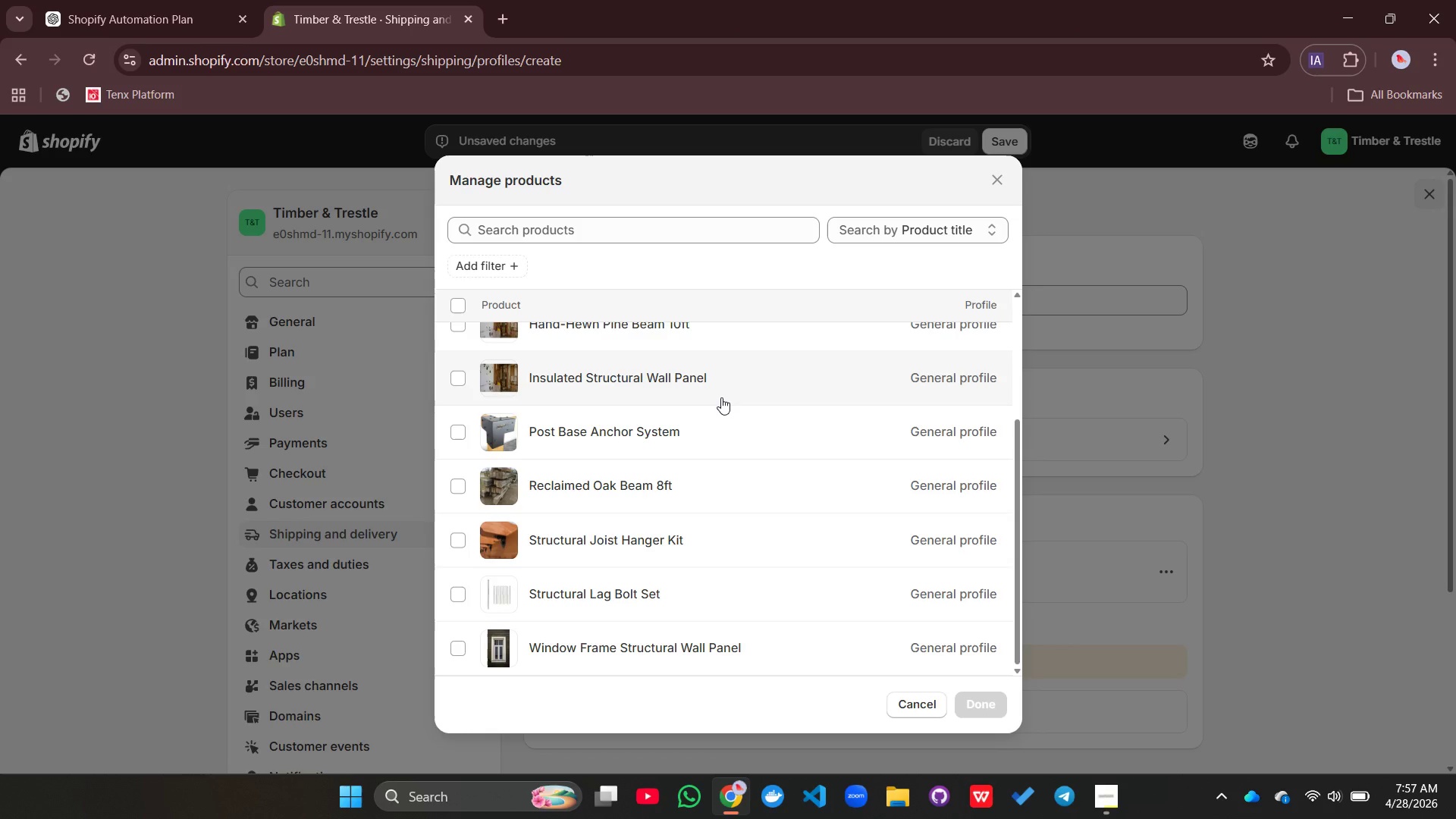 
left_click([114, 341])
 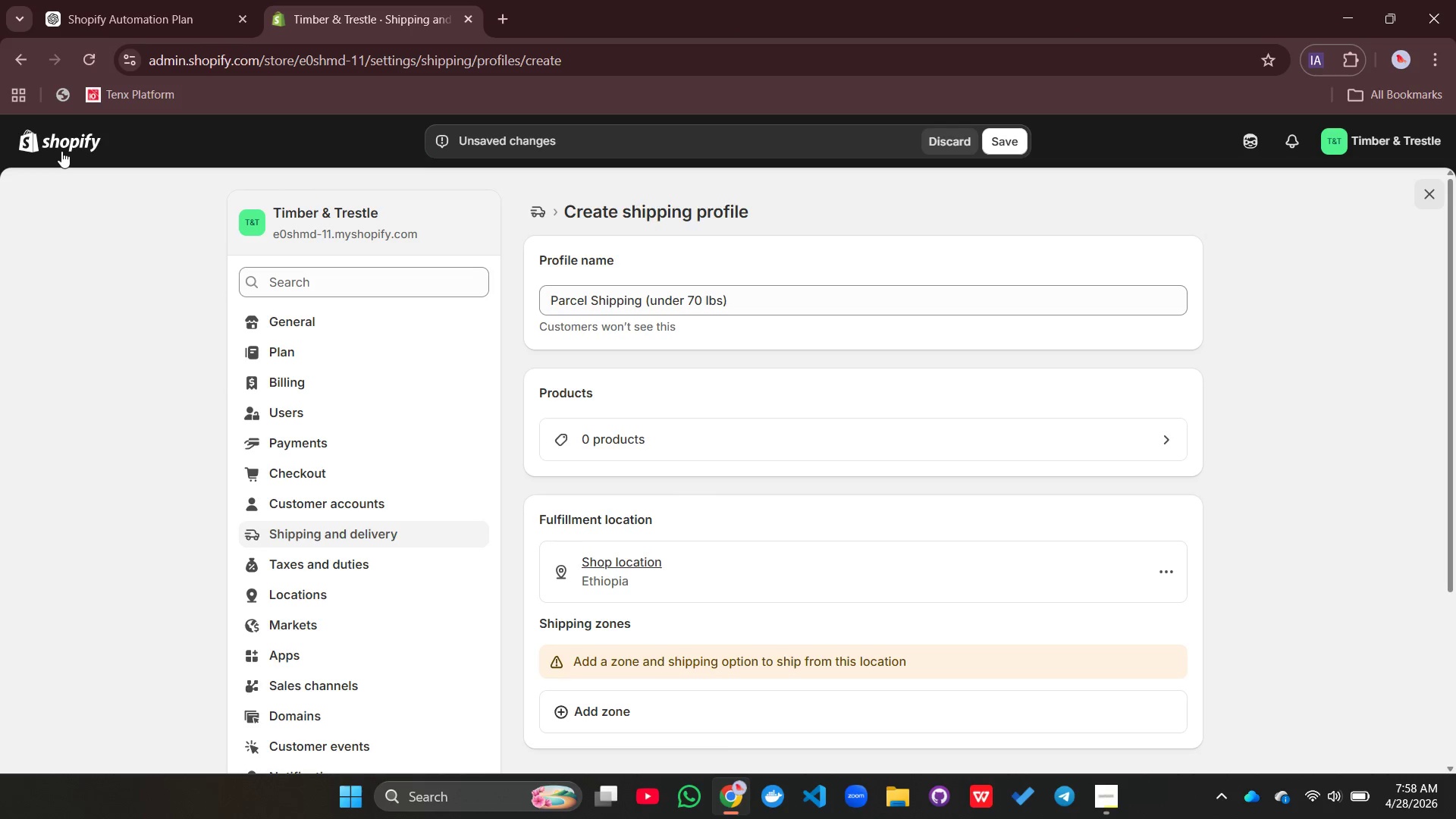 
wait(17.84)
 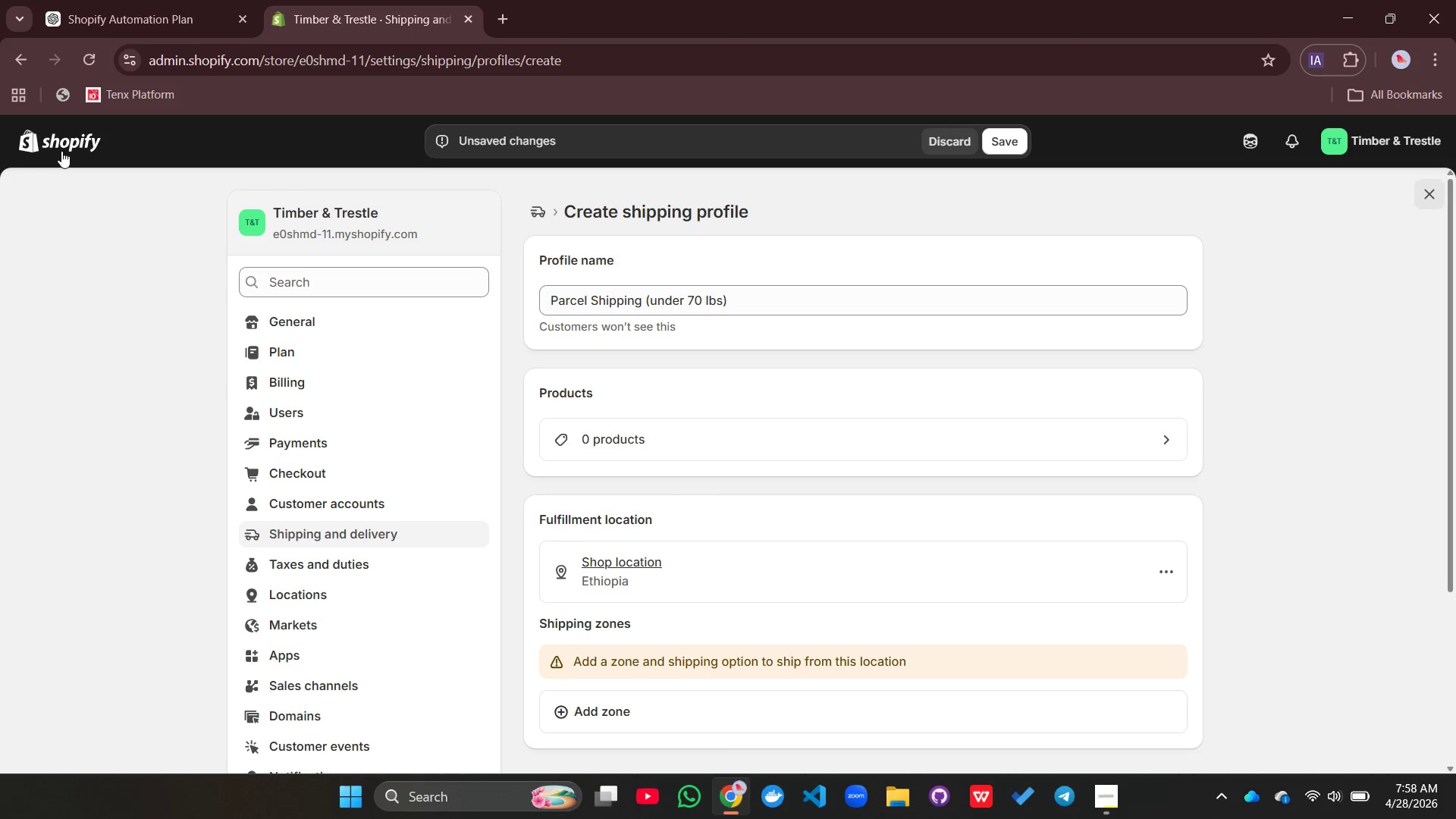 
left_click([88, 143])
 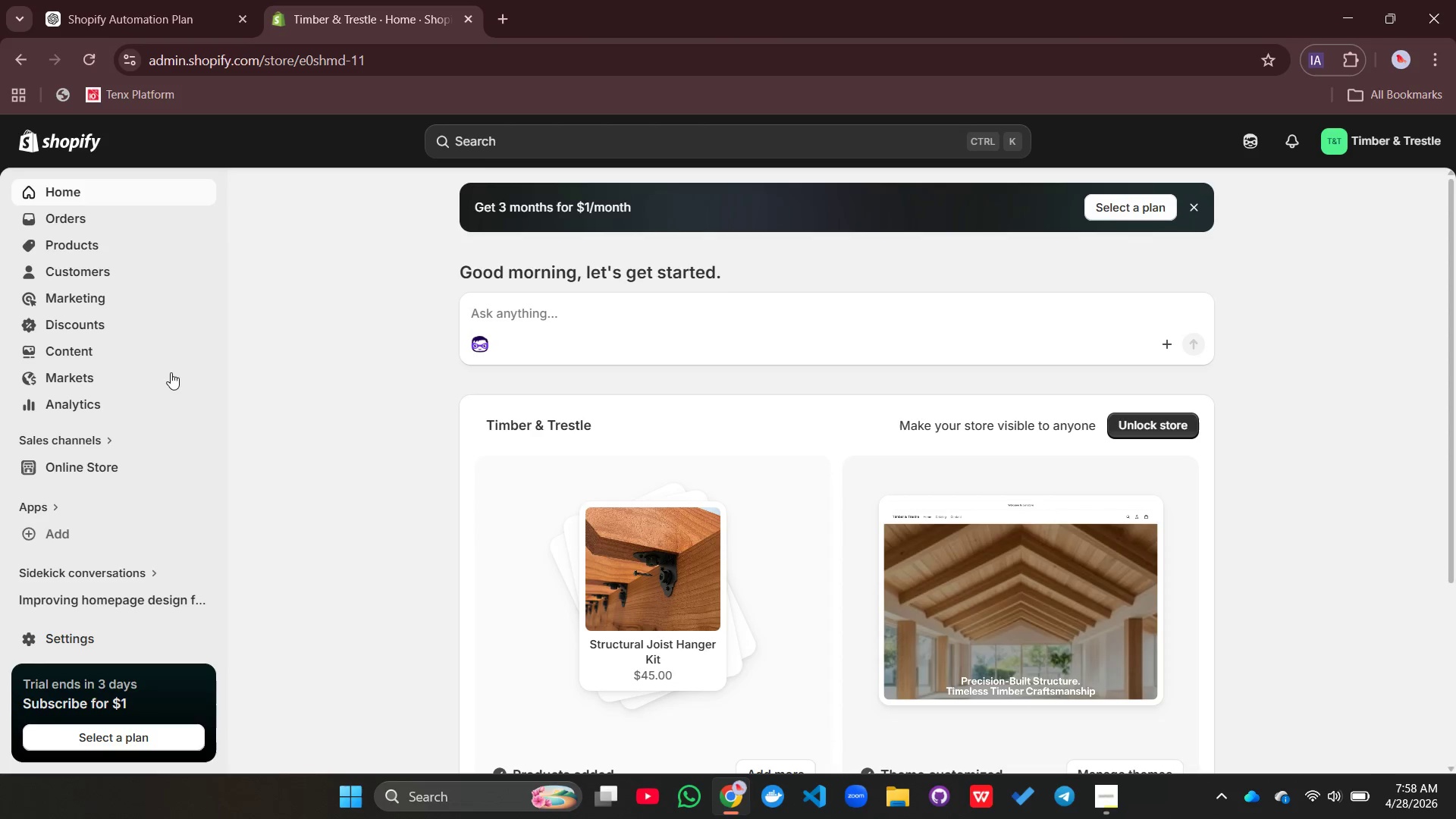 
mouse_move([84, 246])
 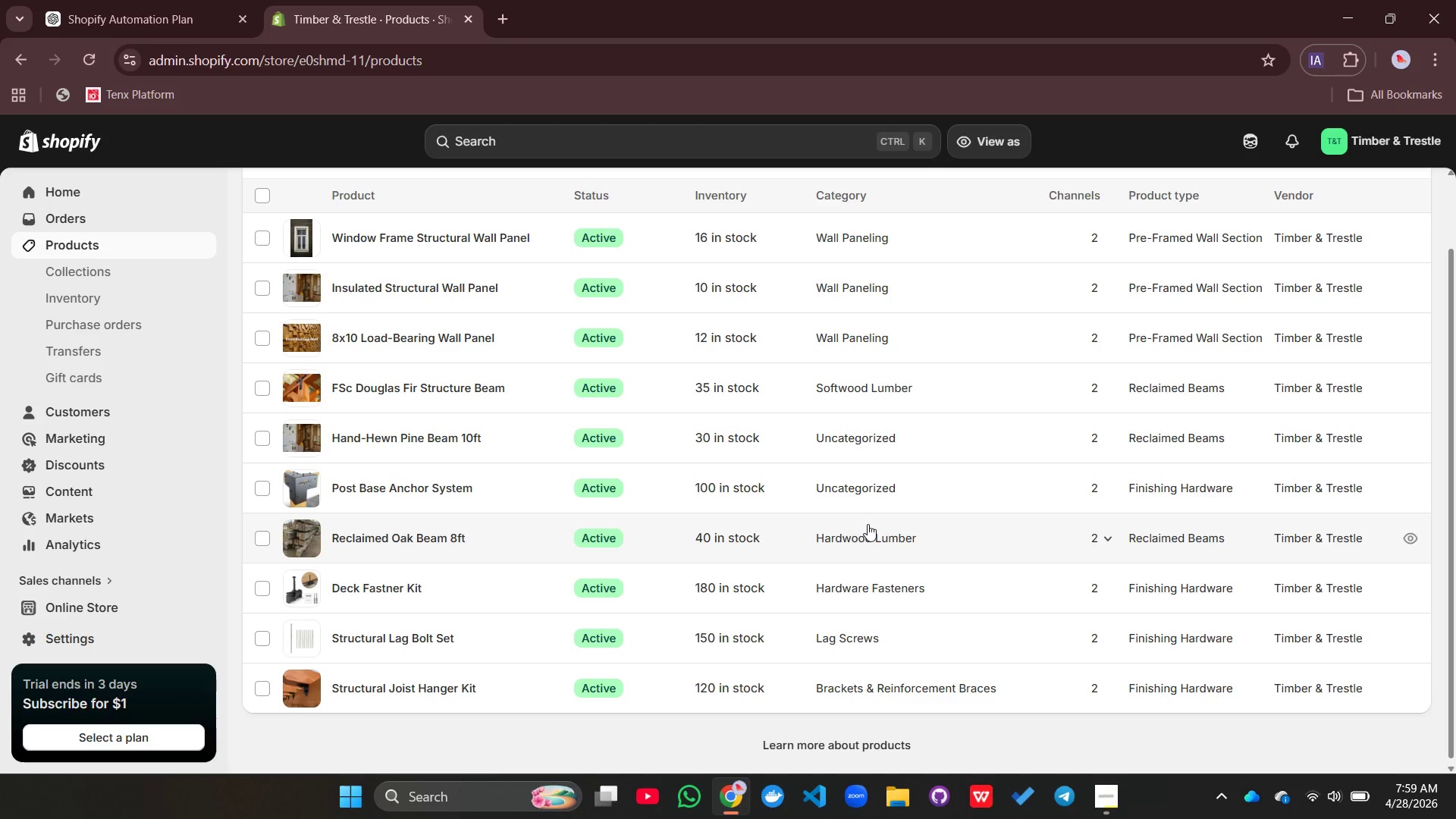 
wait(61.7)
 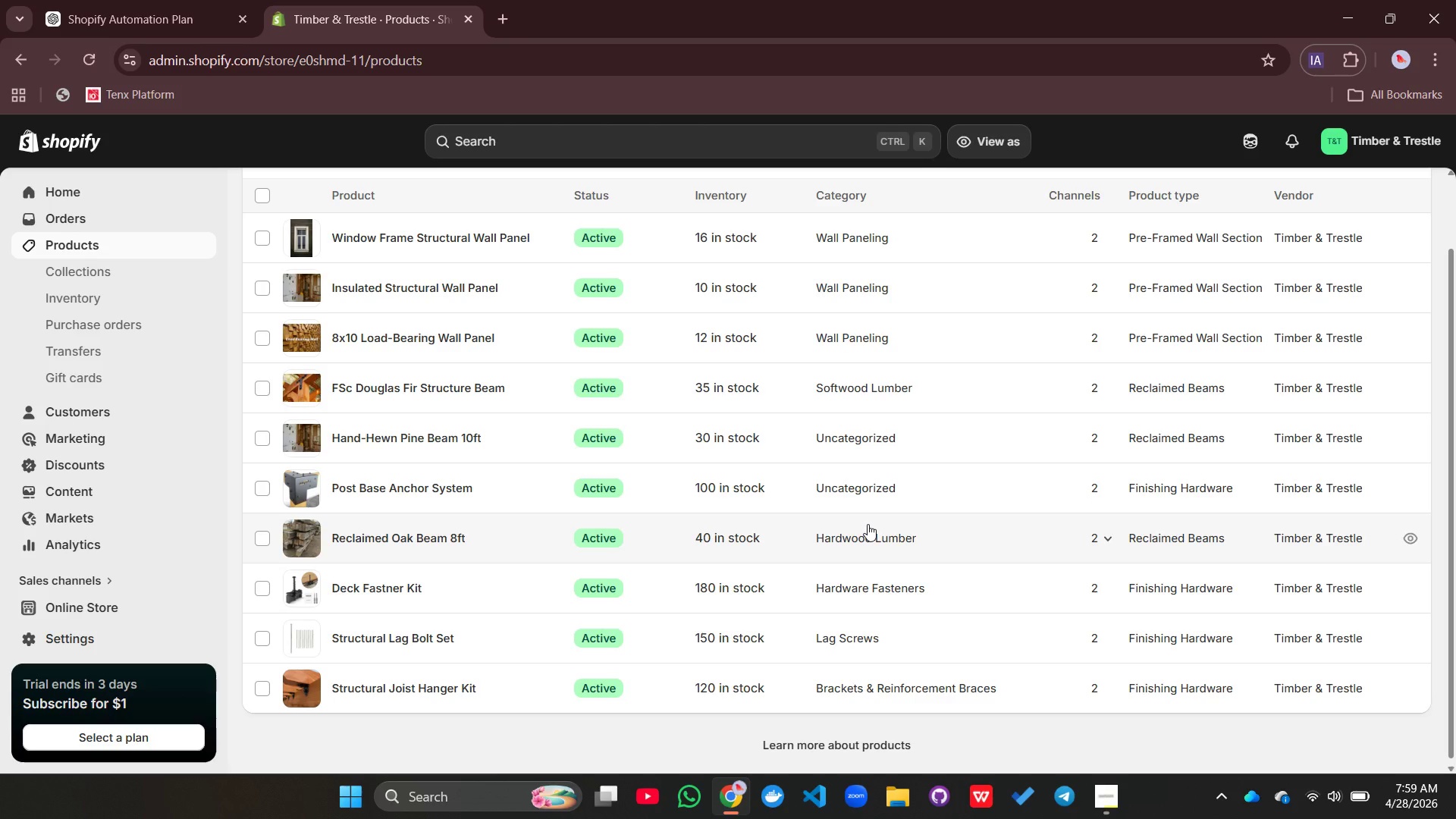 
left_click([41, 636])
 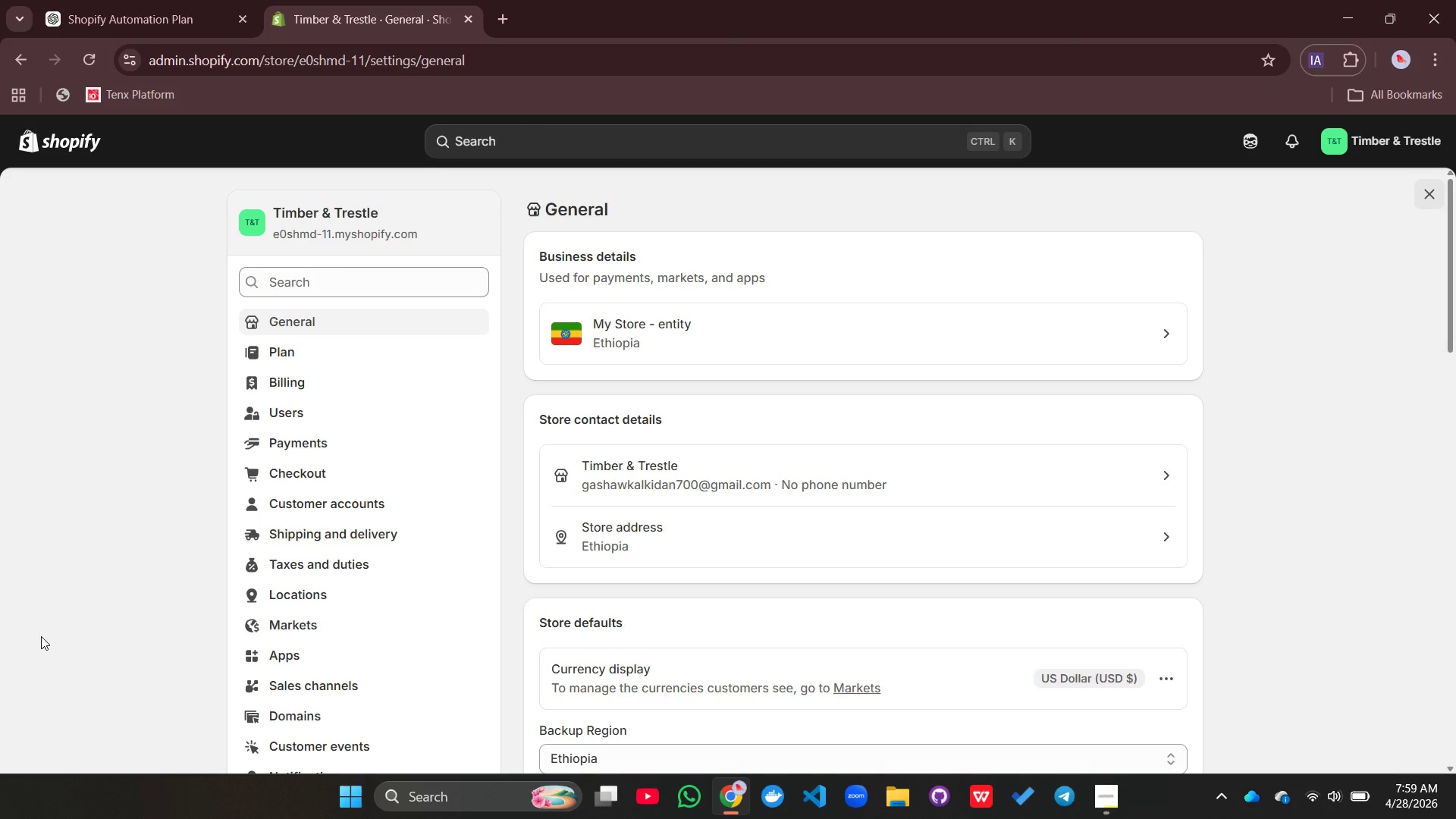 
wait(8.45)
 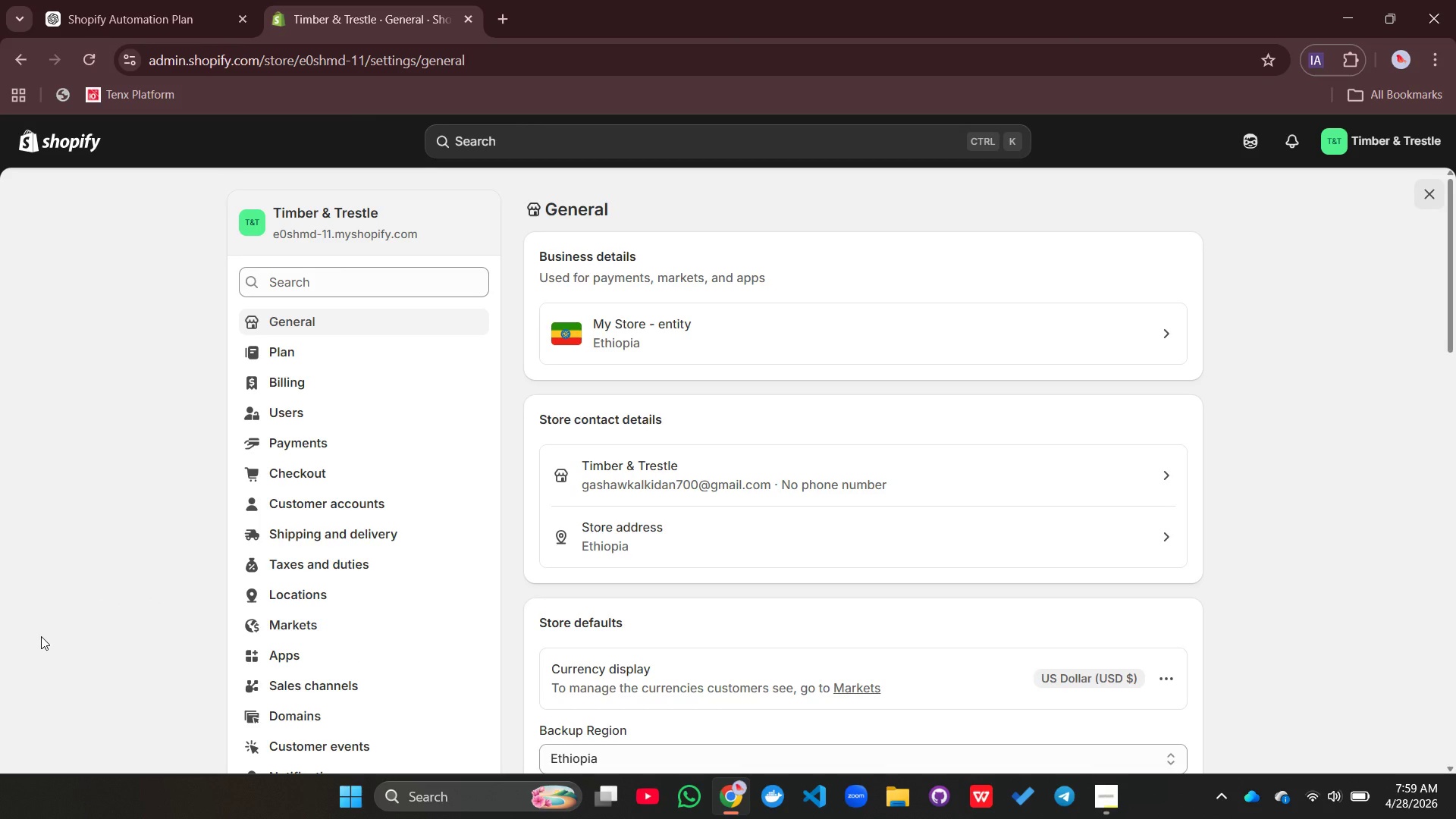 
left_click([347, 536])
 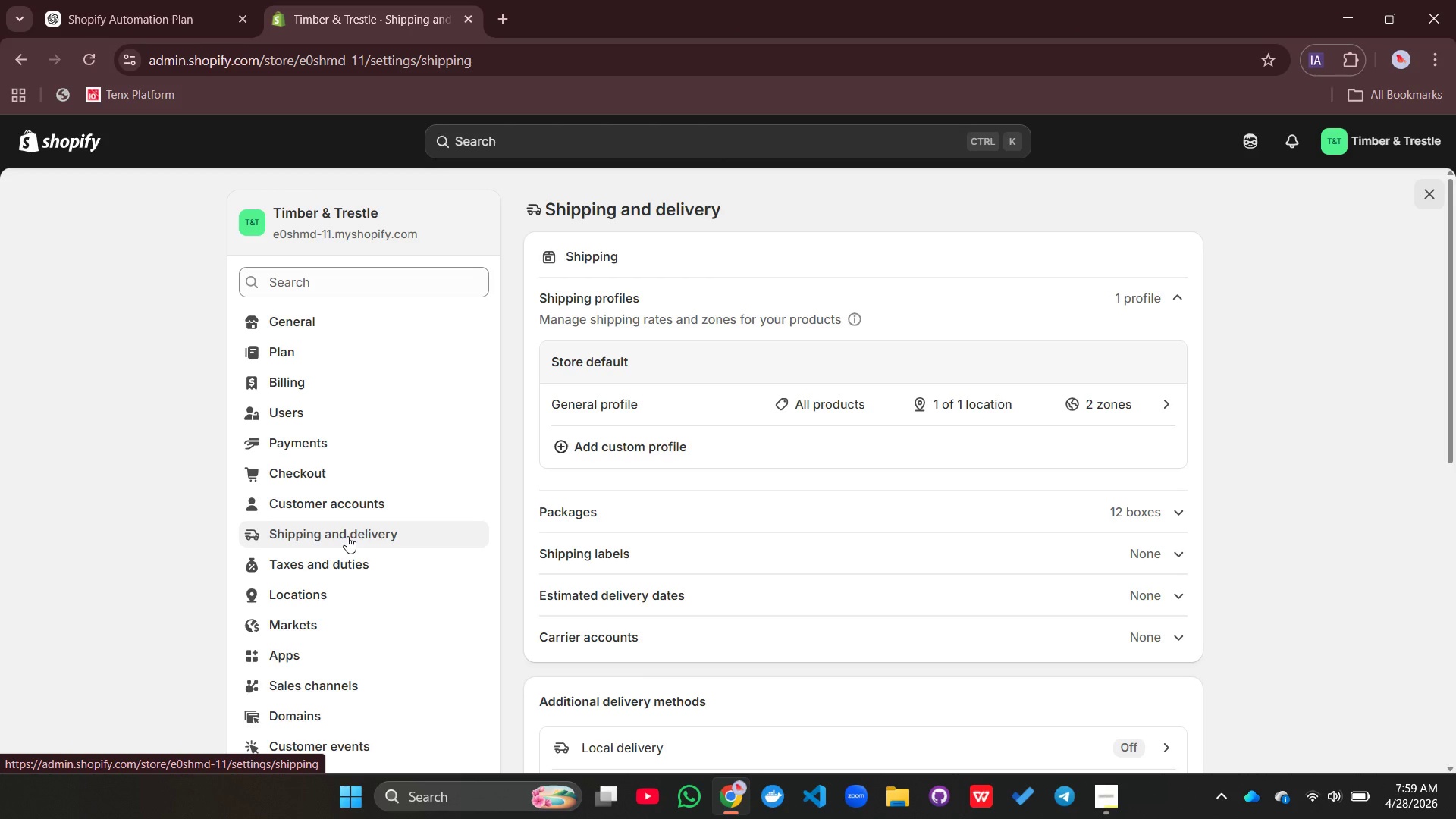 
wait(21.69)
 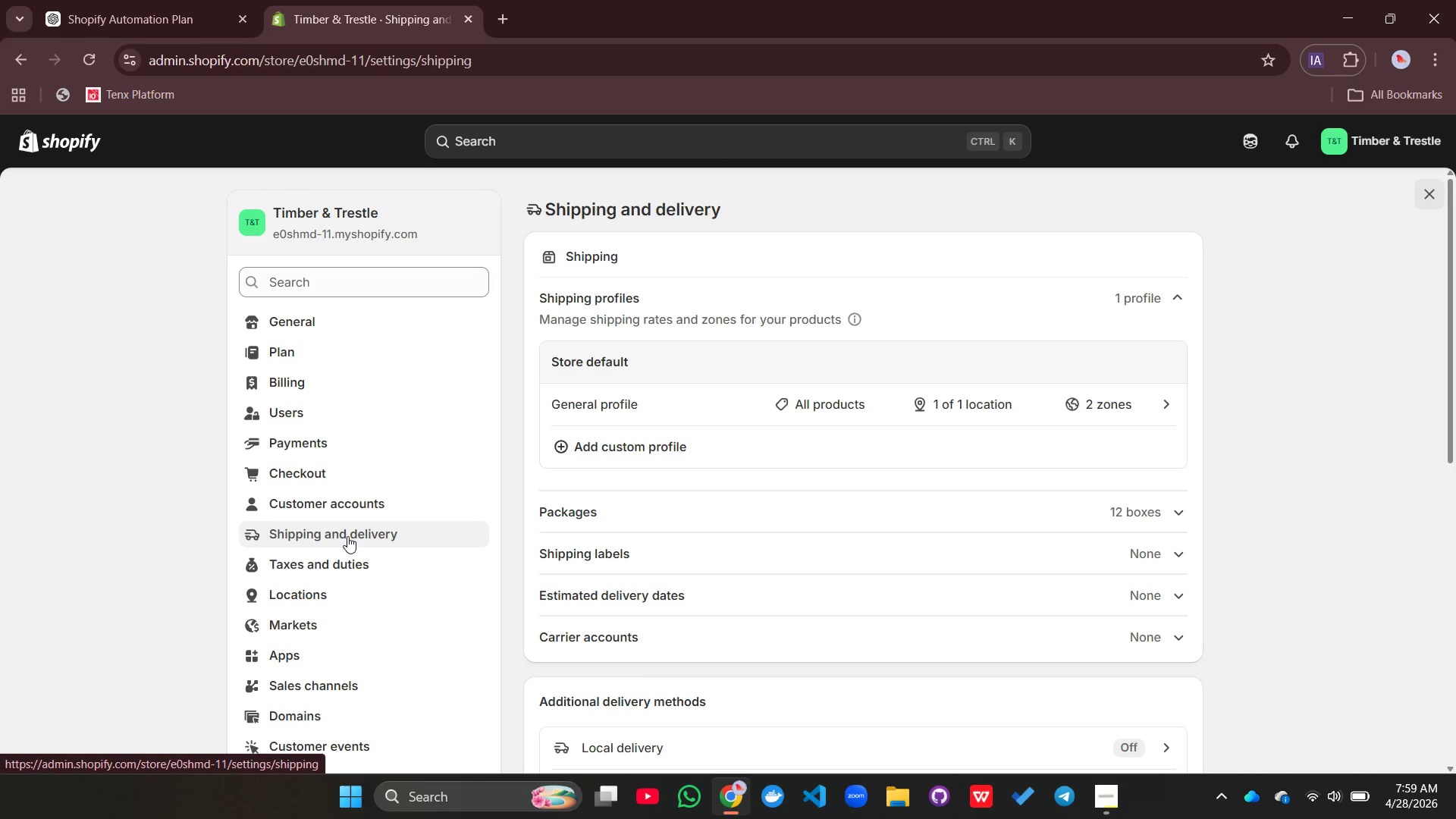 
left_click([610, 446])
 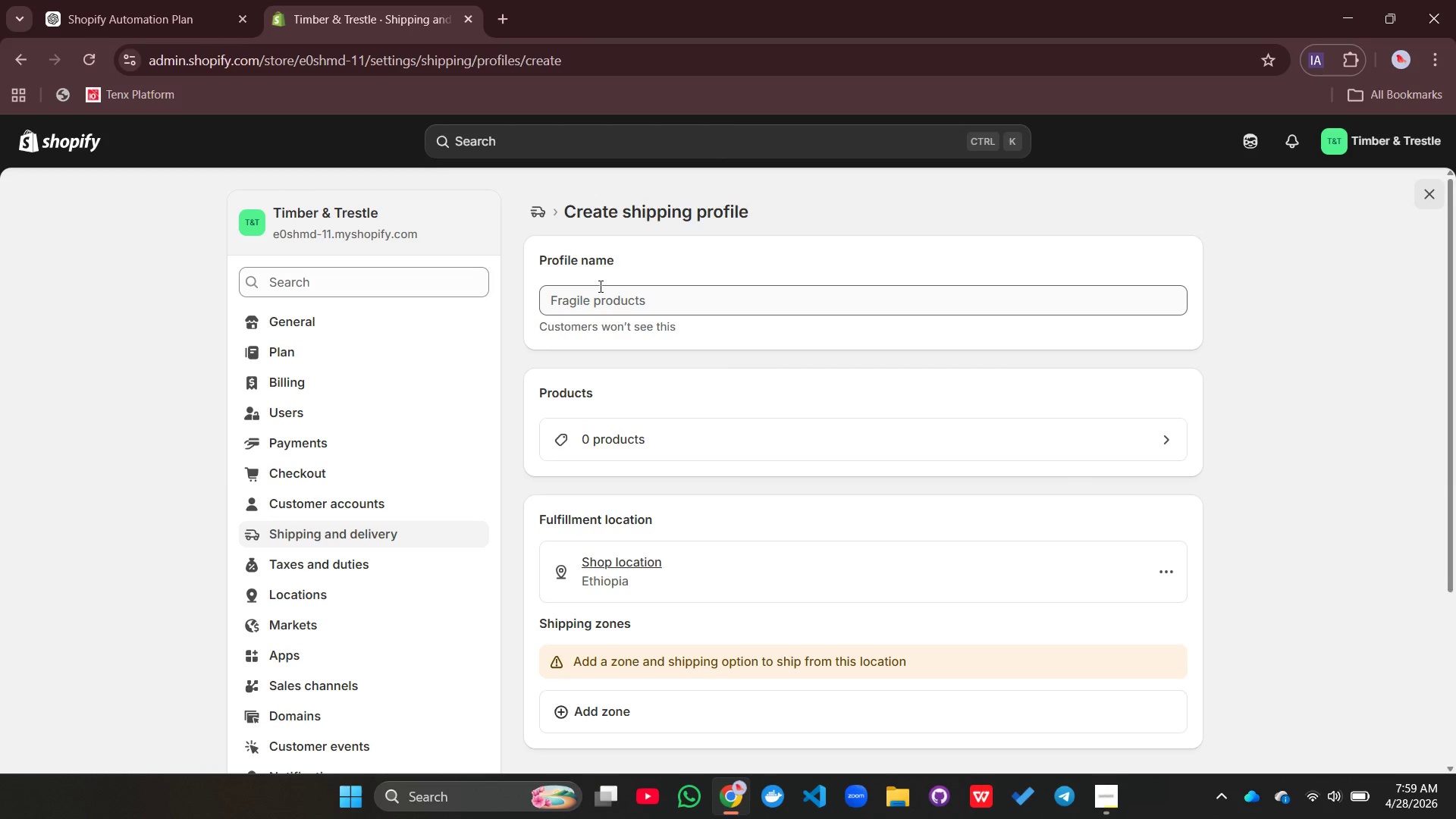 
left_click([586, 298])
 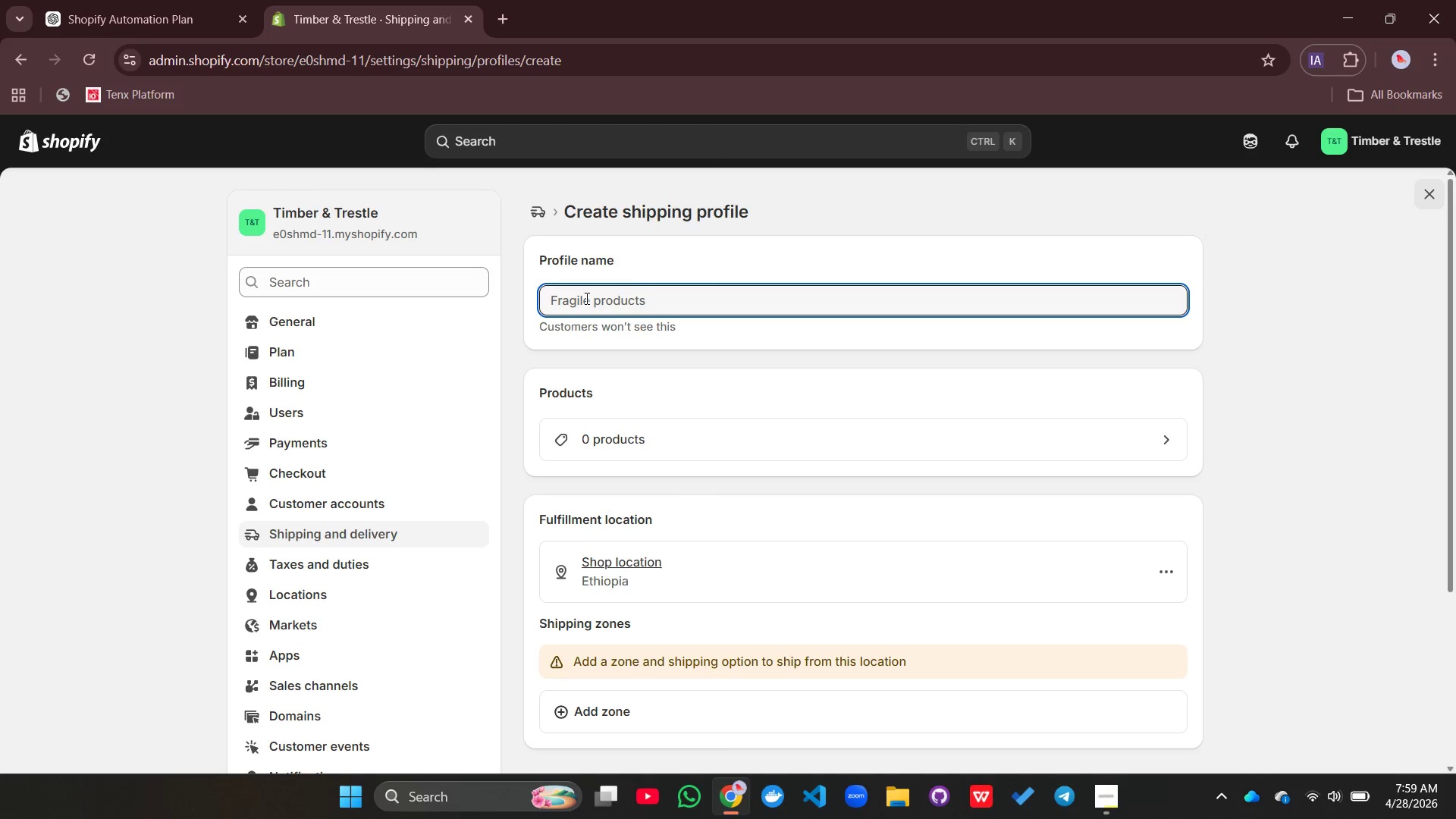 
wait(5.95)
 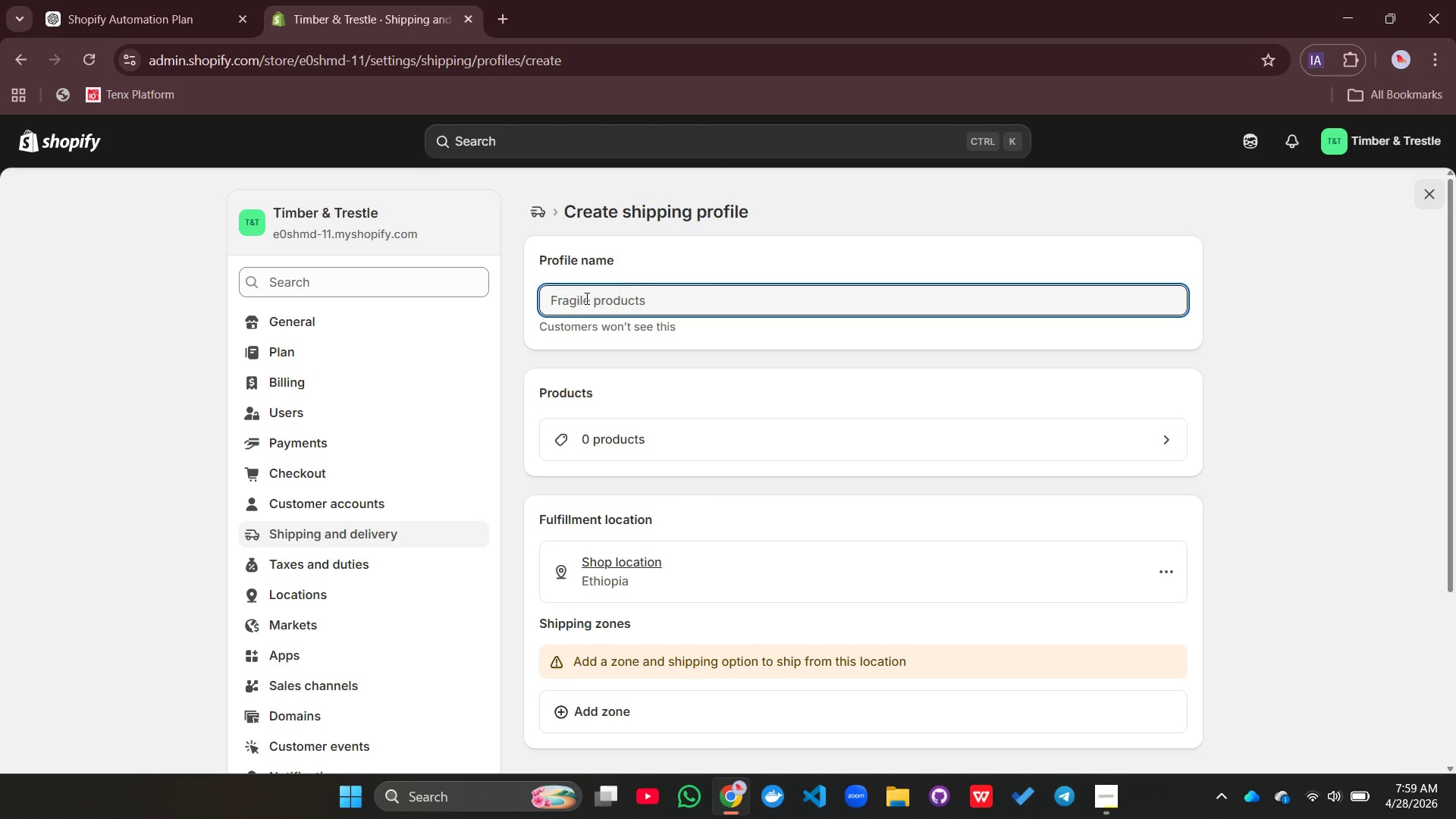 
type(Parcel Shipping (under 70 lbs))
 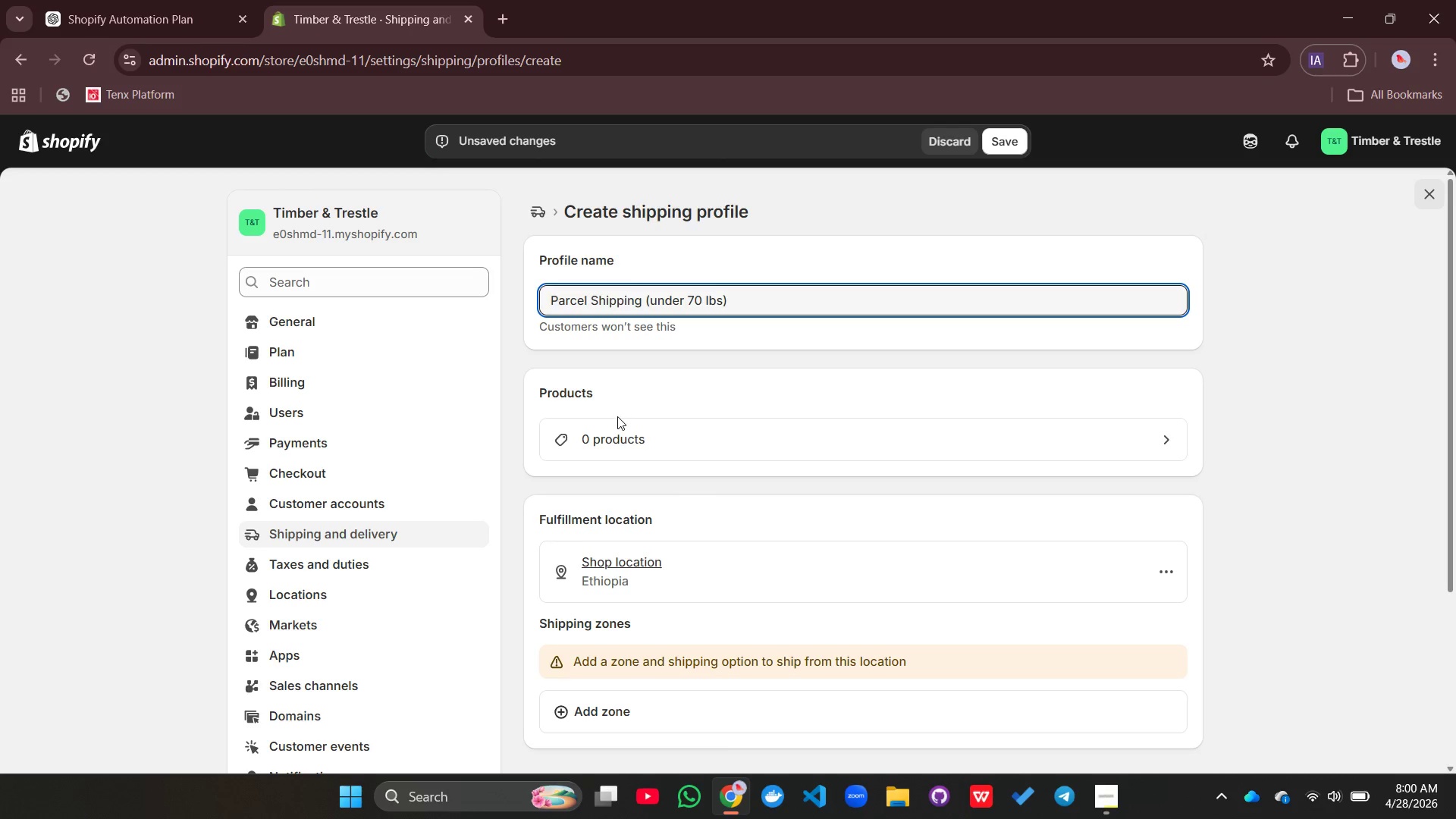 
left_click([620, 435])
 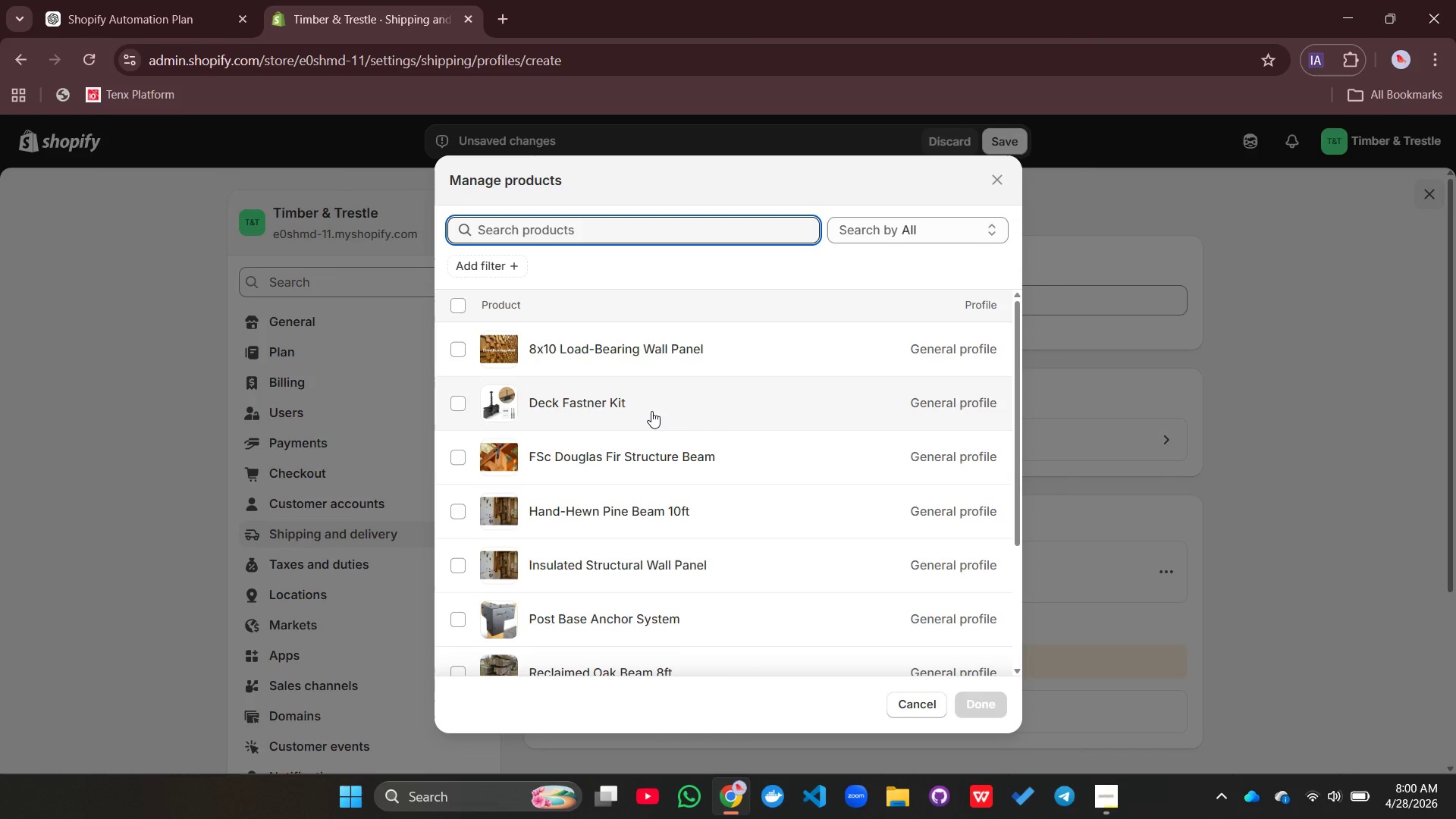 
wait(8.75)
 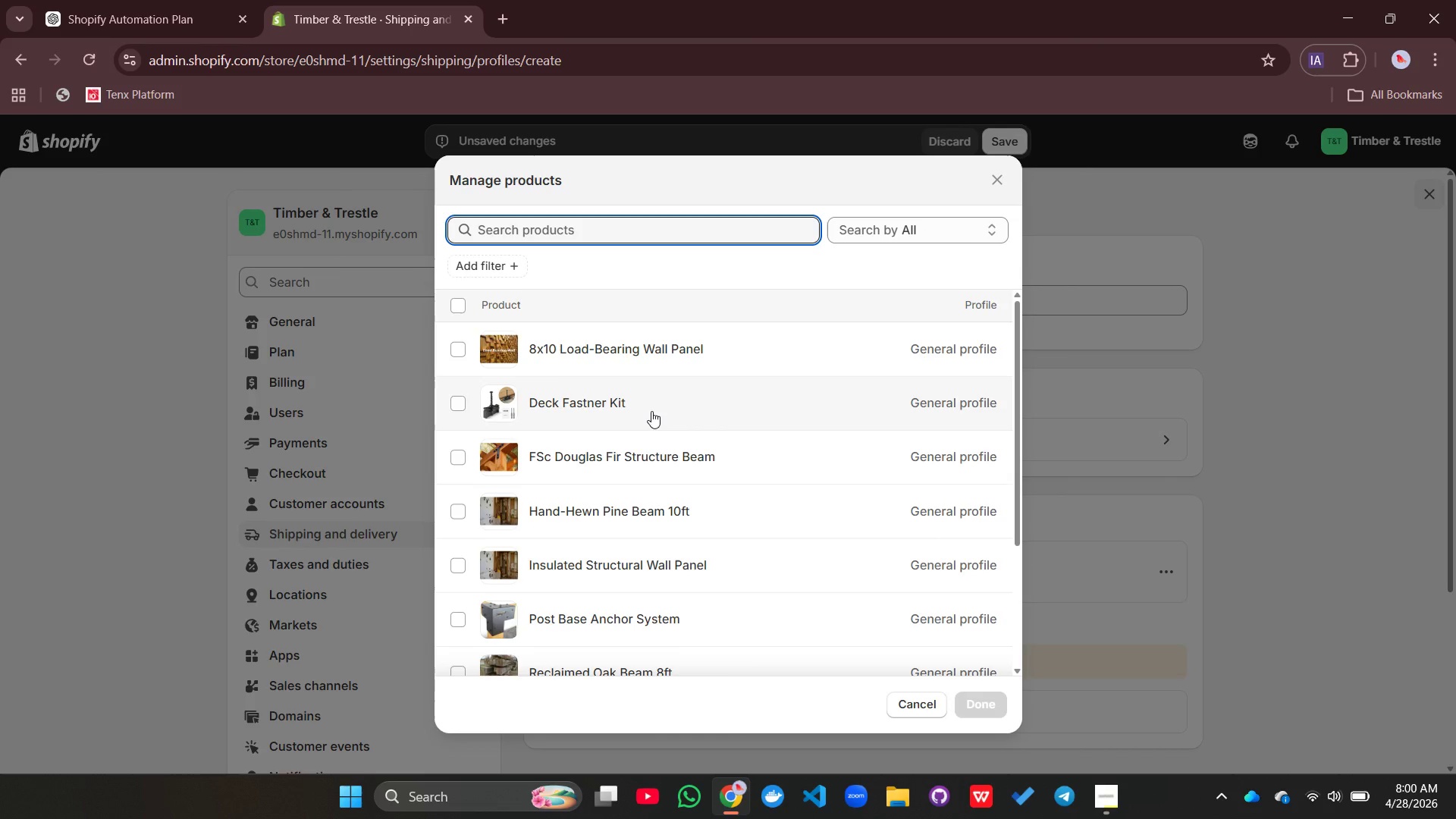 
left_click([652, 412])
 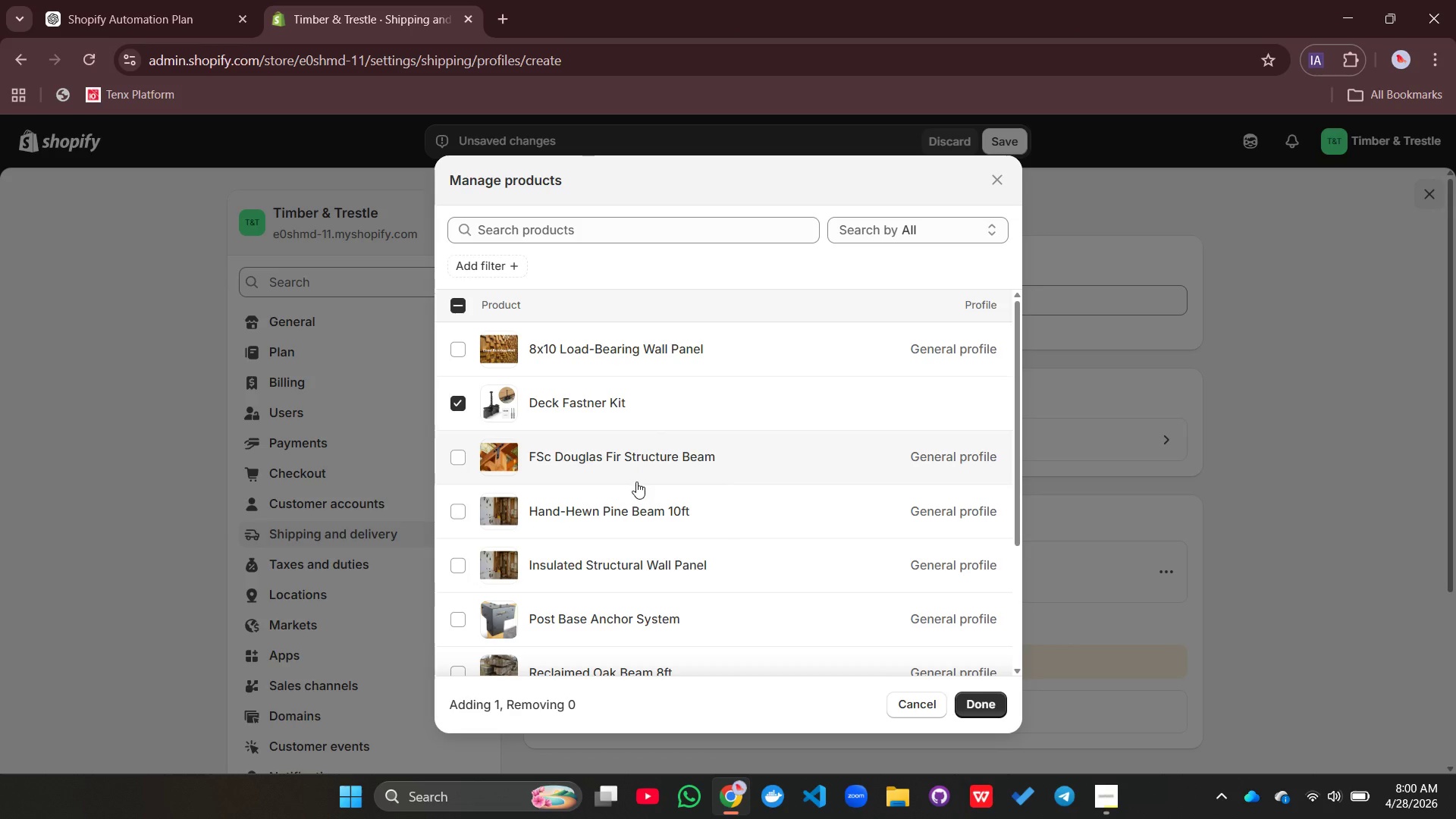 
wait(5.45)
 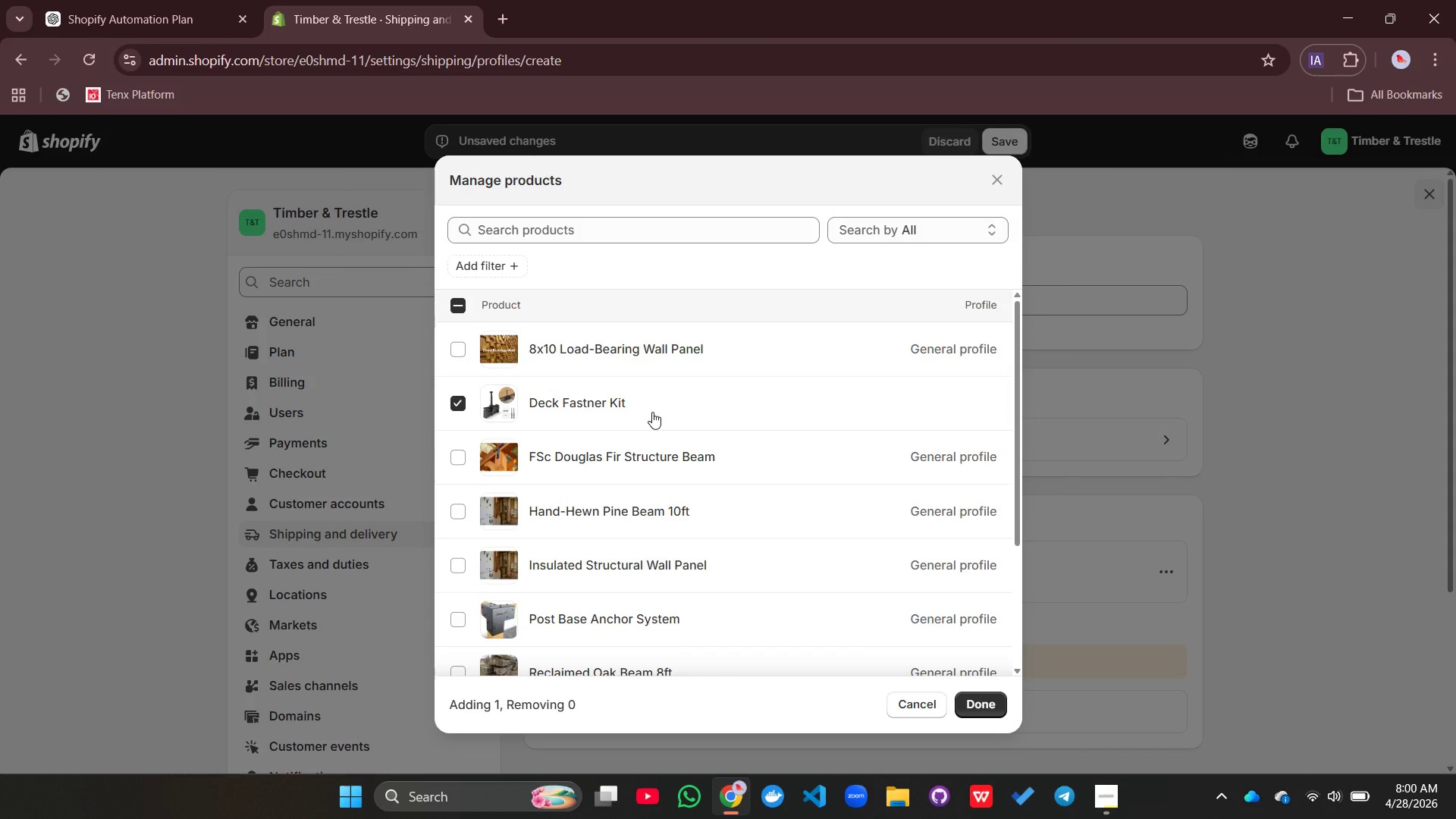 
left_click([589, 610])
 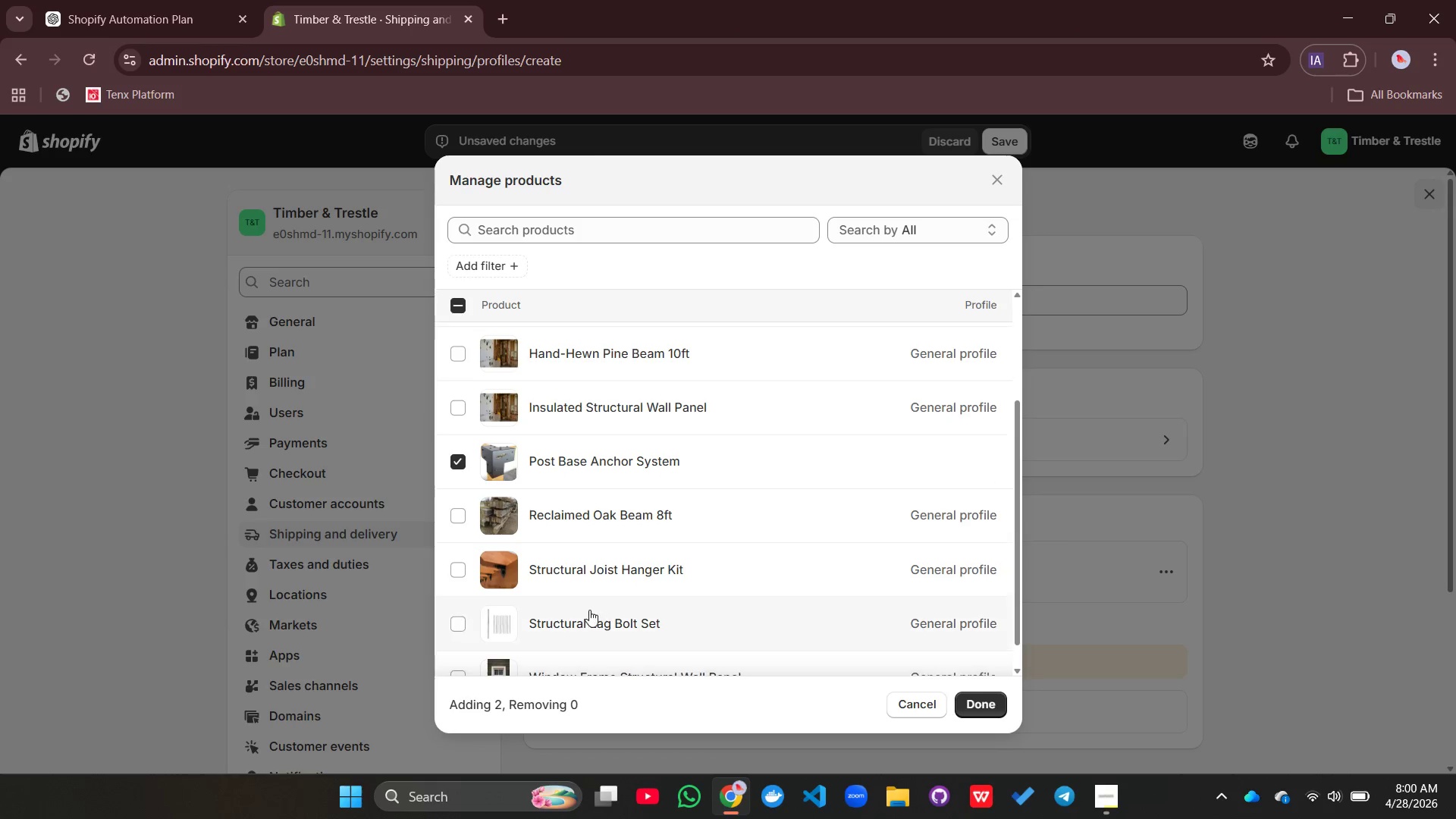 
left_click([565, 579])
 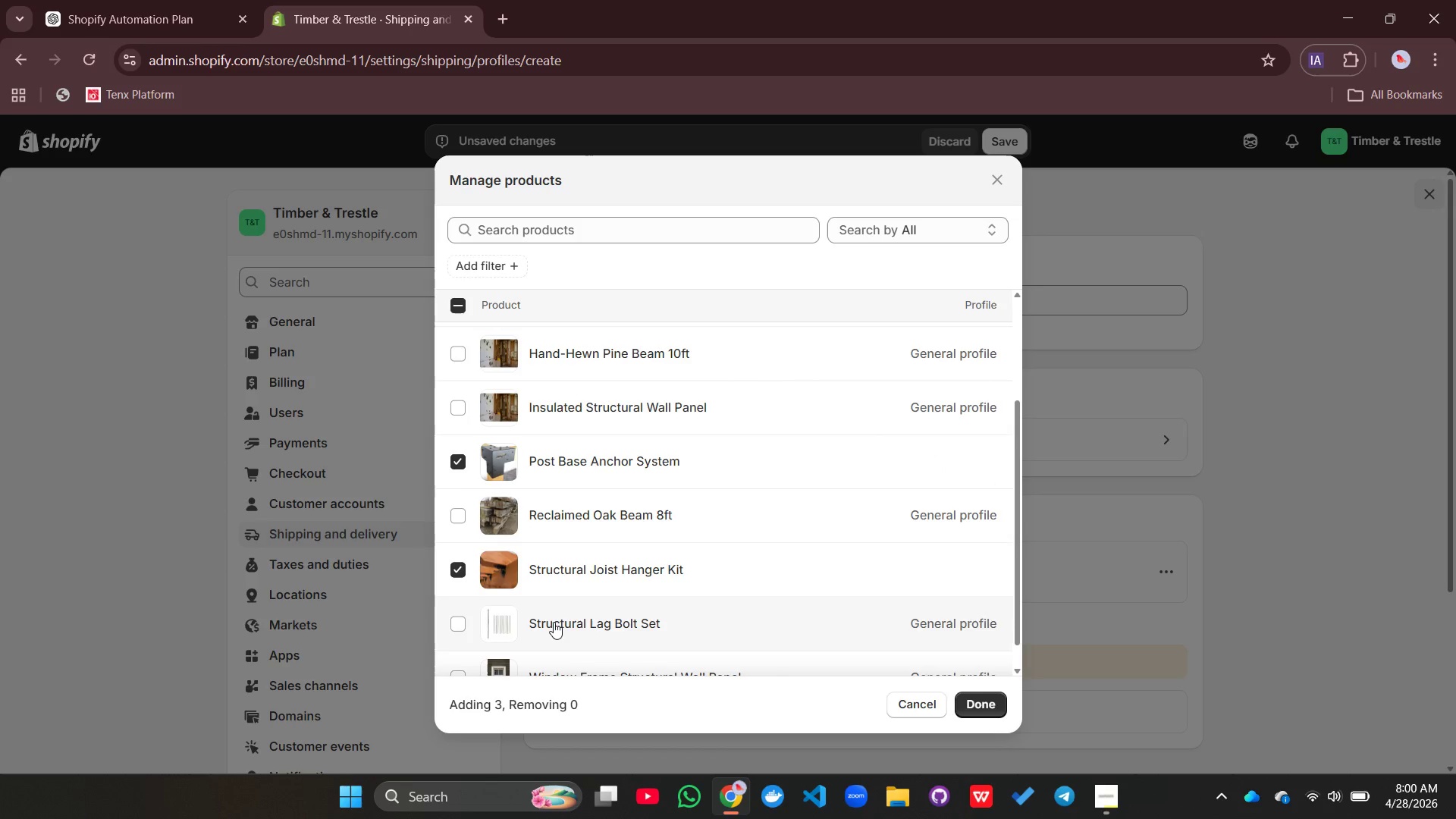 
left_click([554, 622])
 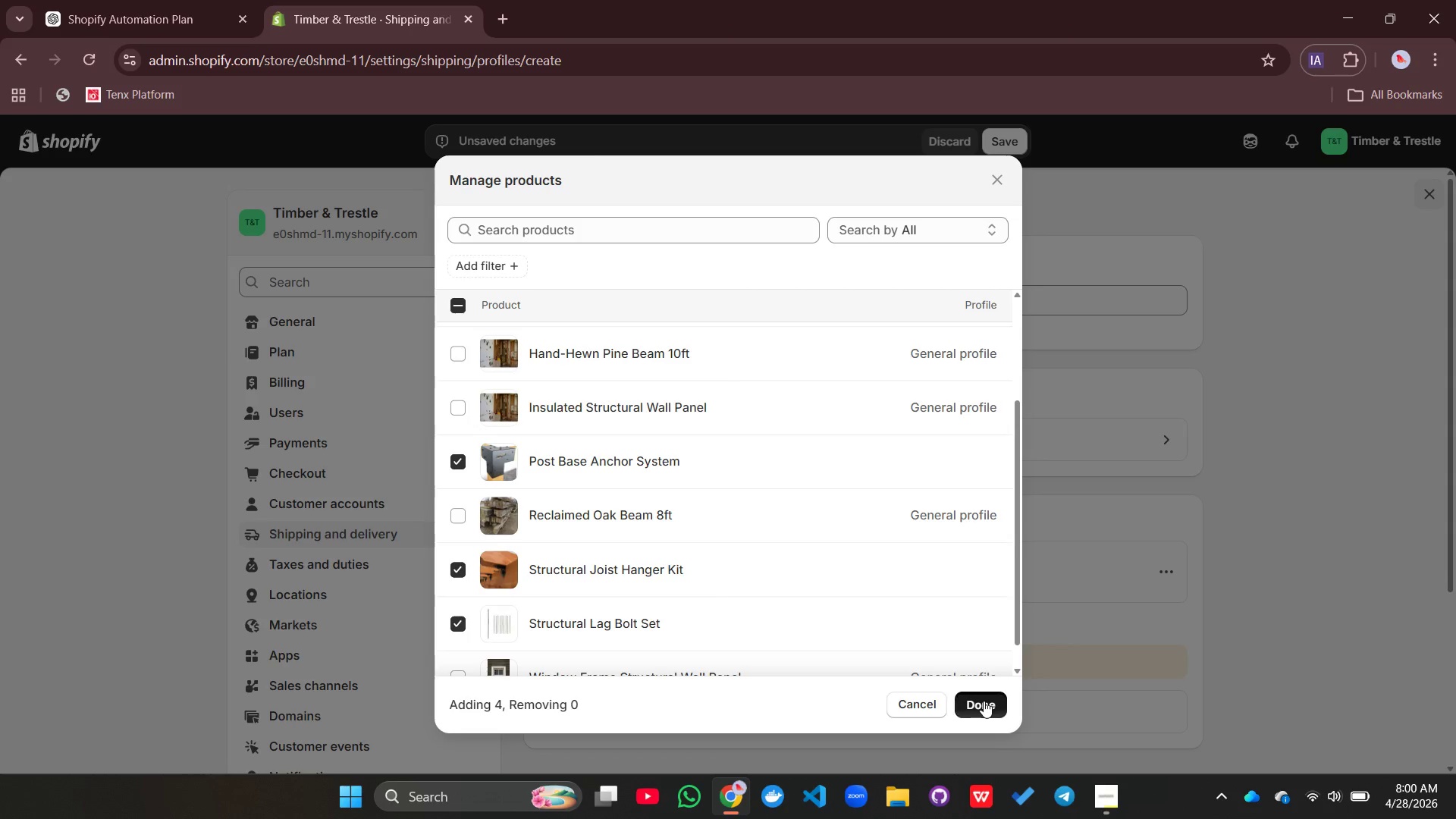 
left_click([984, 701])
 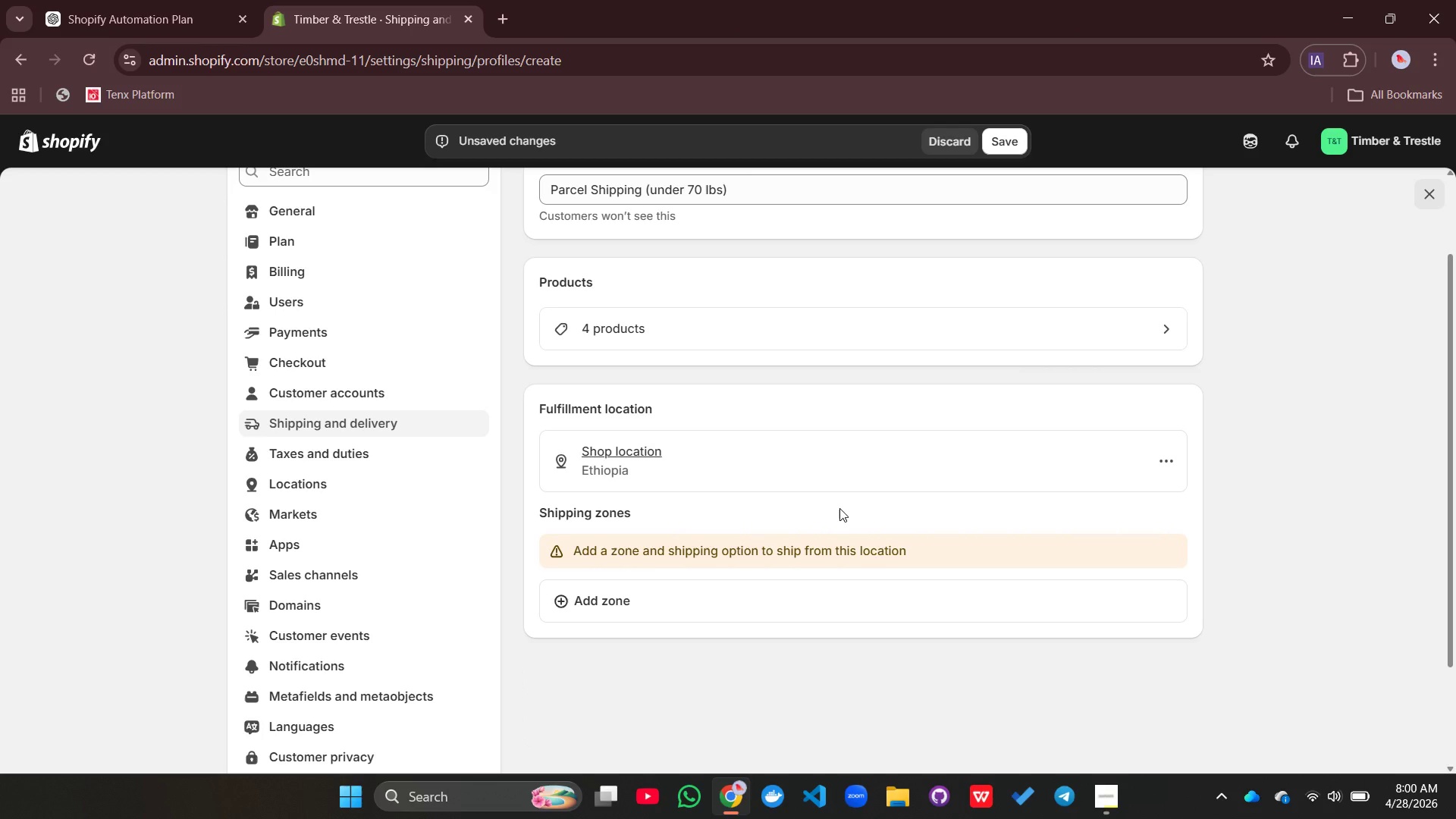 
wait(10.06)
 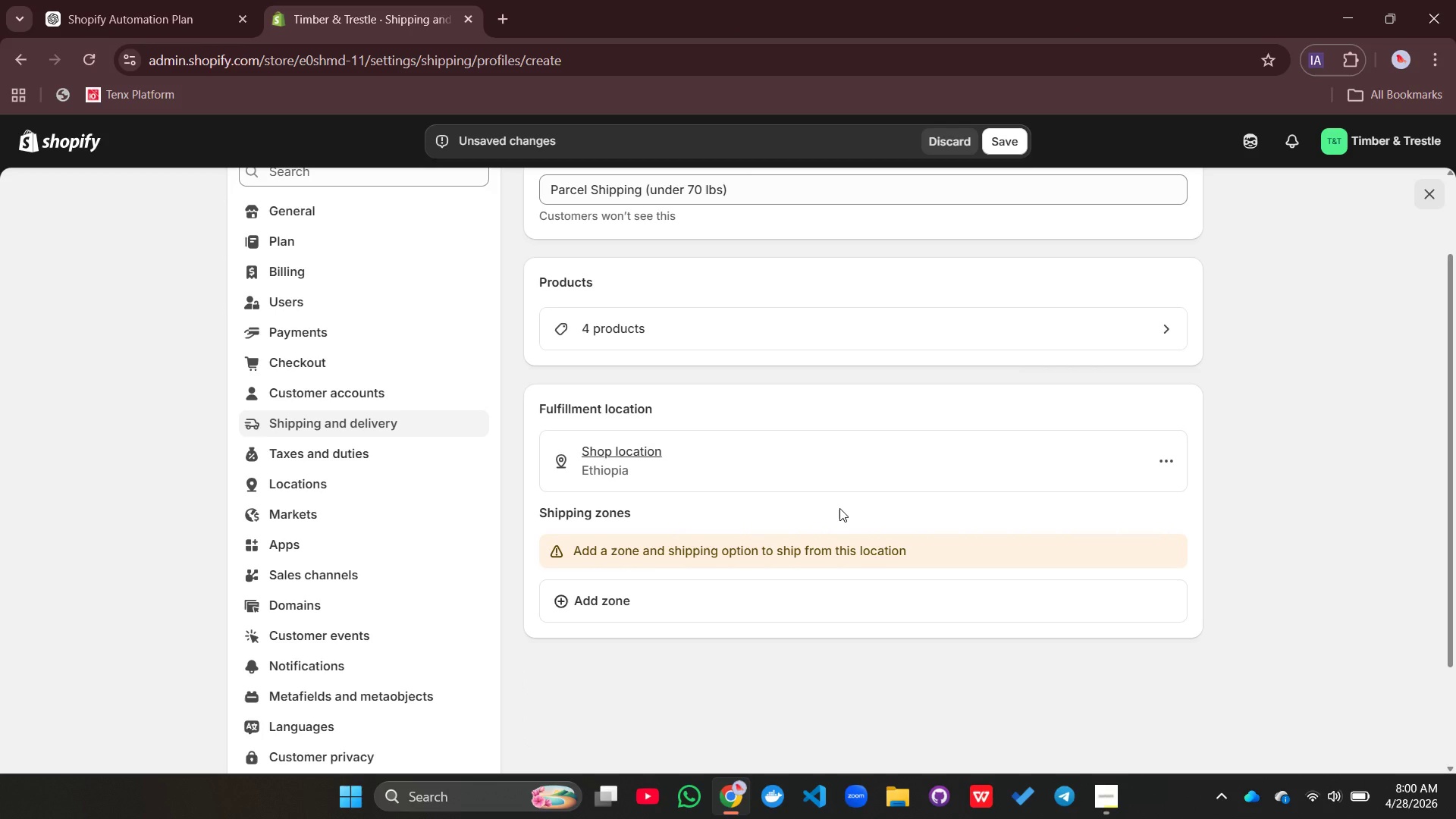 
left_click([657, 594])
 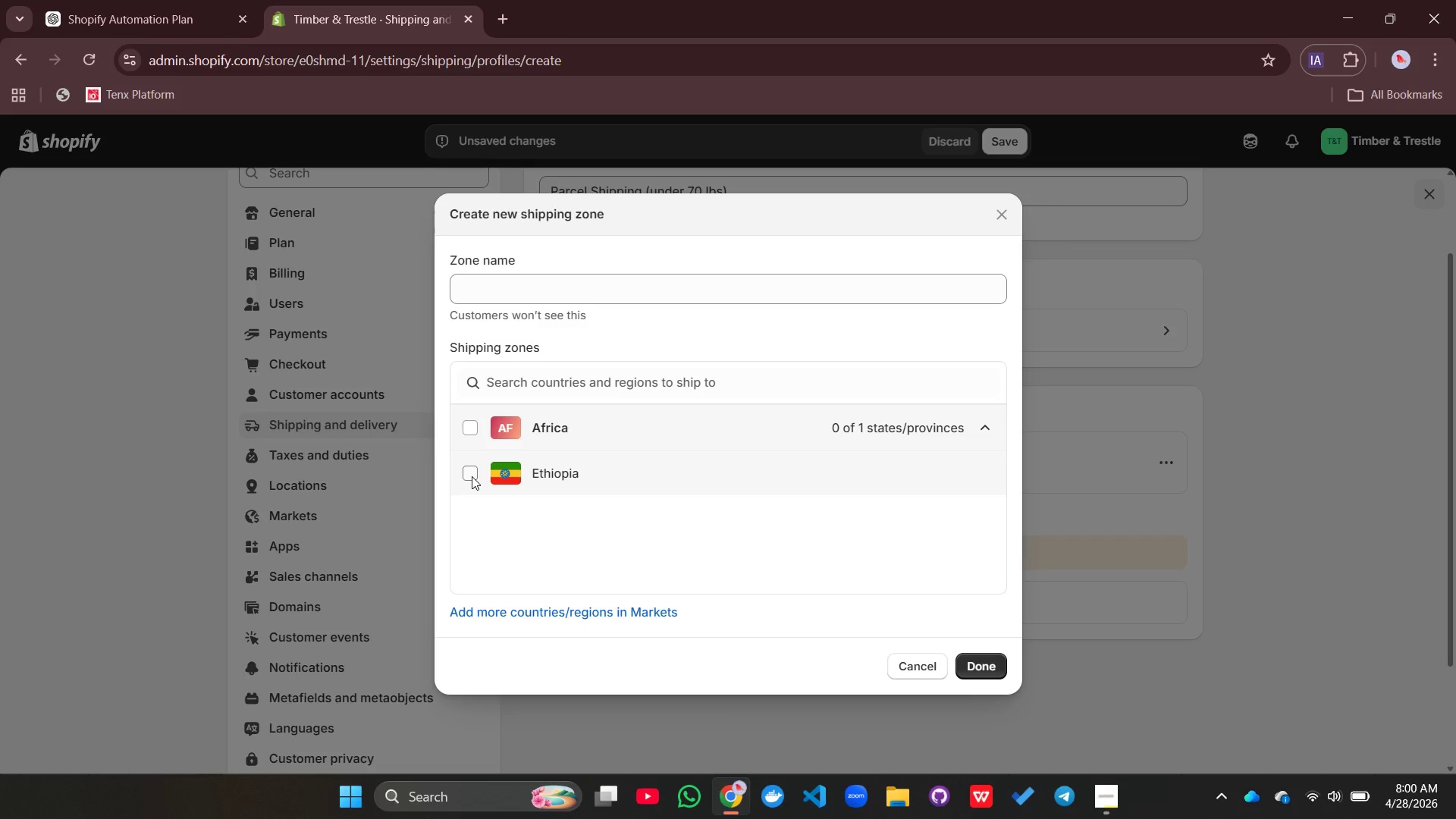 
left_click([472, 476])
 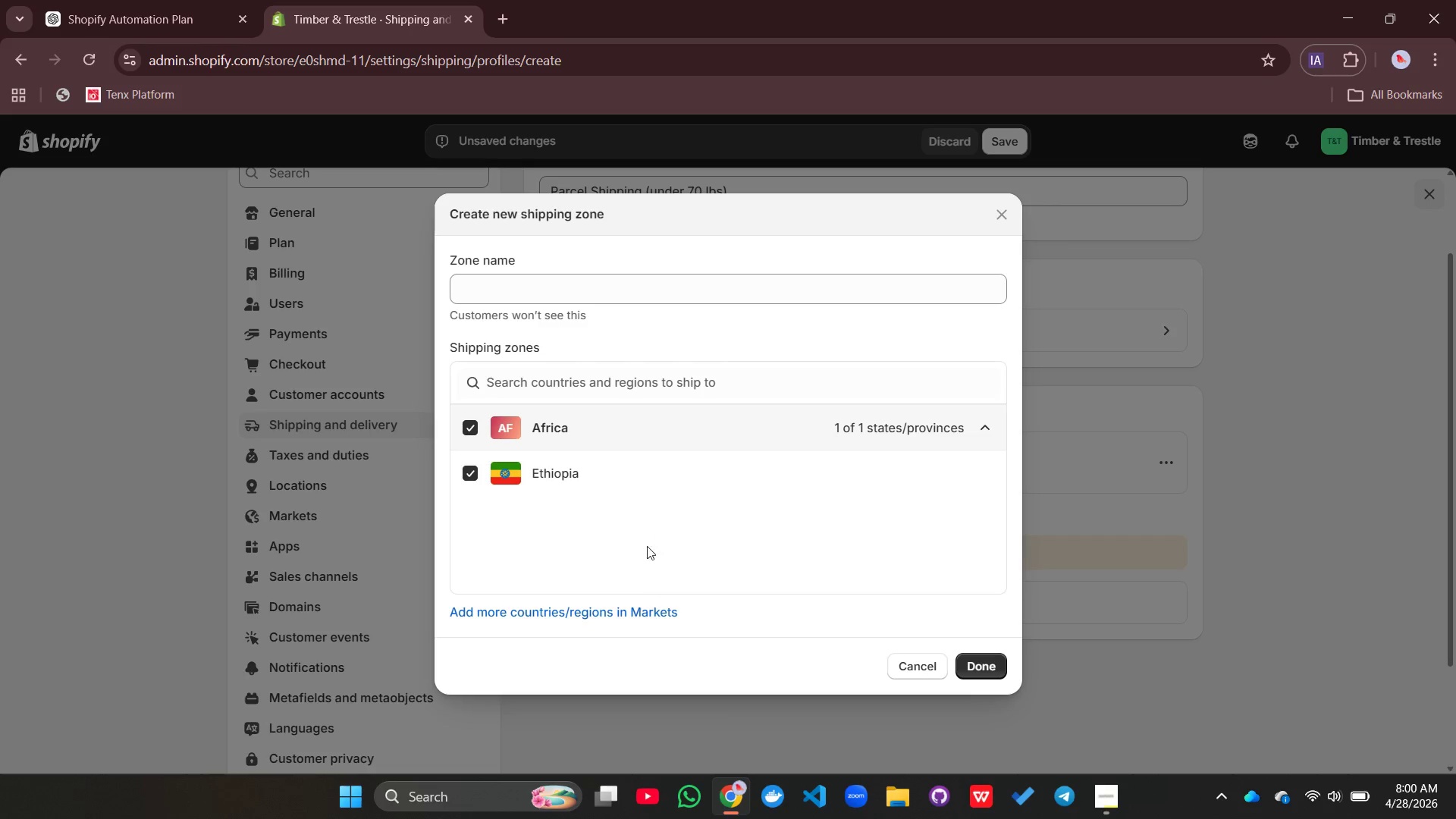 
left_click([598, 611])
 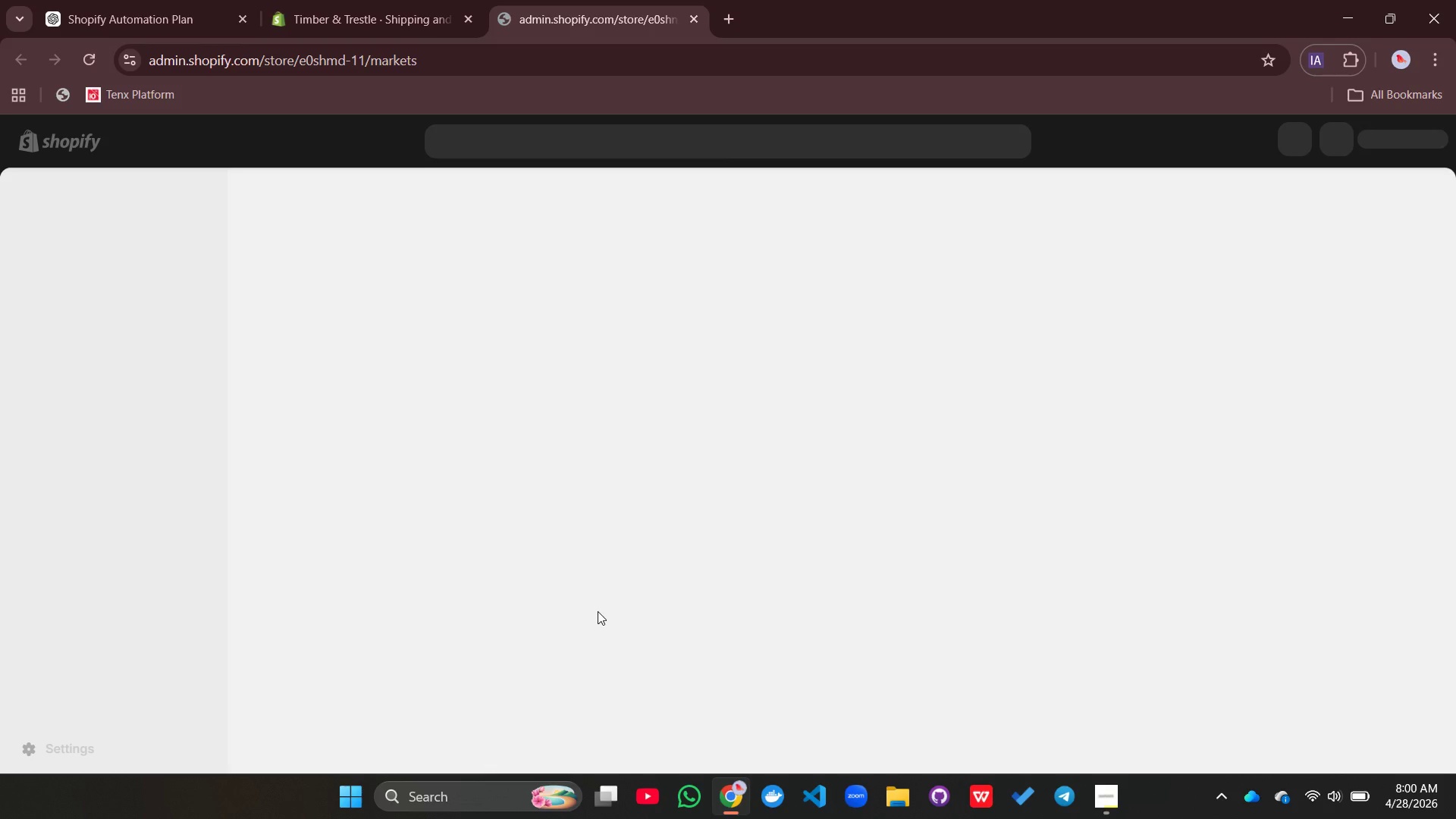 
wait(8.17)
 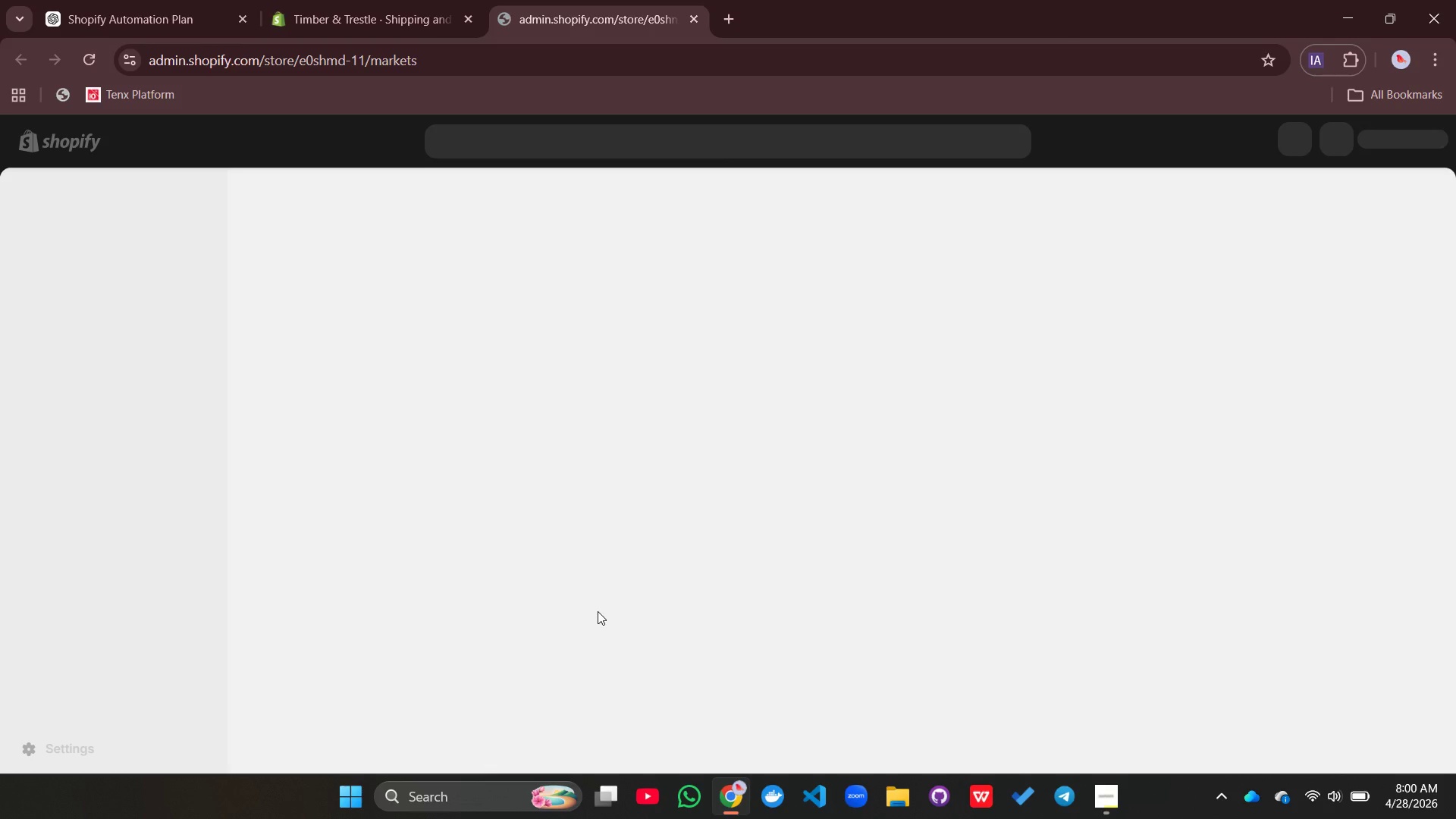 
left_click([415, 361])
 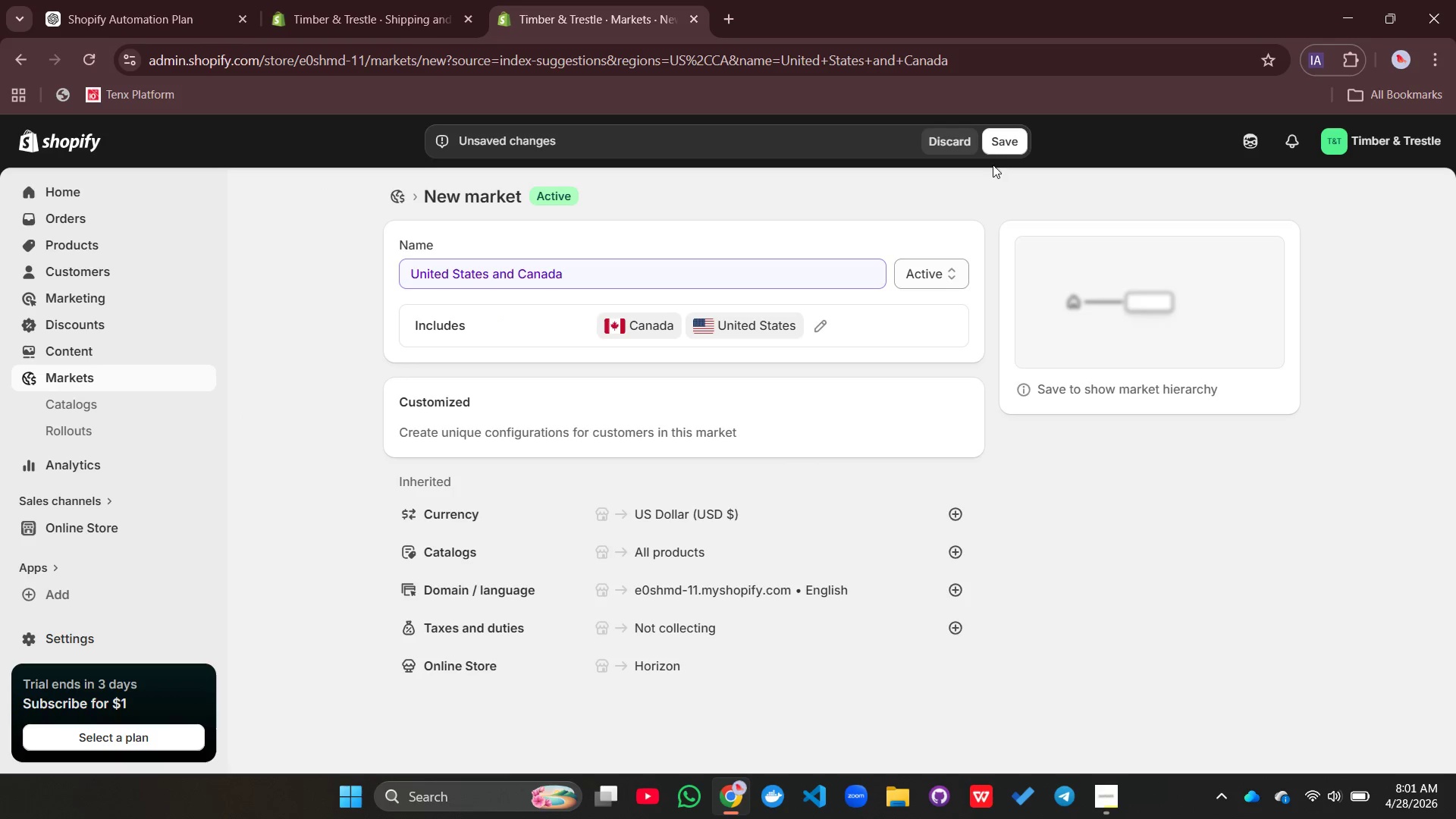 
left_click([1006, 137])
 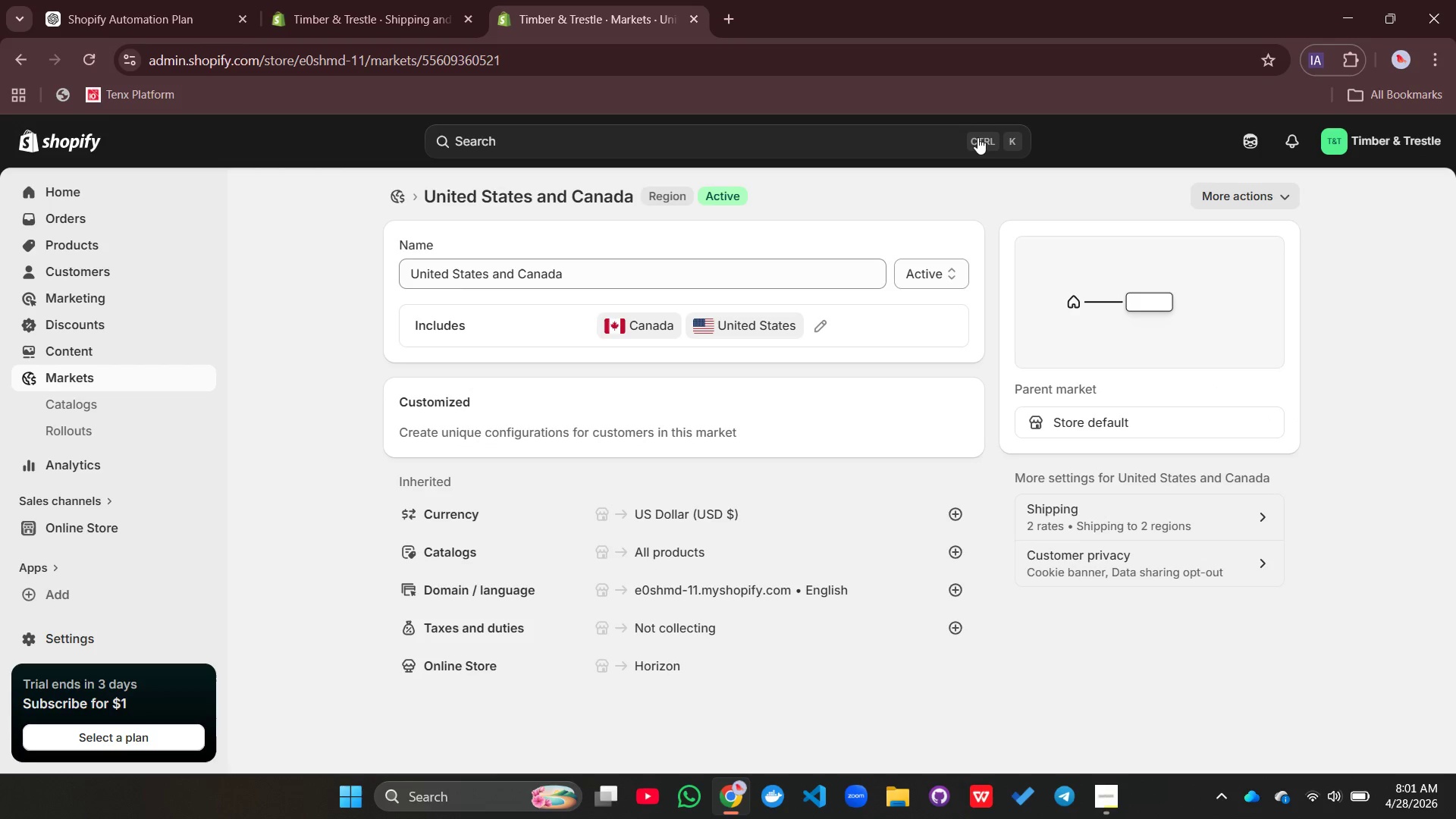 
wait(6.45)
 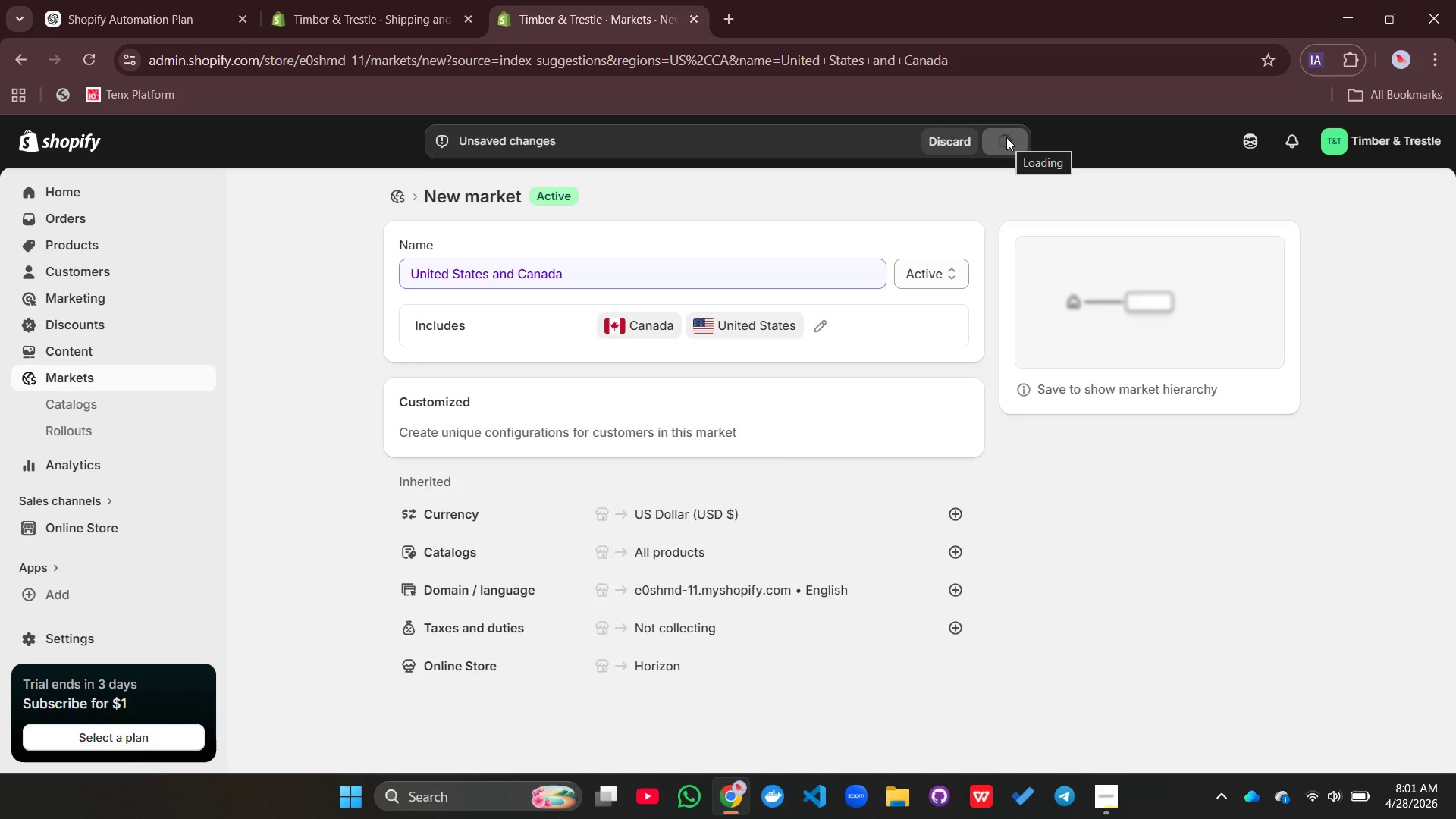 
left_click([369, 27])
 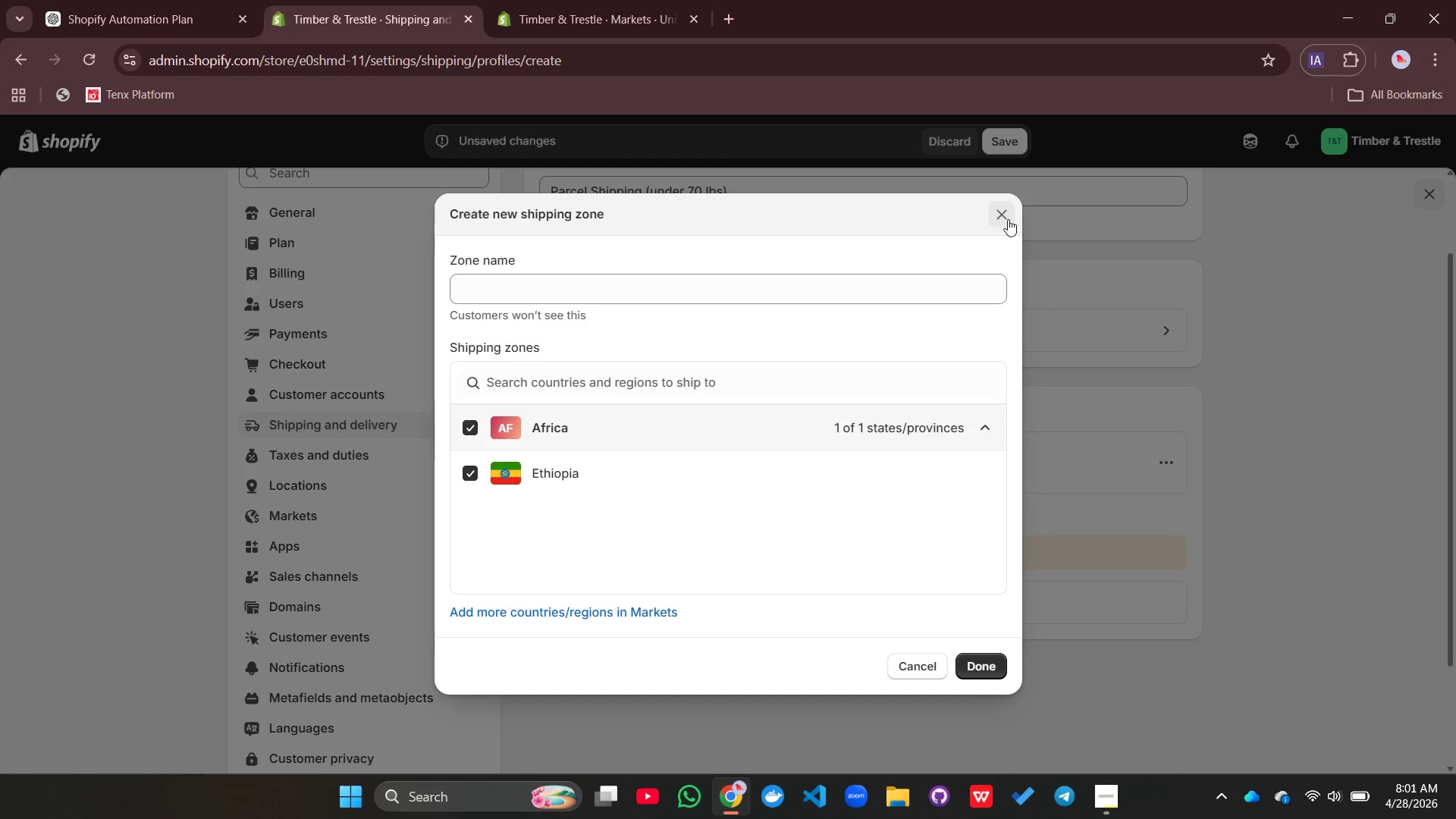 
left_click([999, 213])
 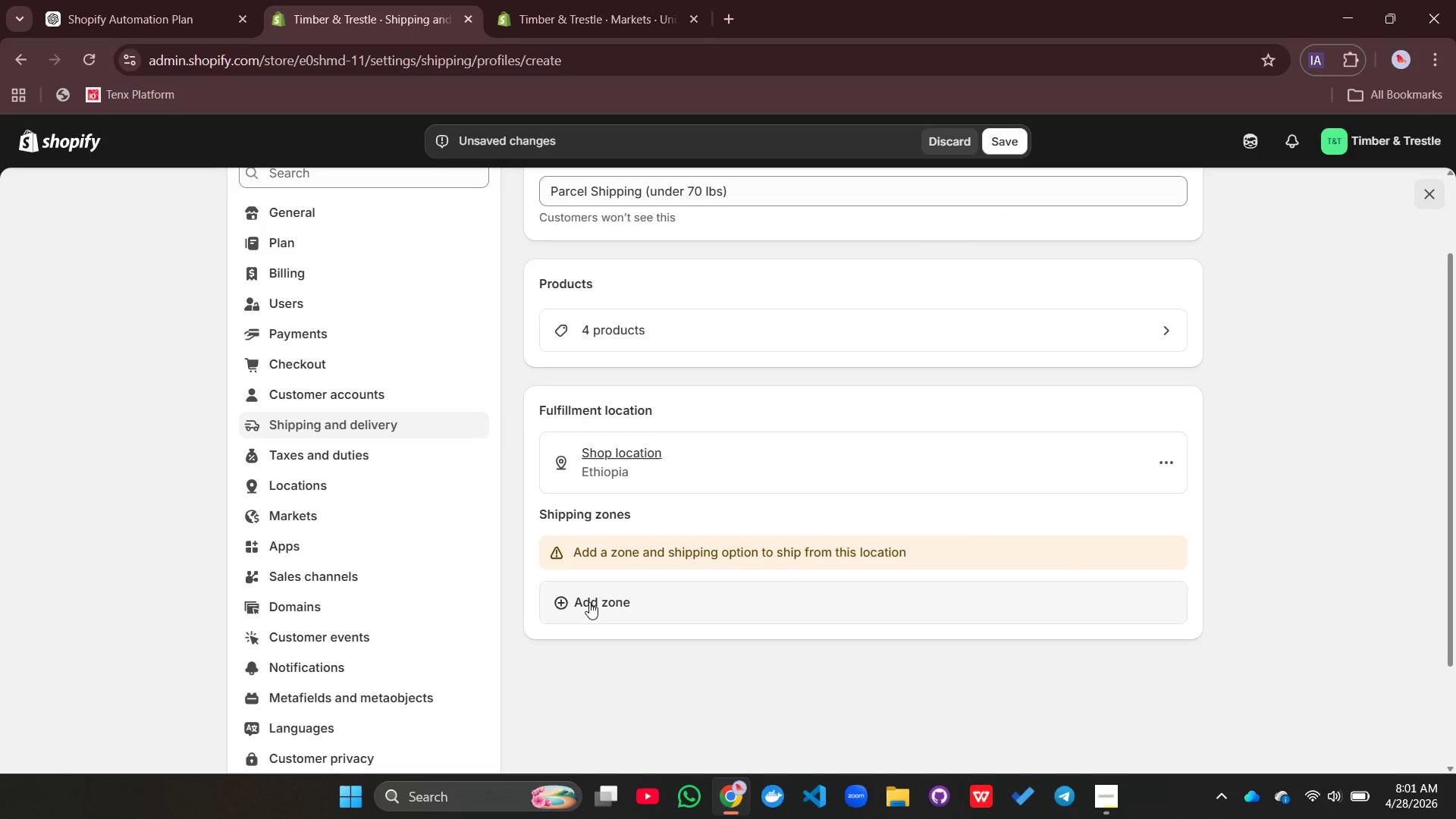 
left_click([589, 602])
 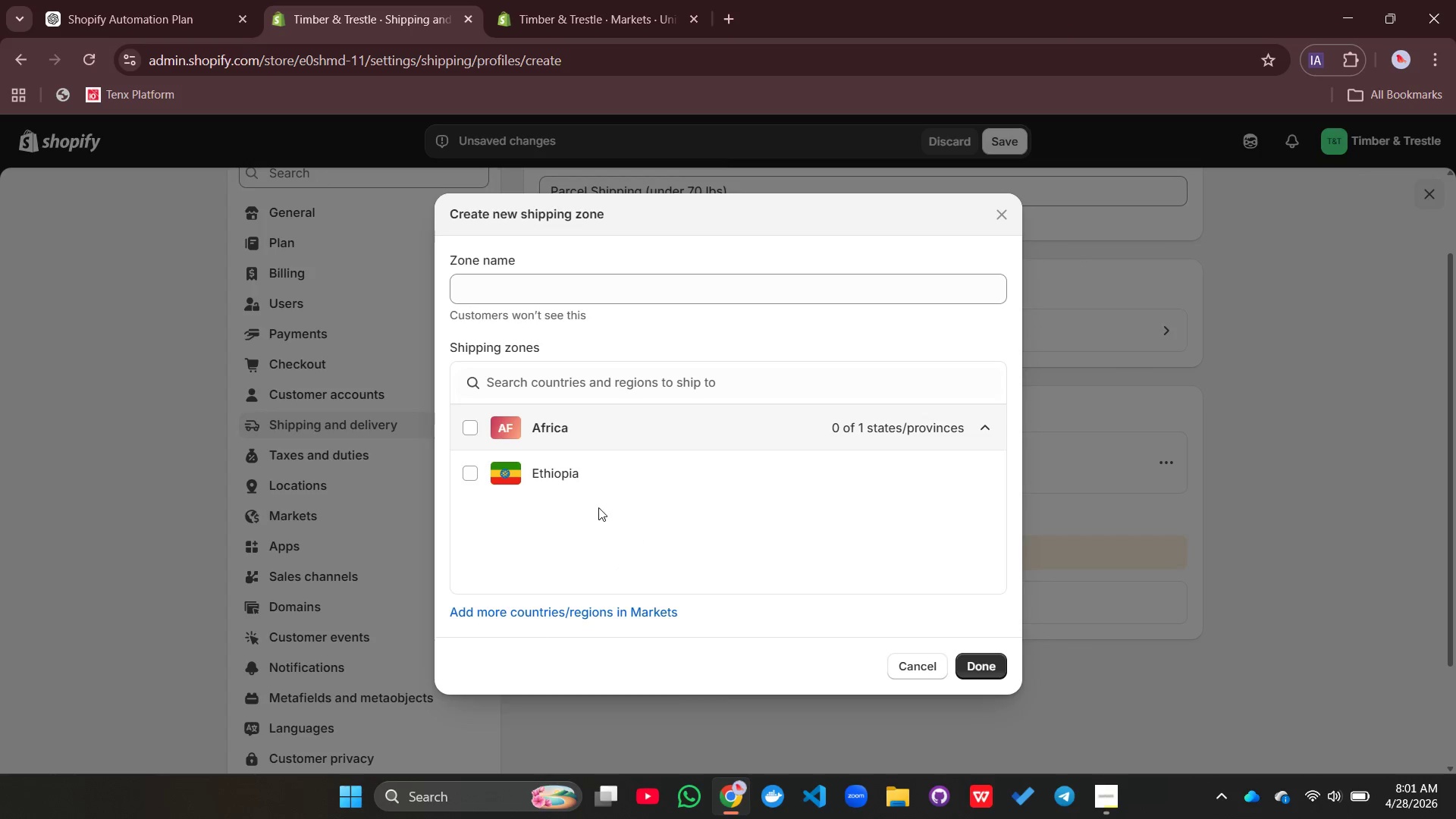 
left_click([535, 472])
 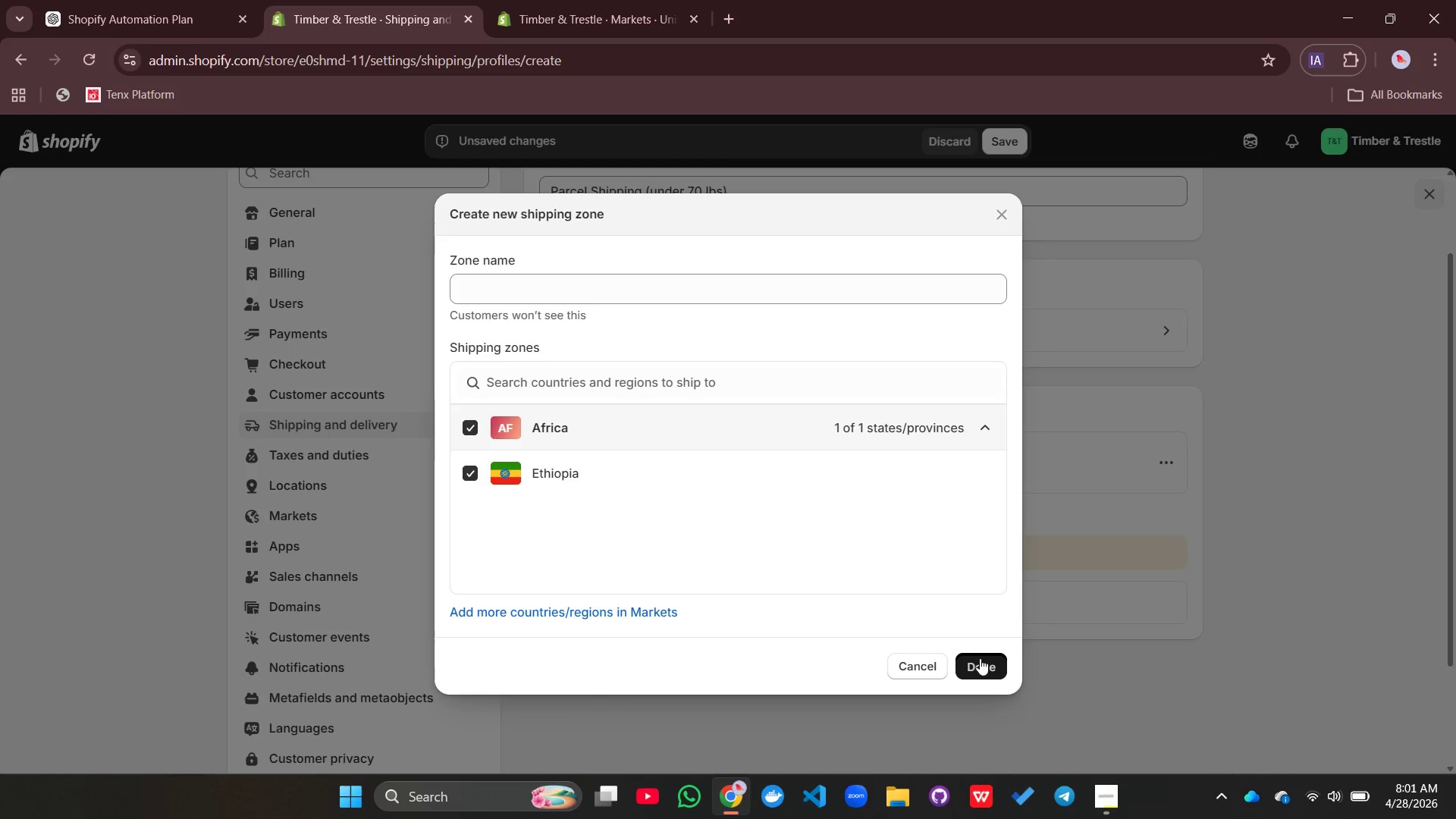 
left_click([980, 658])
 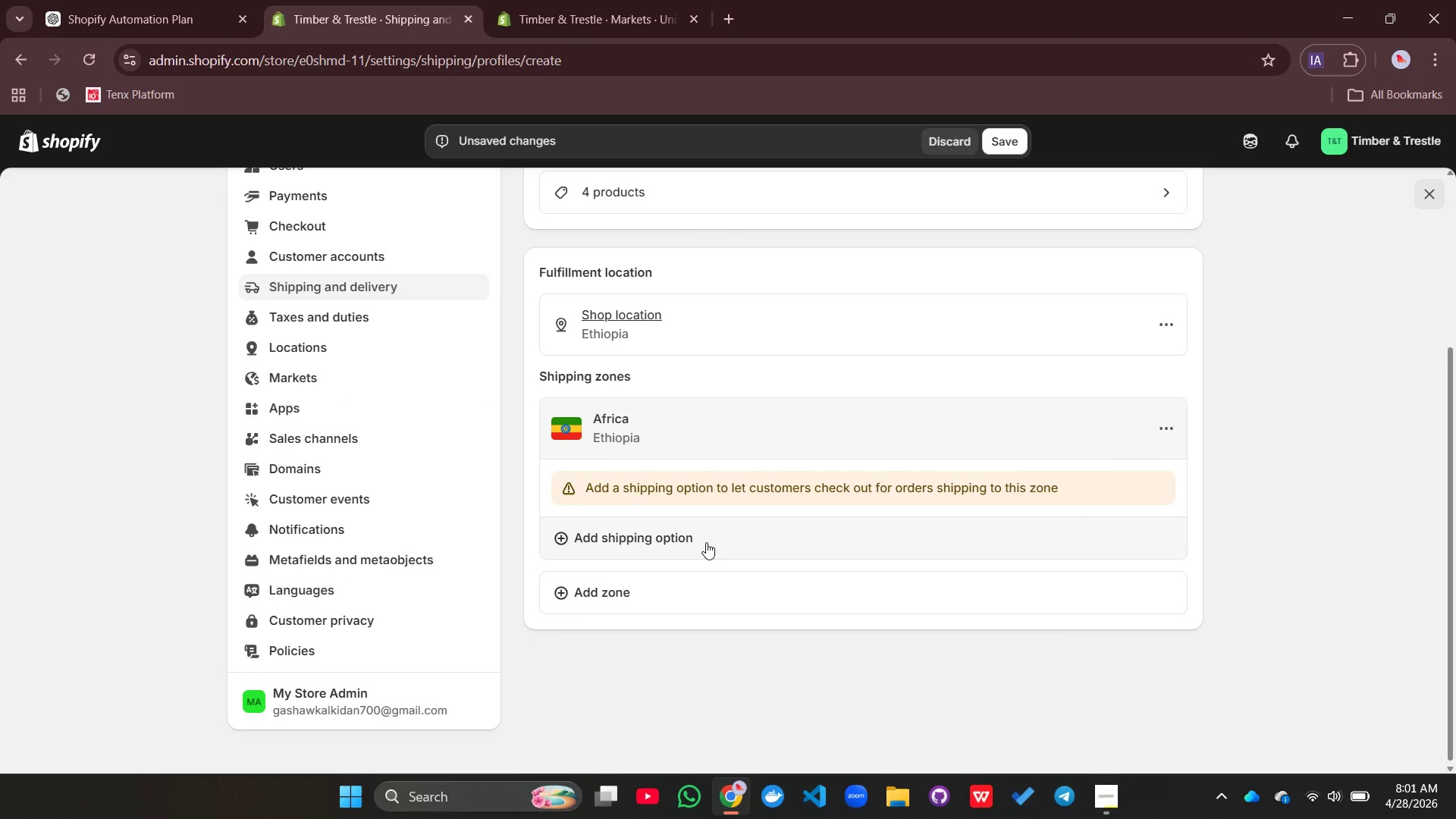 
left_click([706, 542])
 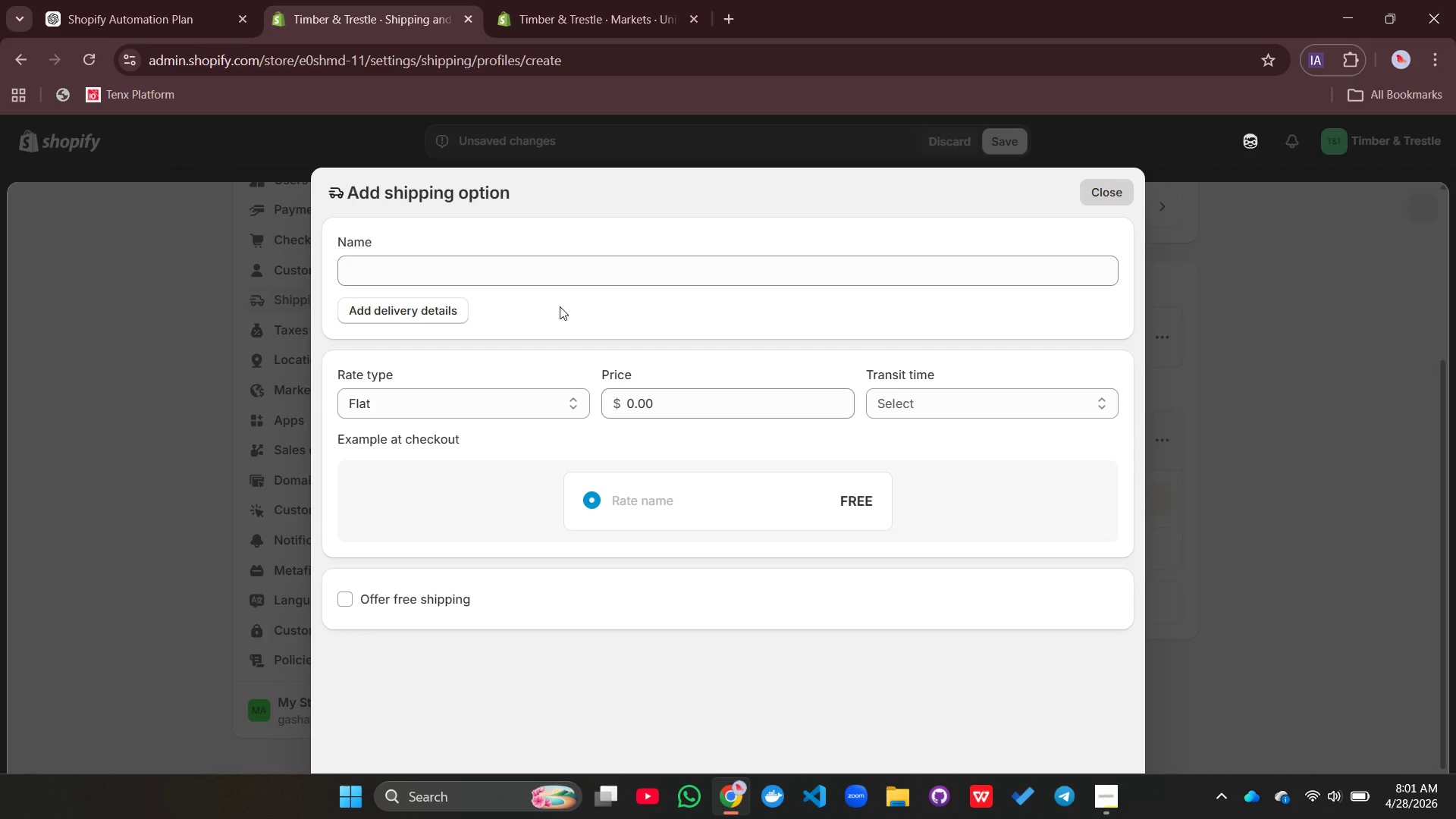 
wait(7.05)
 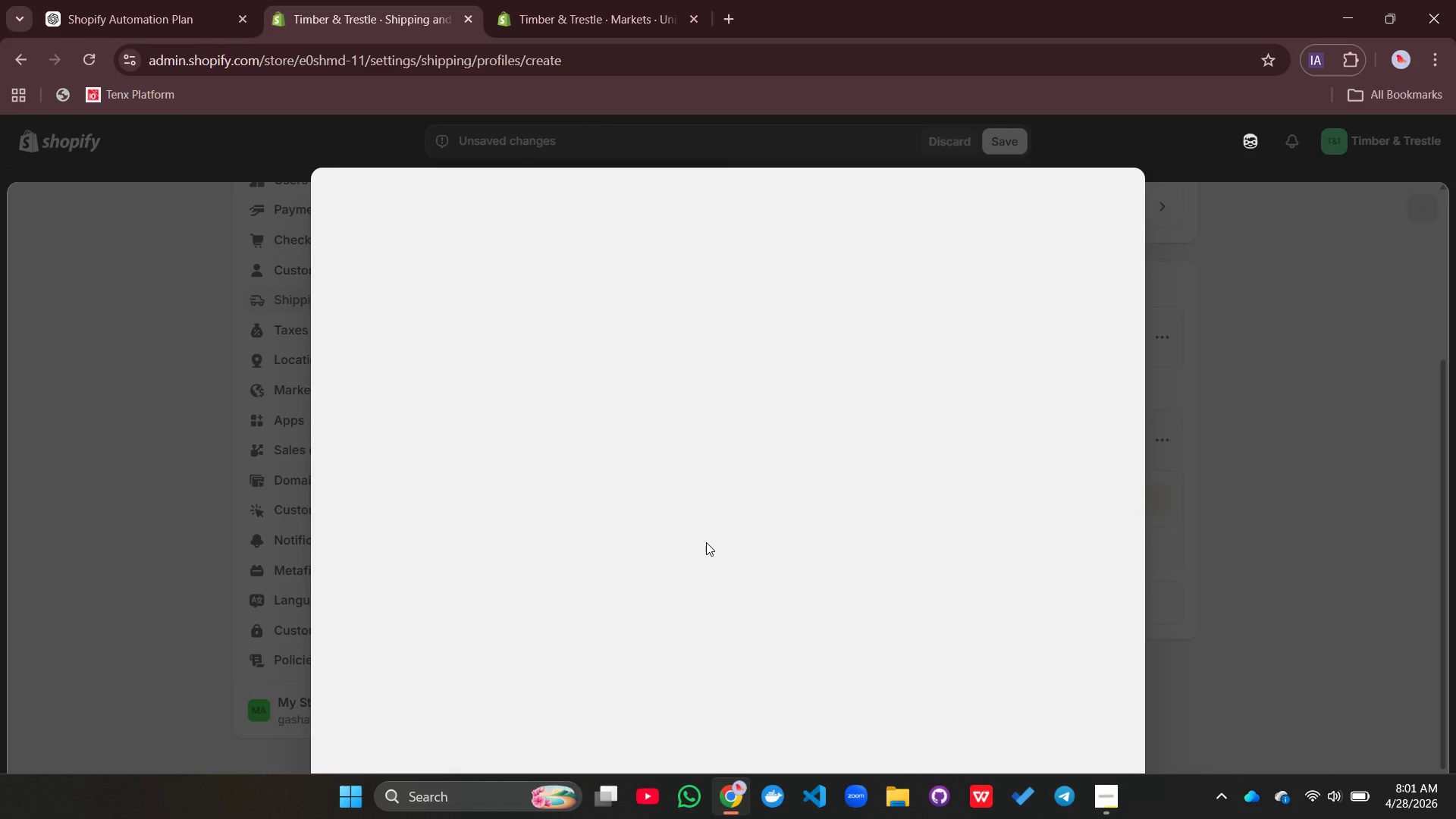 
left_click([404, 268])
 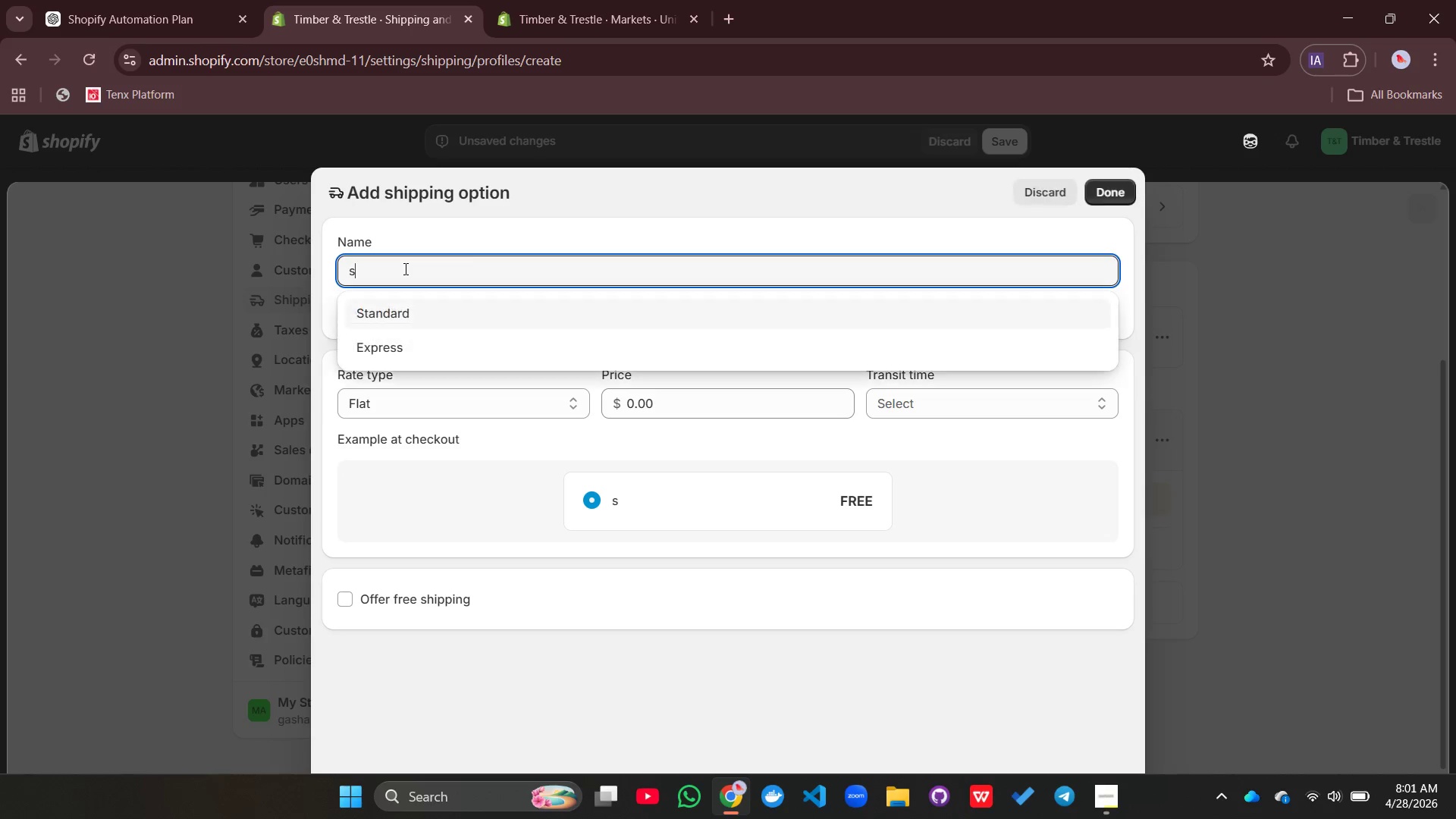 
type(sta)
key(Backspace)
key(Backspace)
key(Backspace)
type(Standard Shipping)
 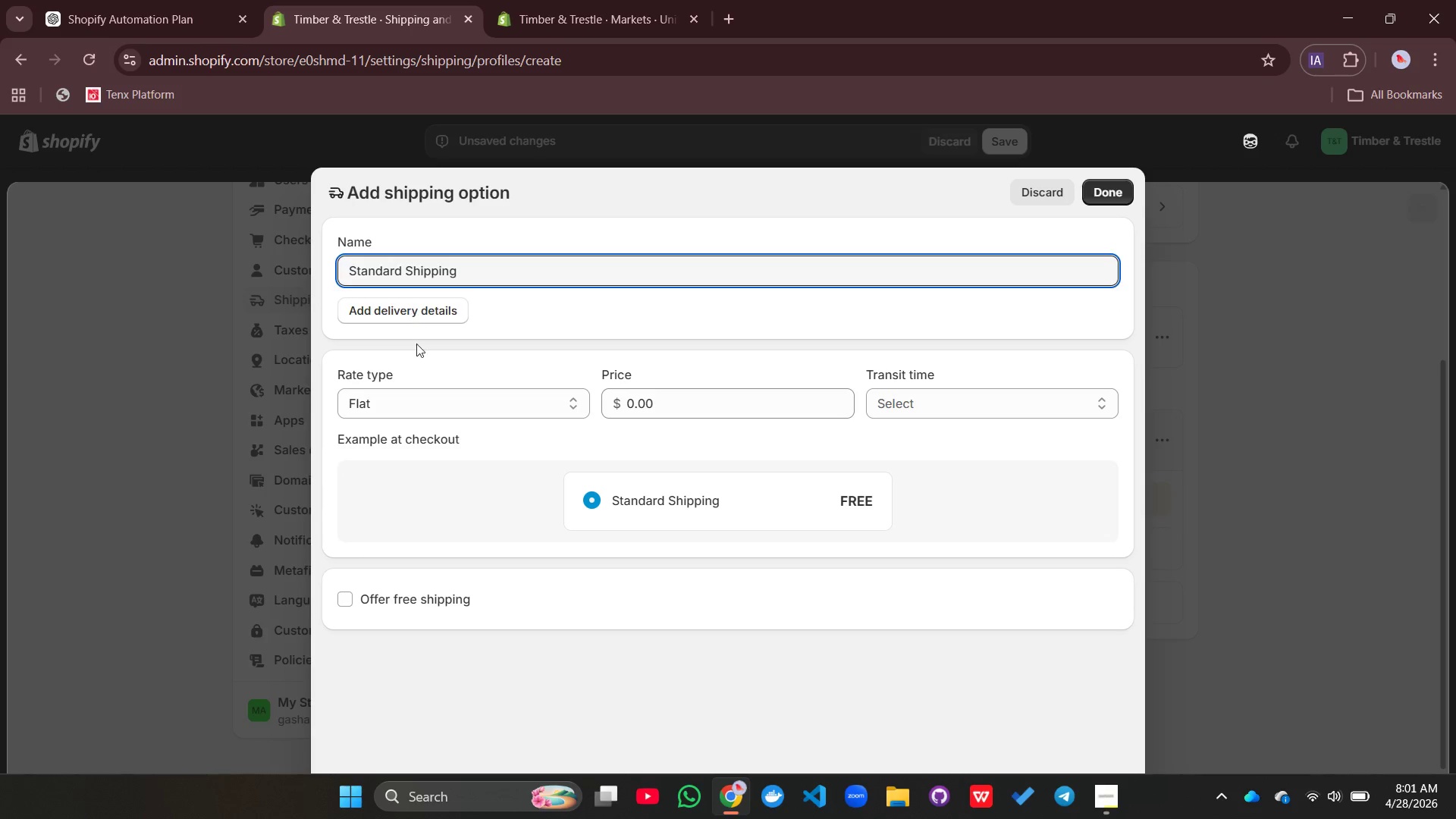 
left_click([670, 403])
 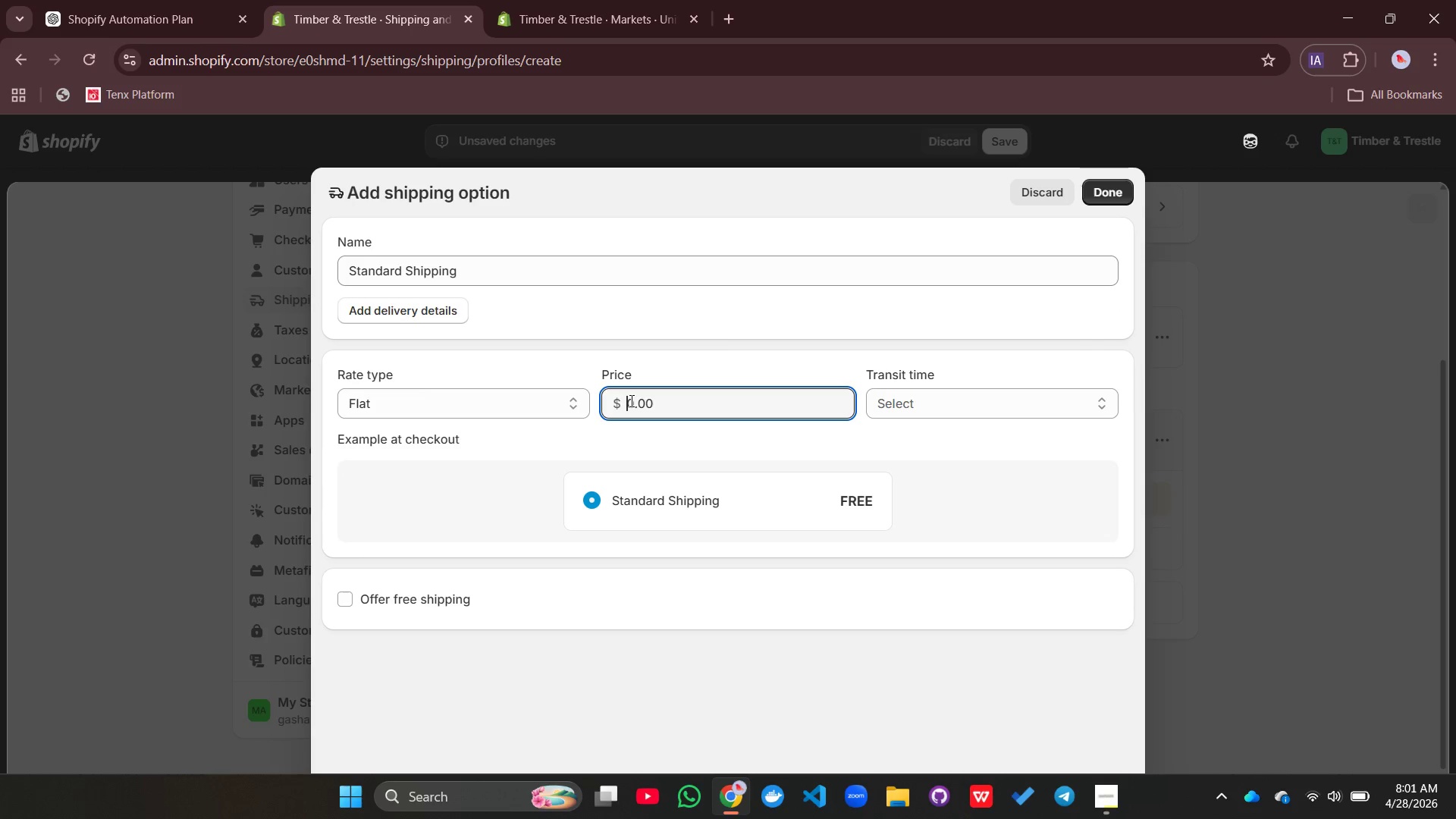 
left_click([630, 400])
 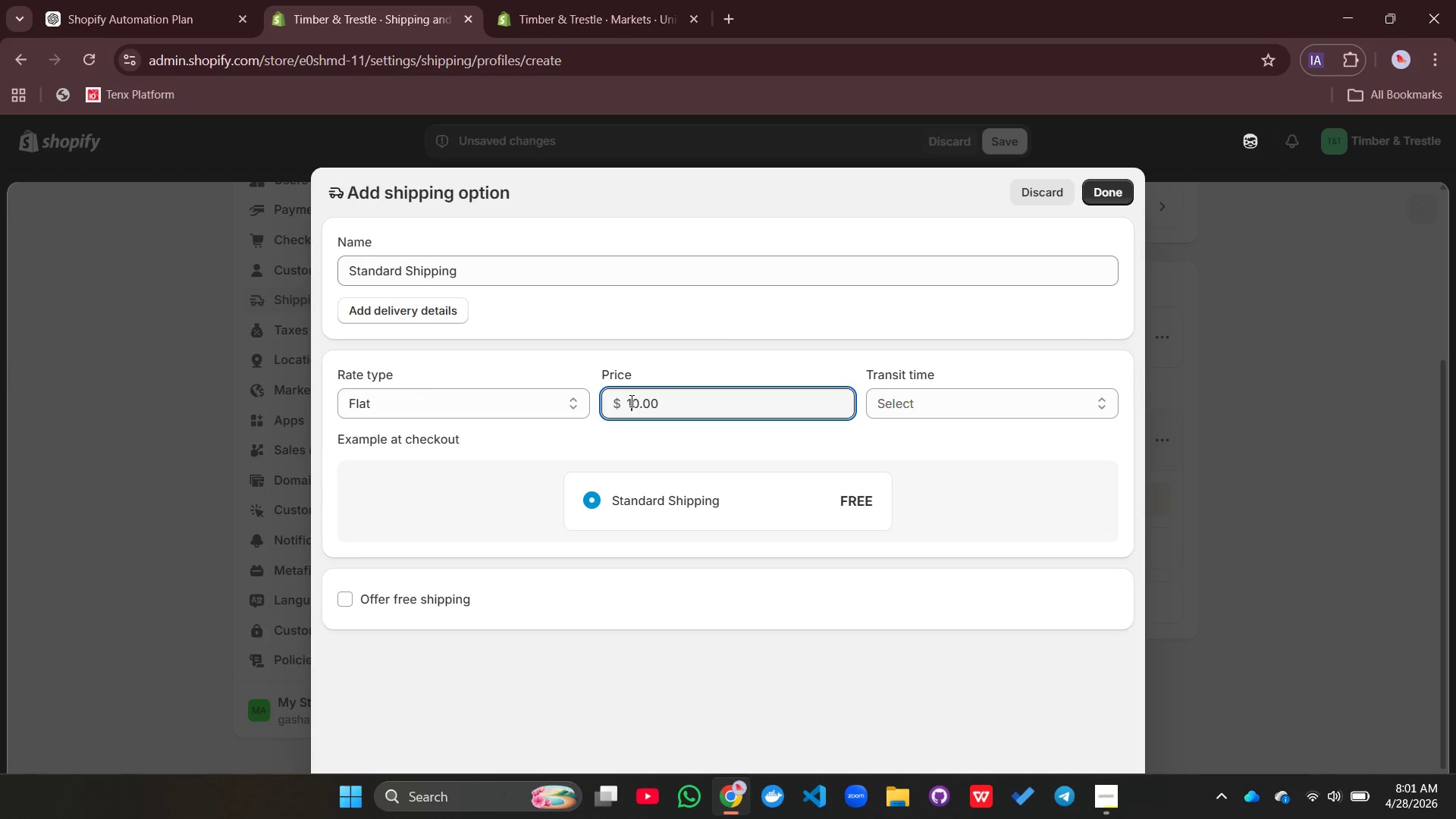 
type(15)
 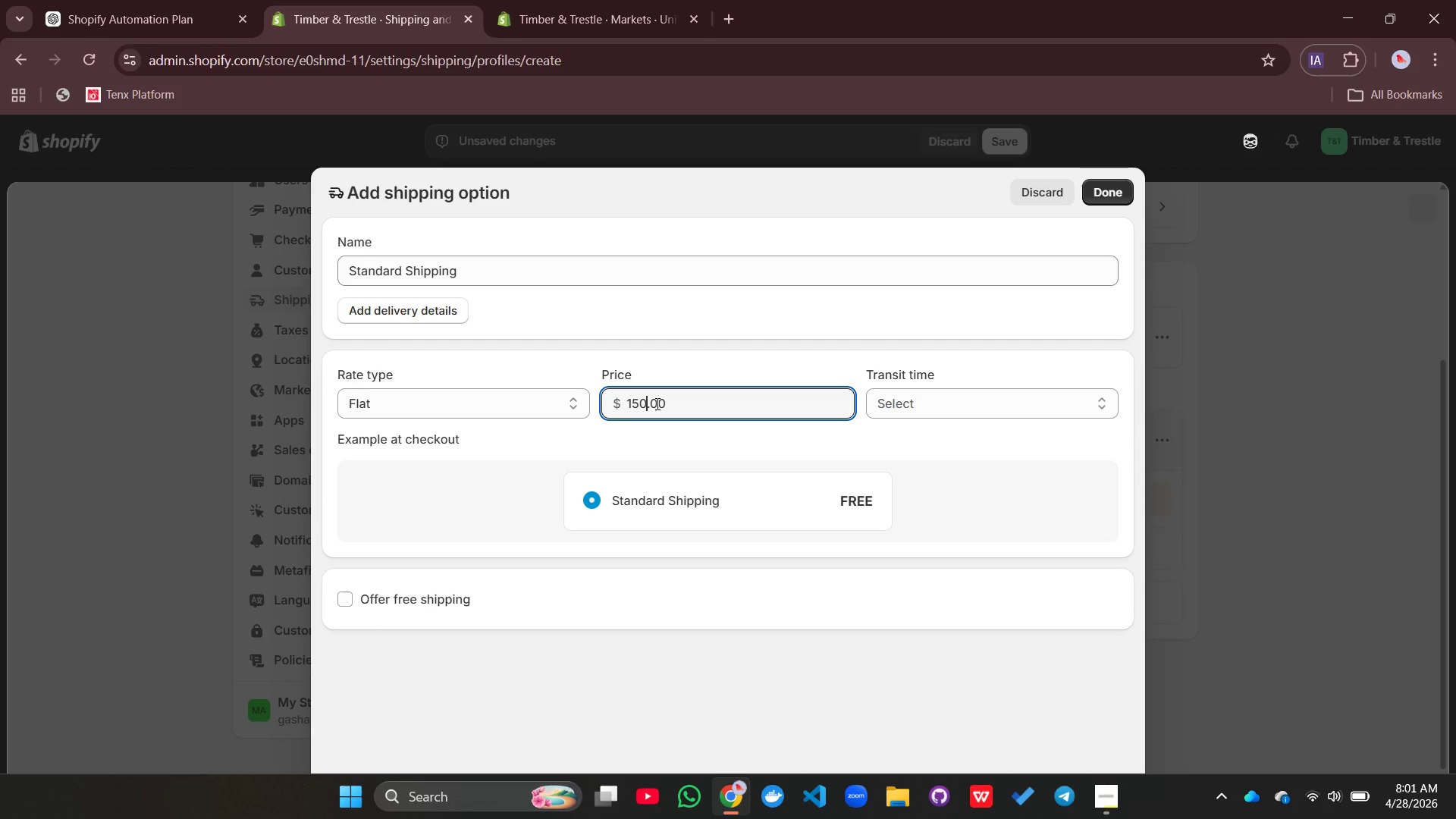 
key(ArrowRight)
 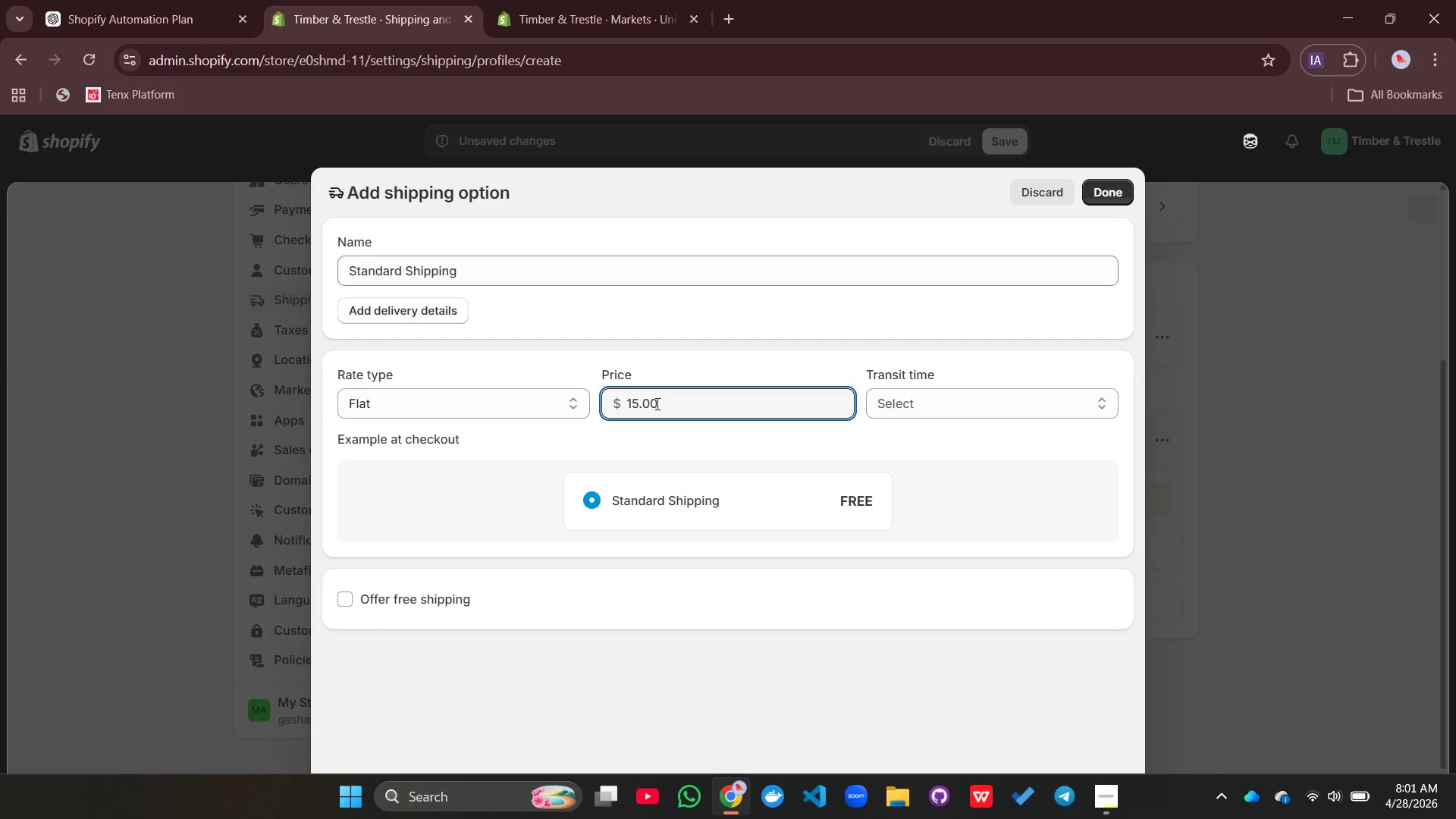 
key(Backspace)
 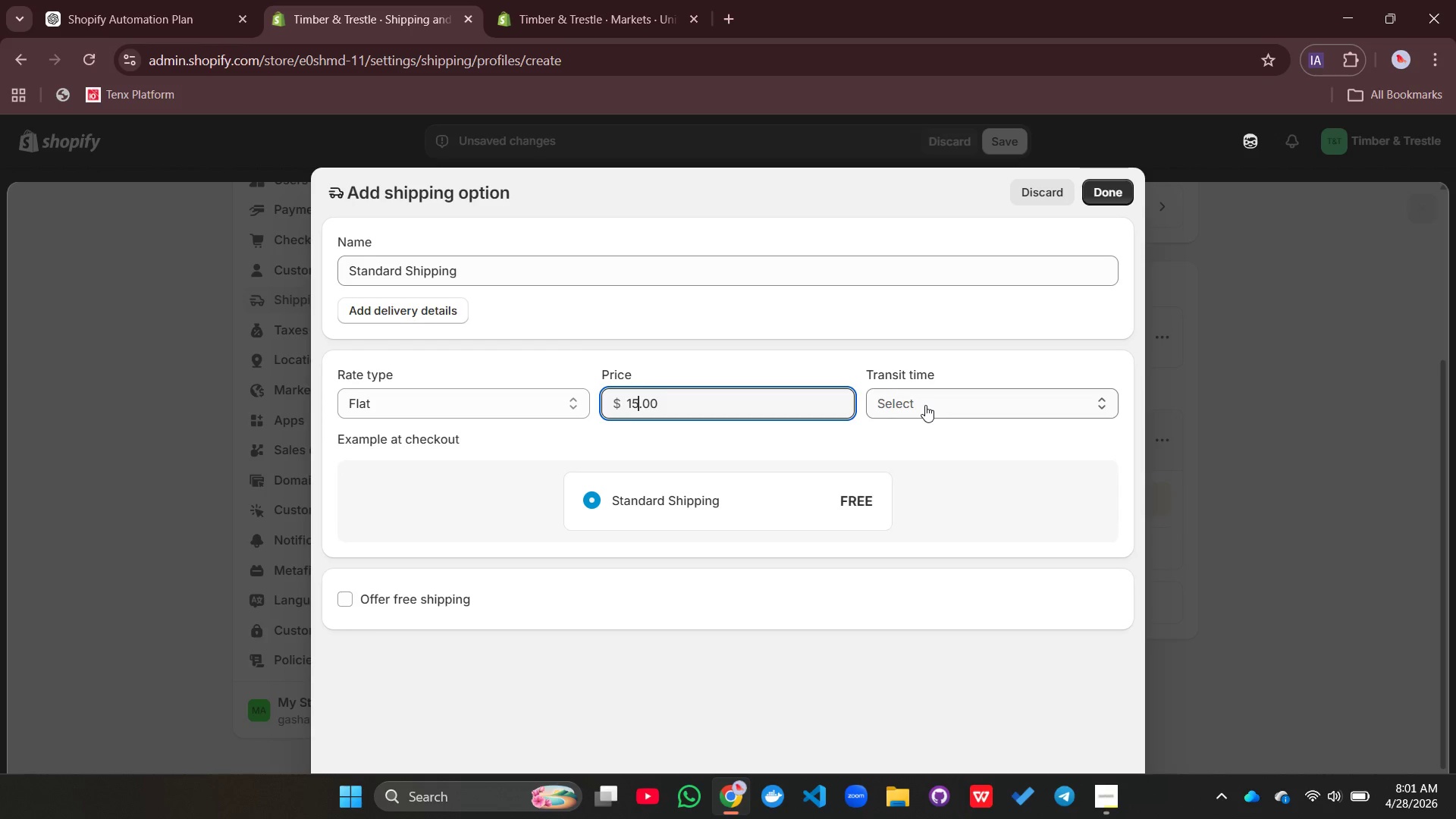 
left_click([925, 405])
 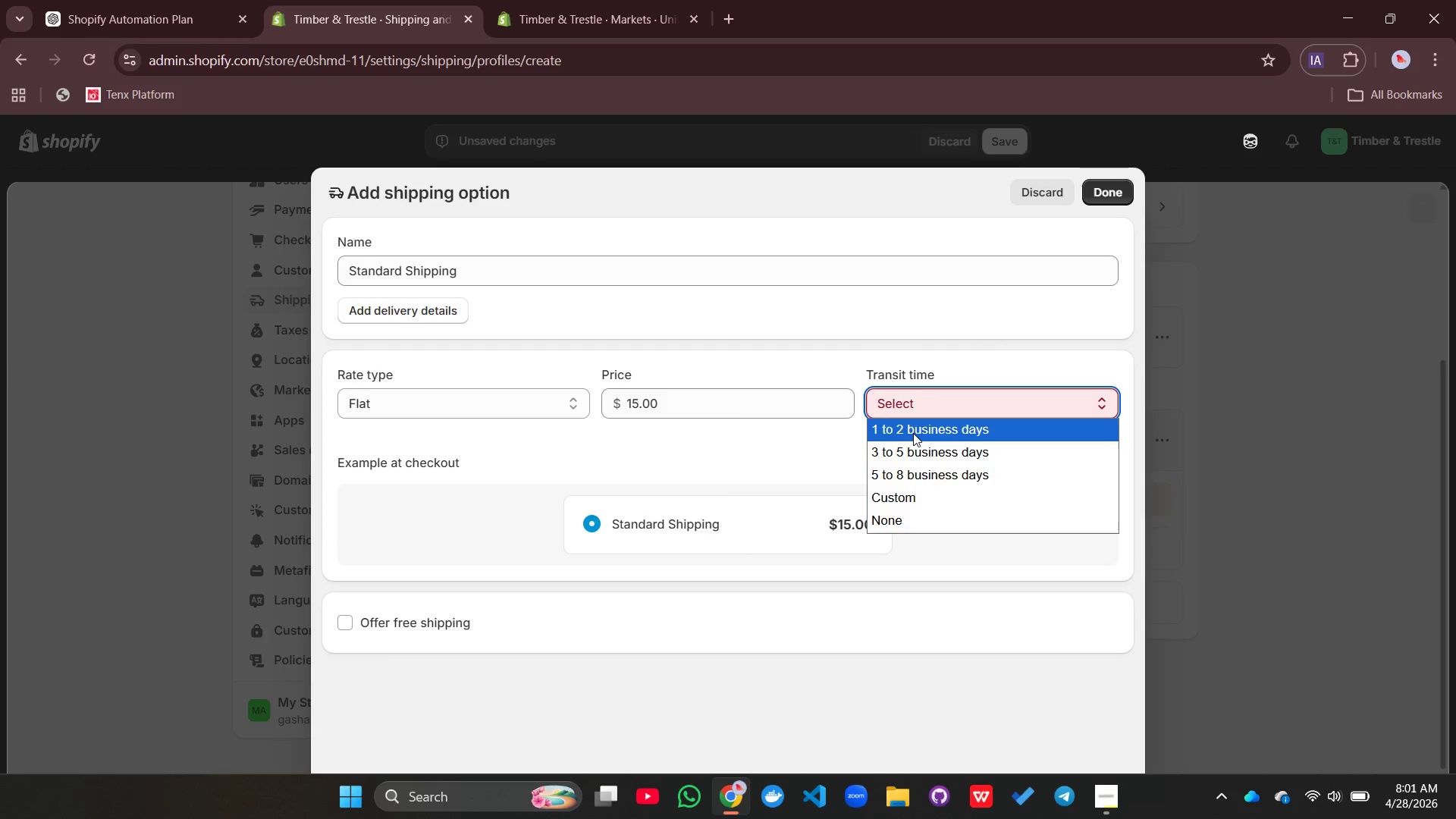 
left_click([913, 433])
 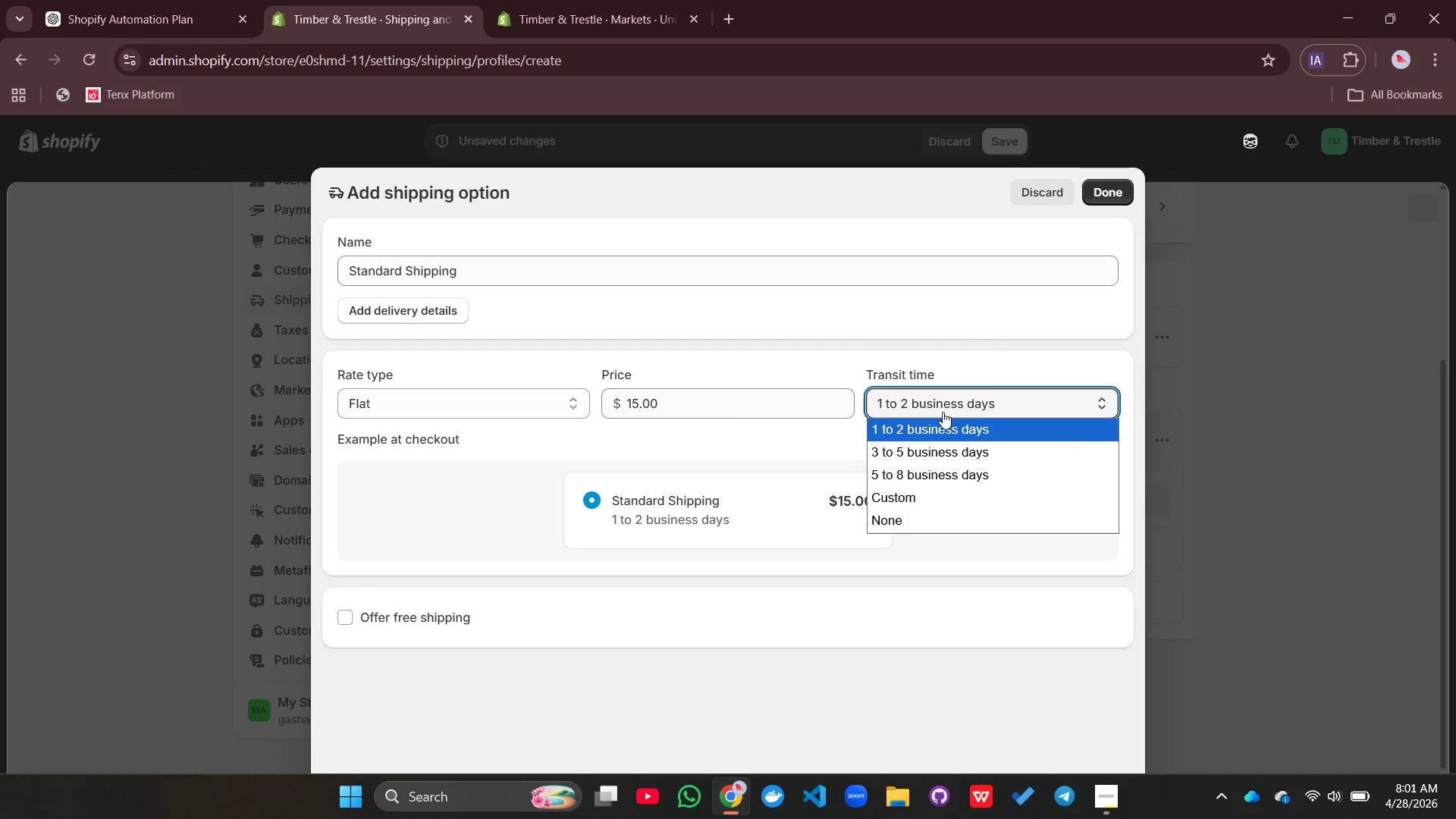 
left_click([943, 412])
 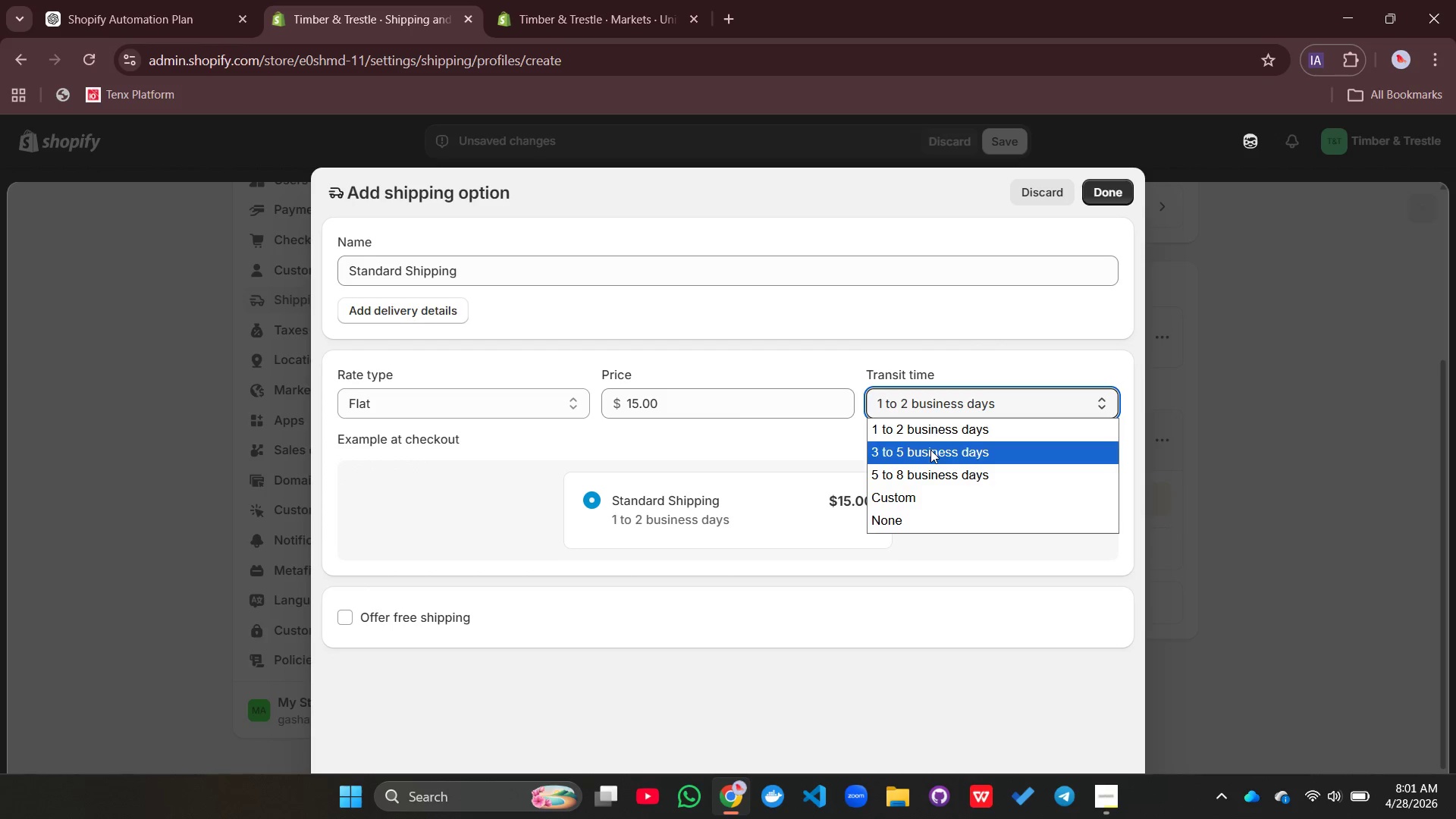 
left_click([930, 450])
 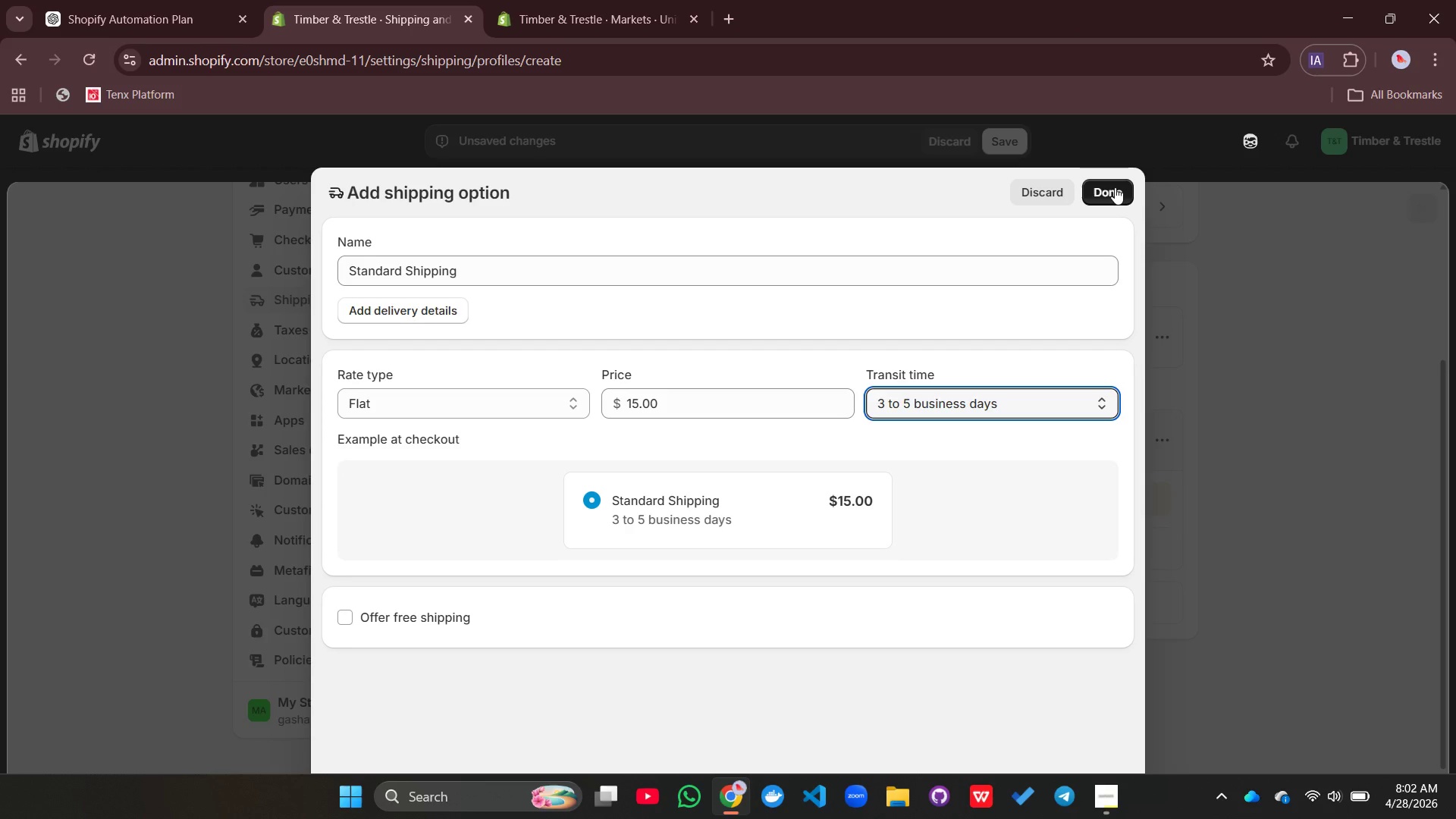 
left_click([1115, 187])
 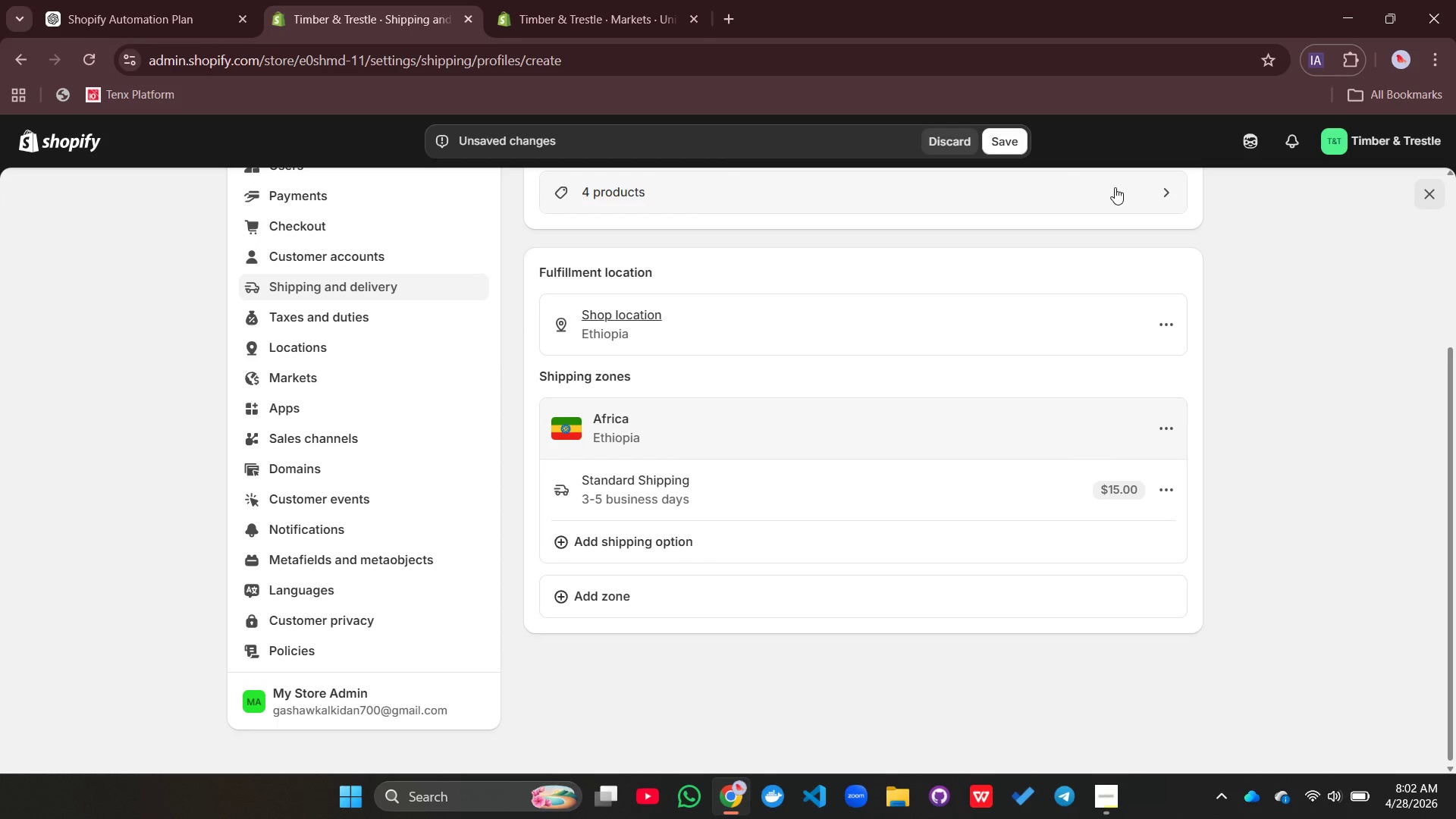 
wait(8.28)
 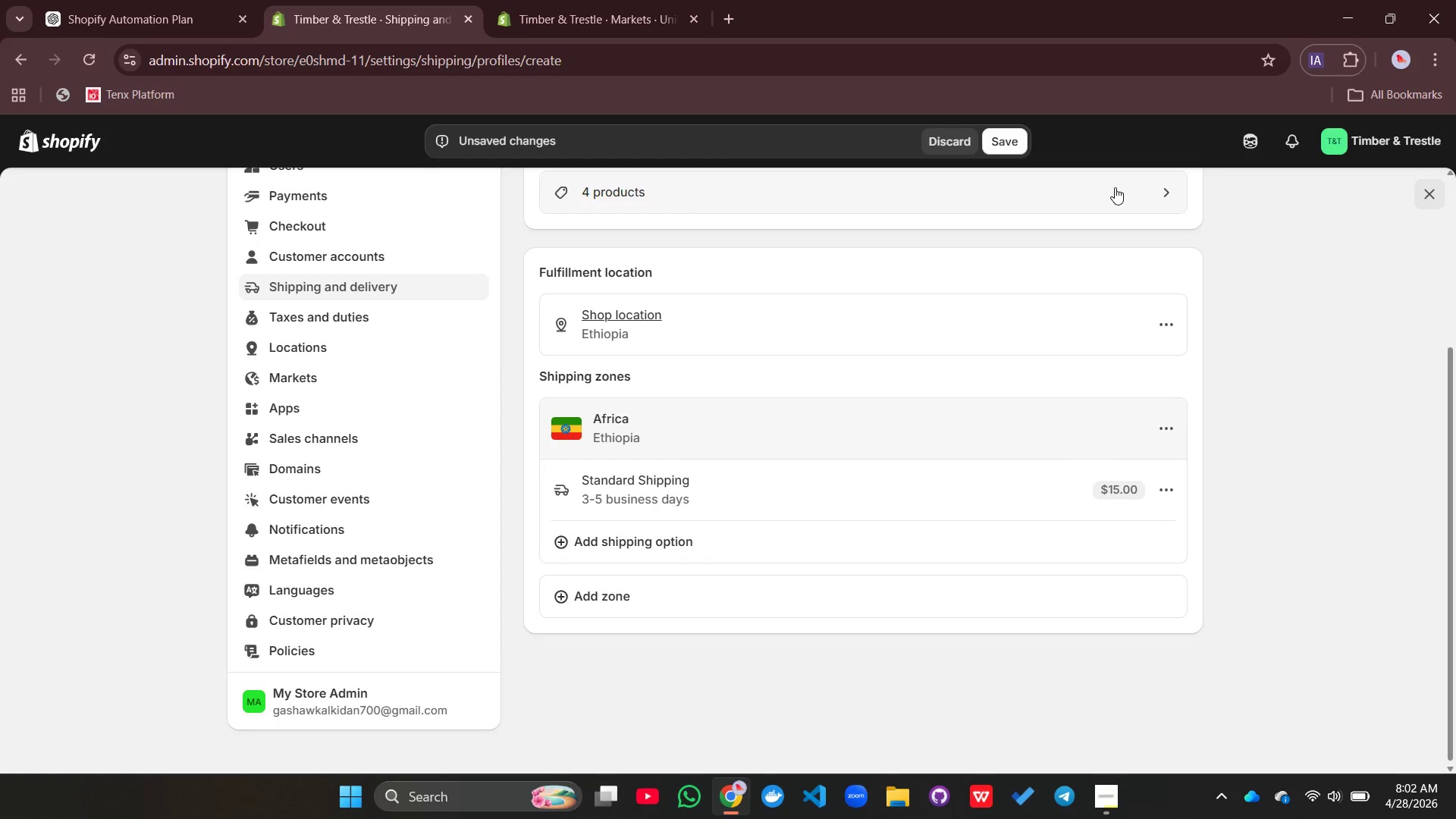 
left_click([640, 546])
 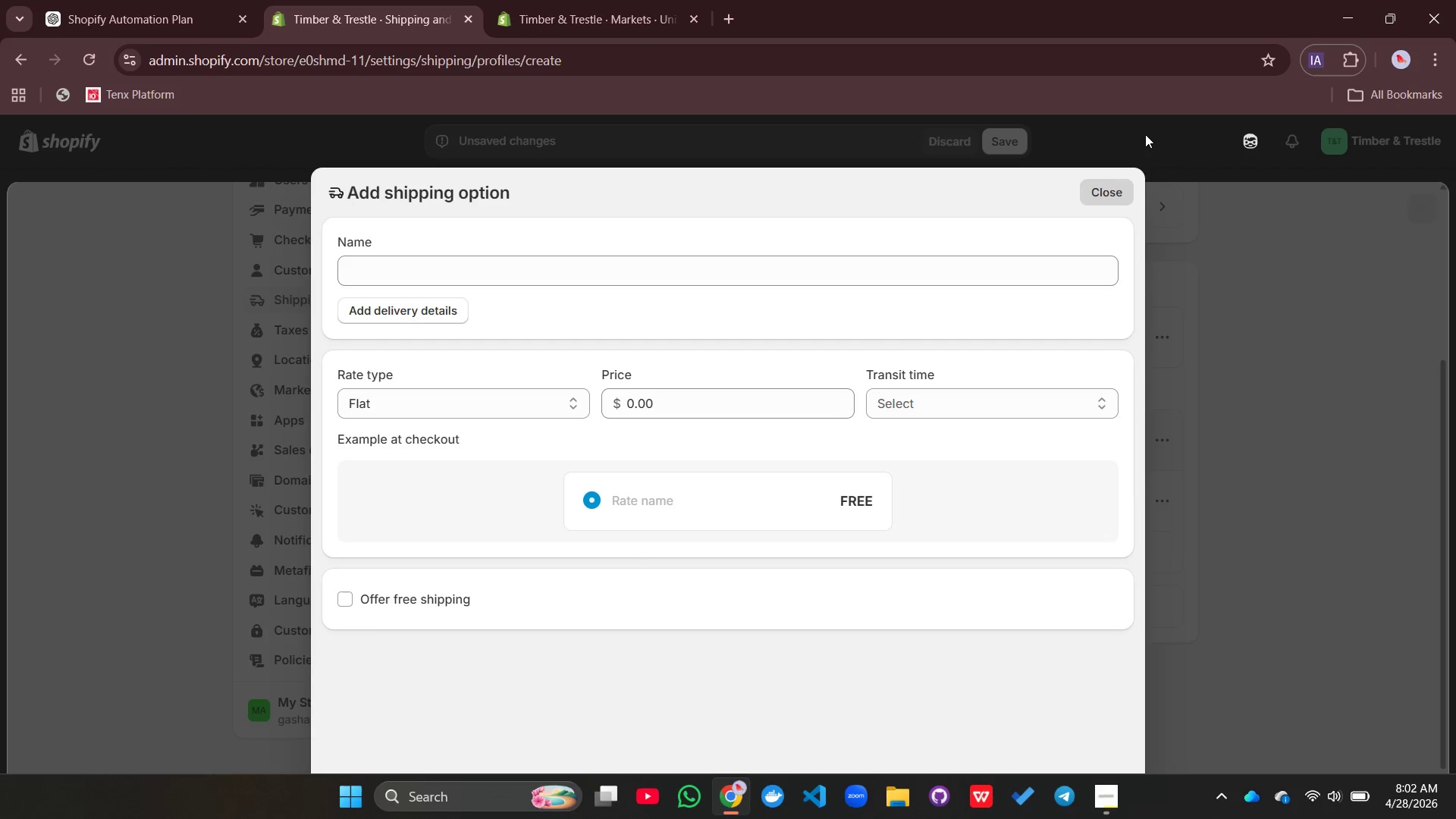 
left_click([1109, 198])
 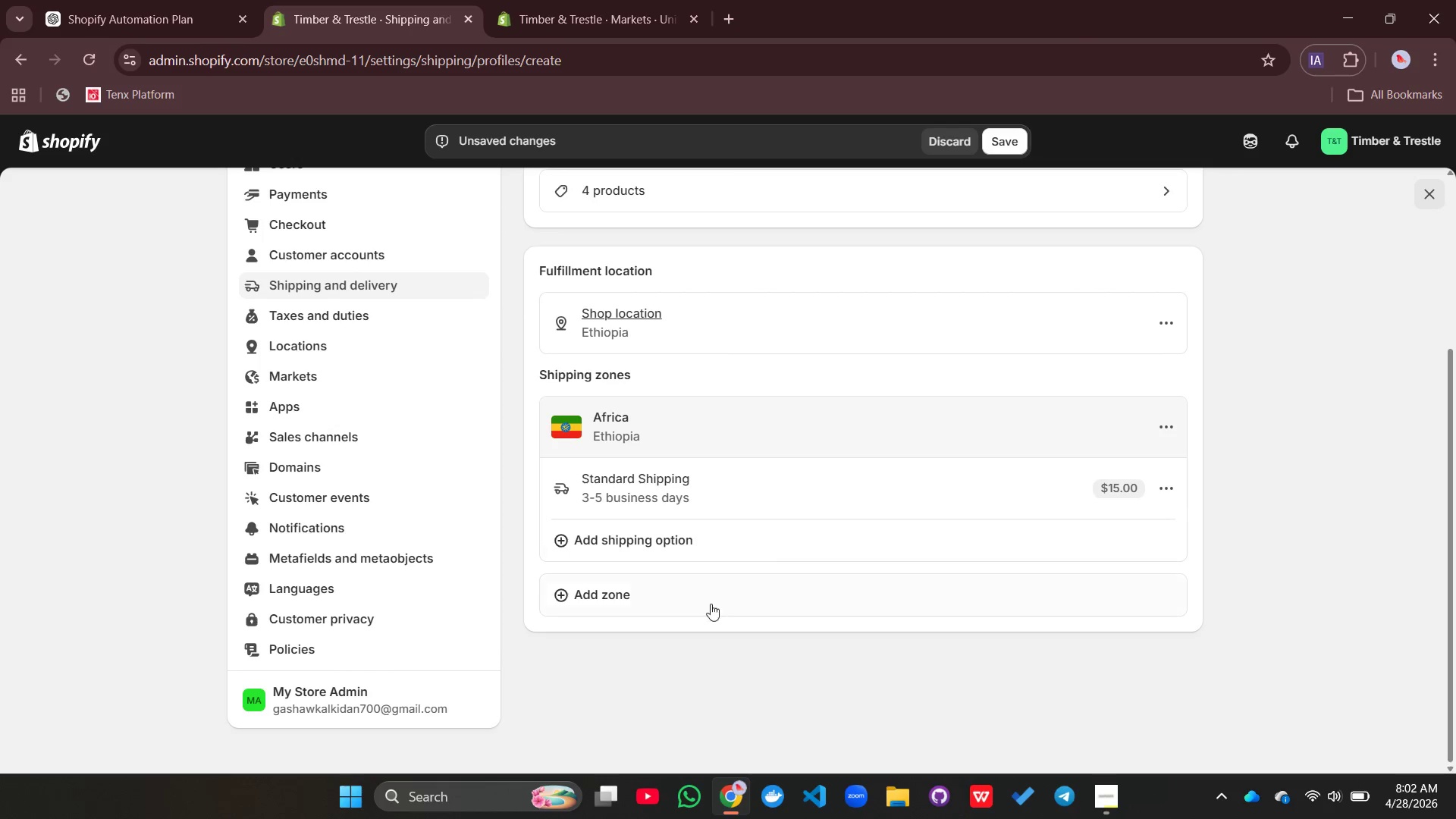 
left_click([613, 597])
 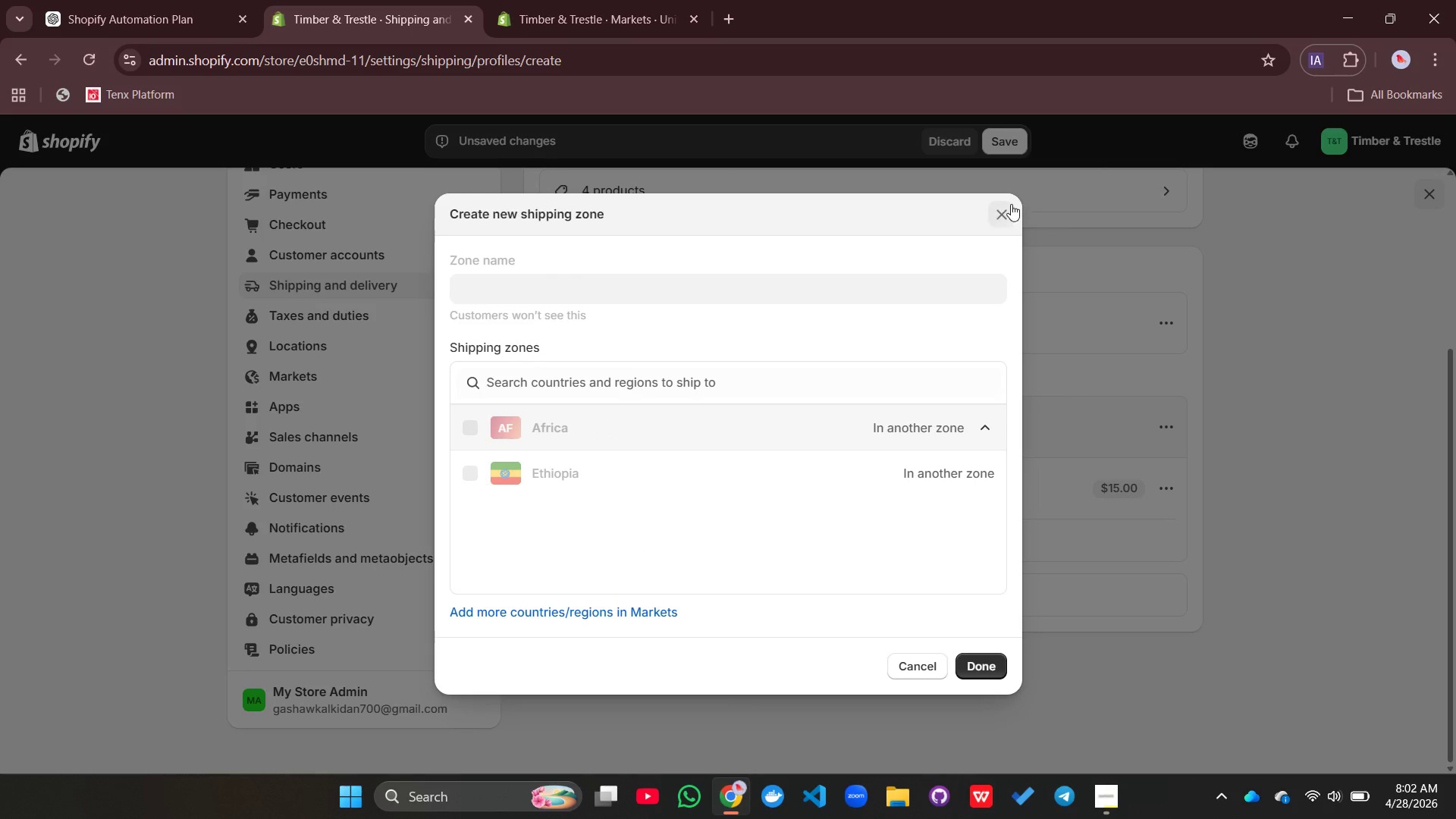 
left_click([1009, 206])
 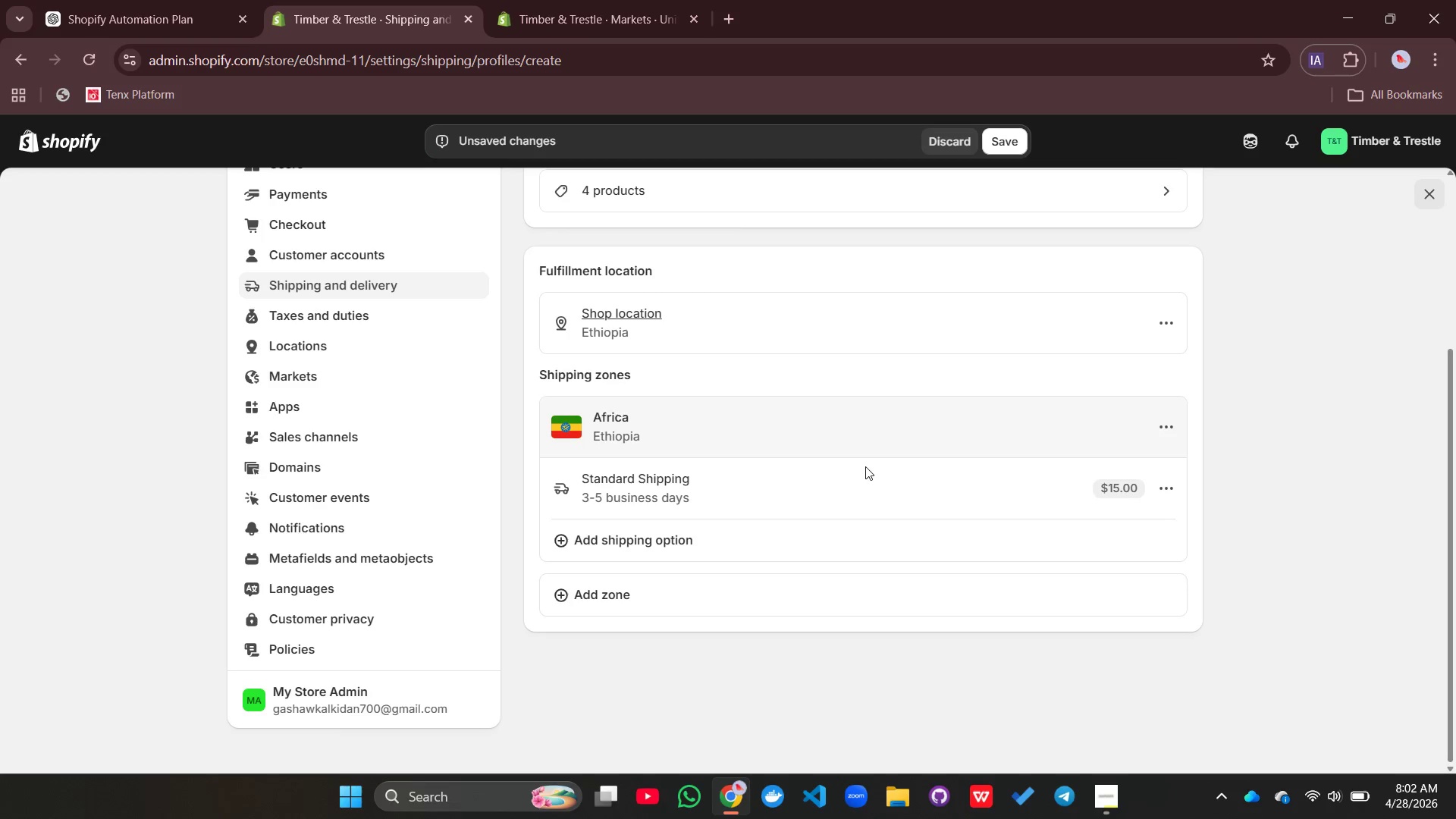 
wait(29.53)
 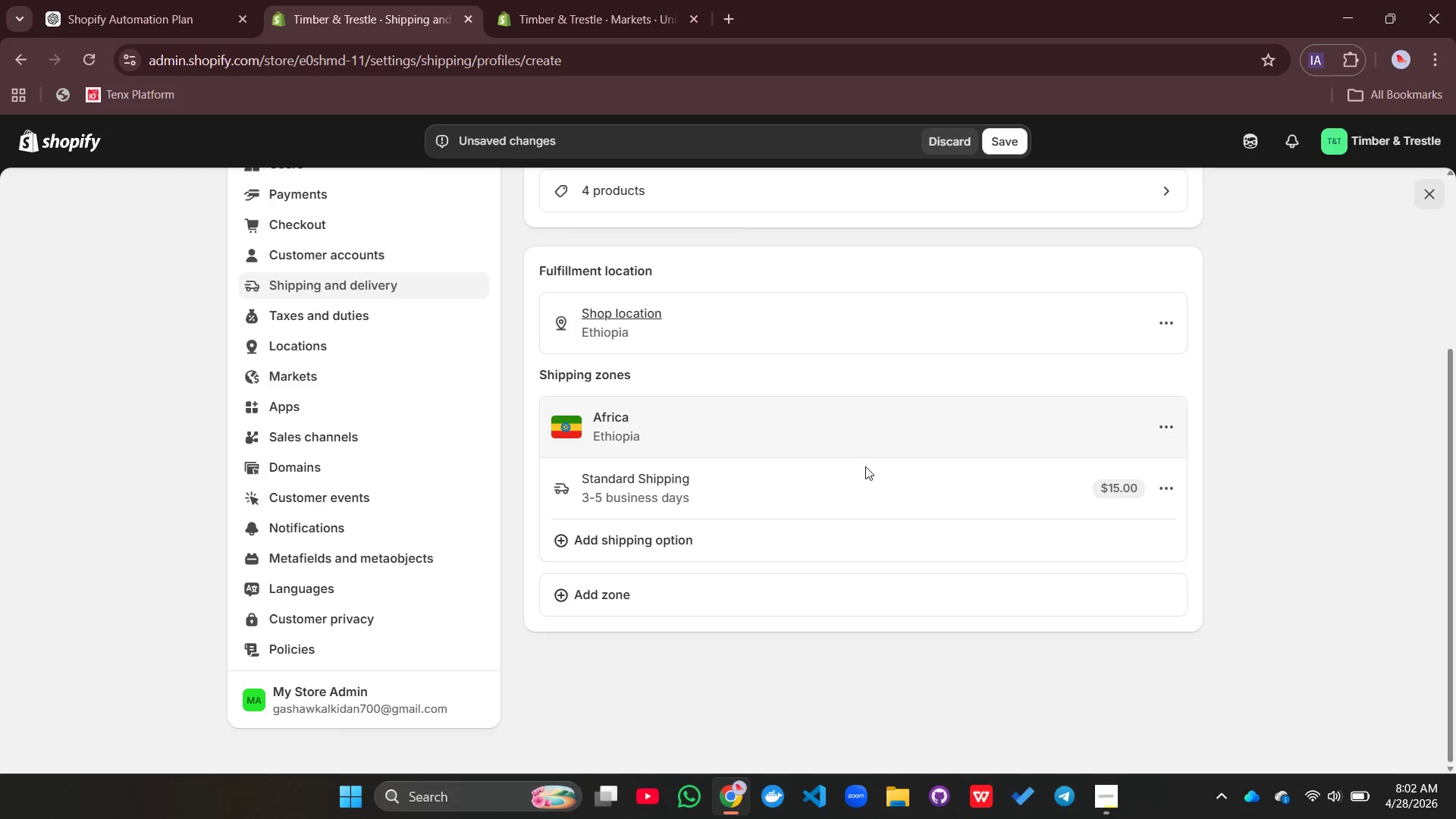 
left_click([593, 585])
 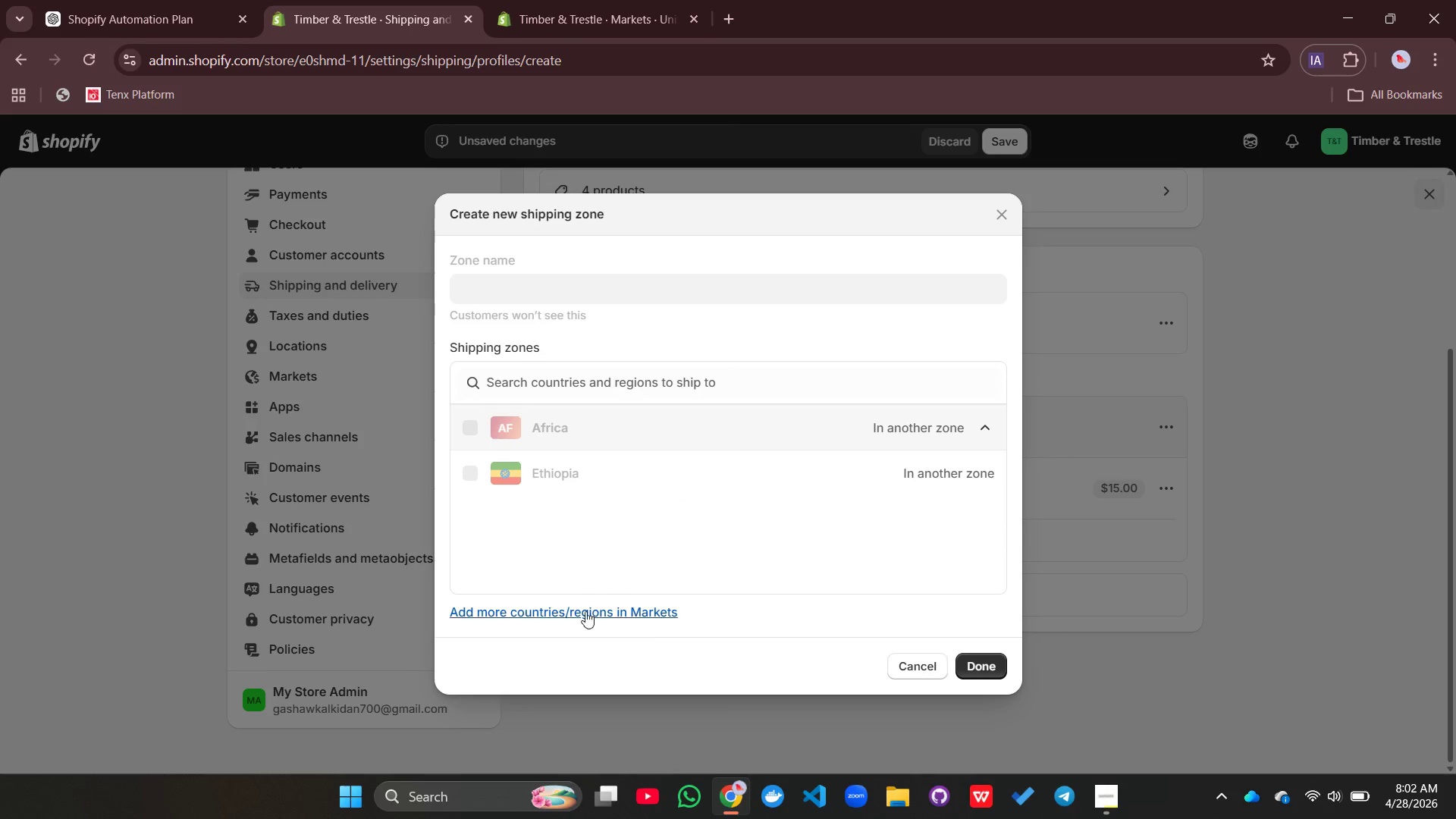 
left_click([582, 607])
 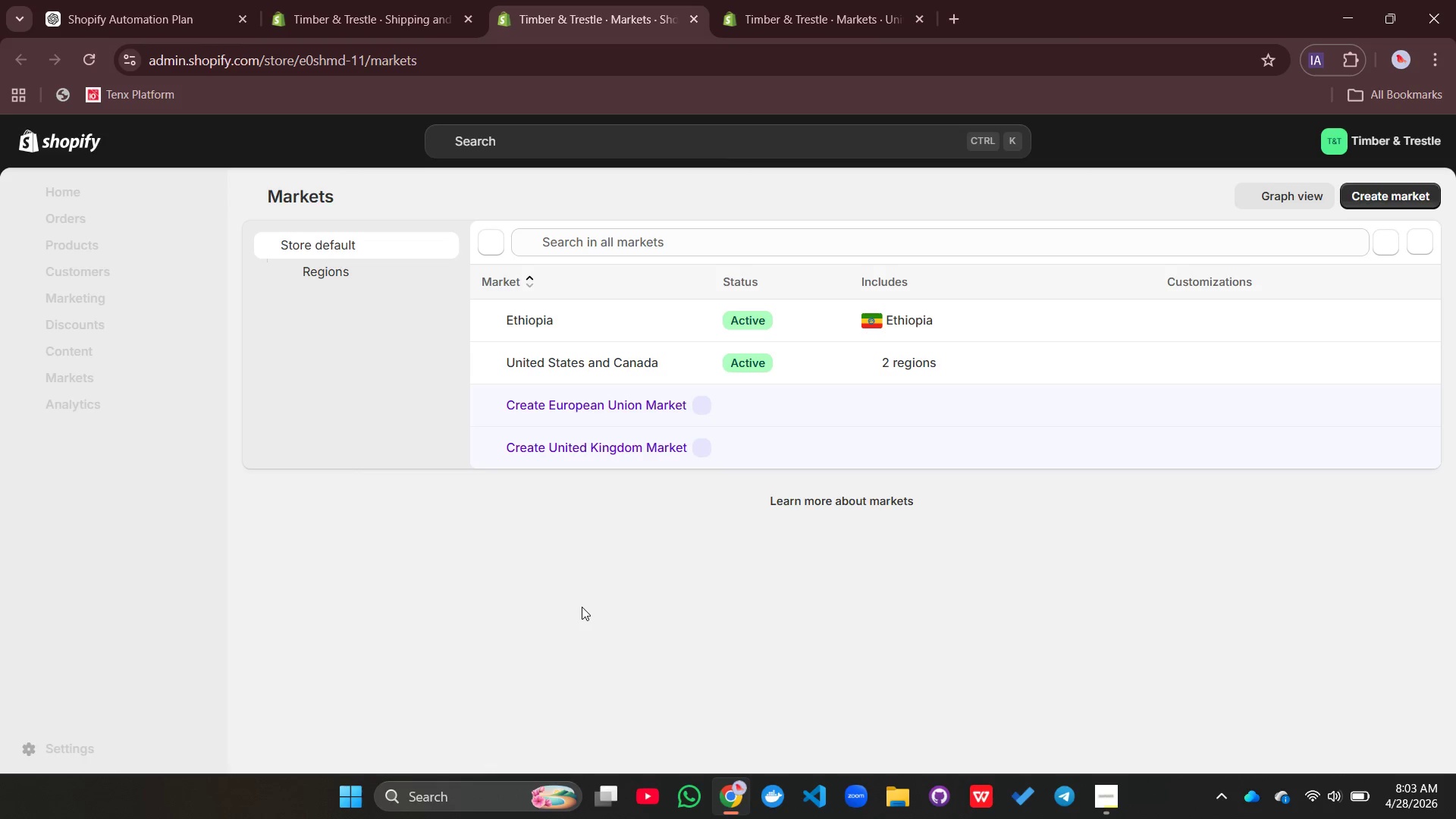 
wait(10.61)
 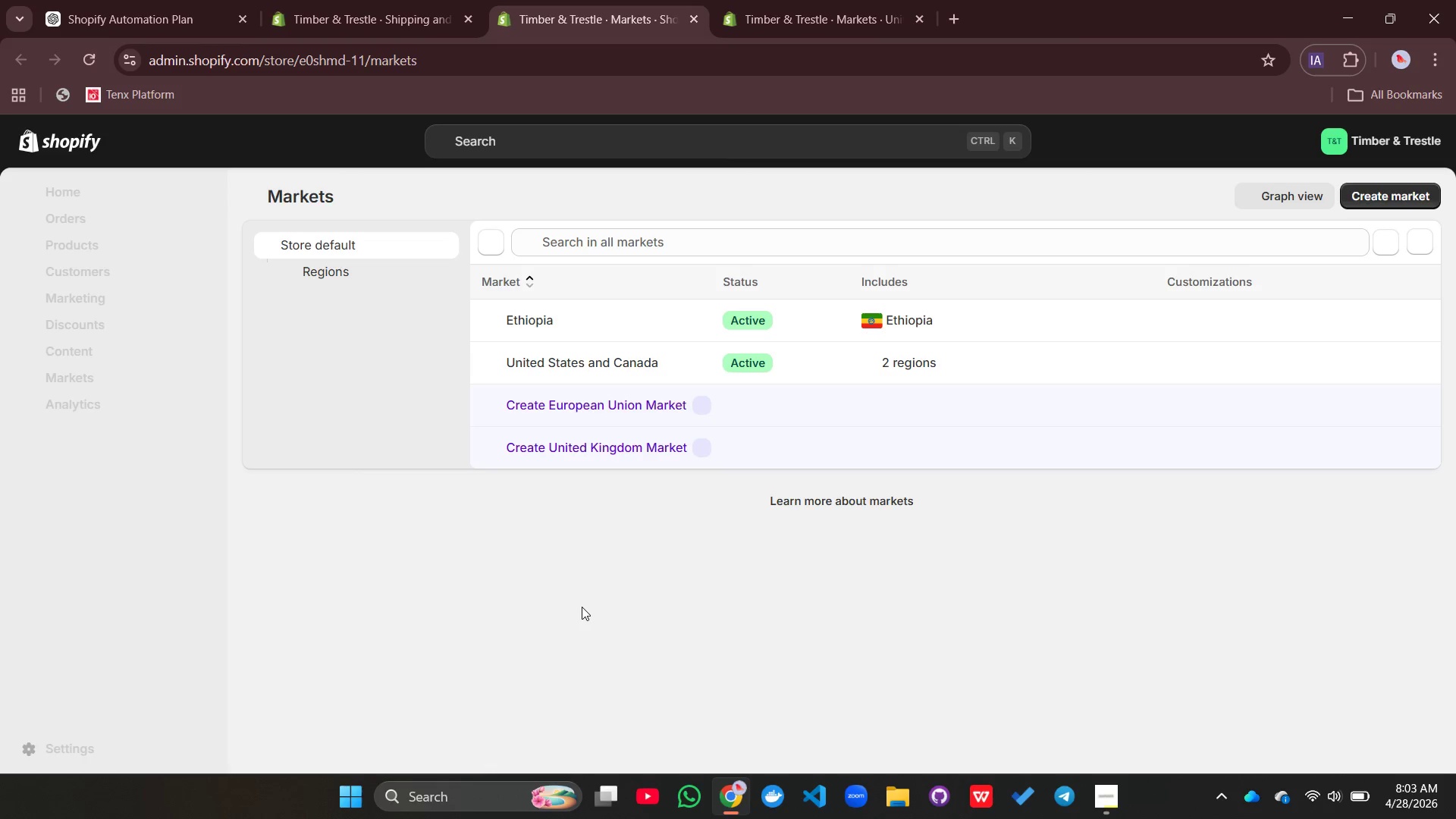 
left_click([367, 367])
 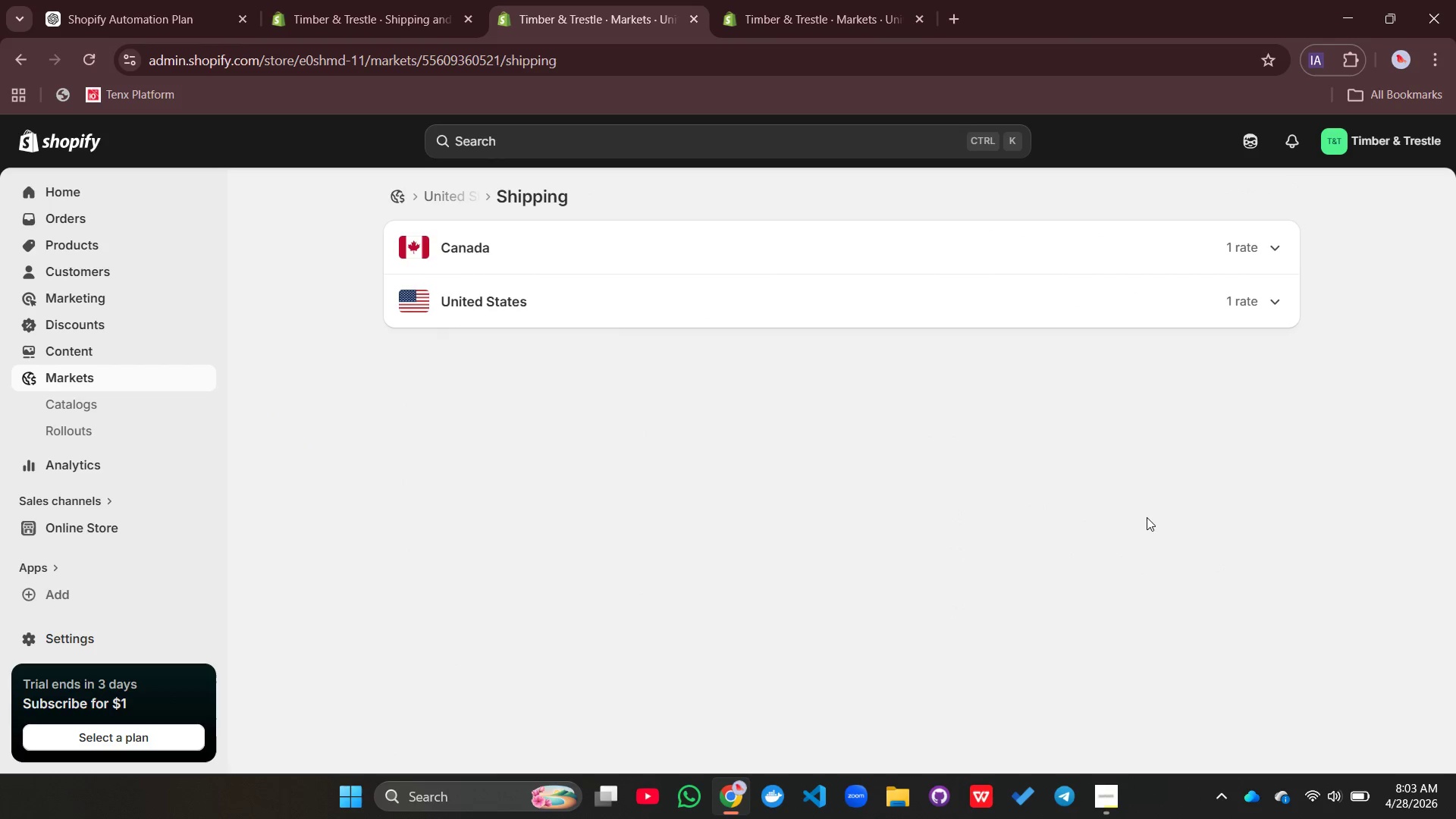 
wait(5.92)
 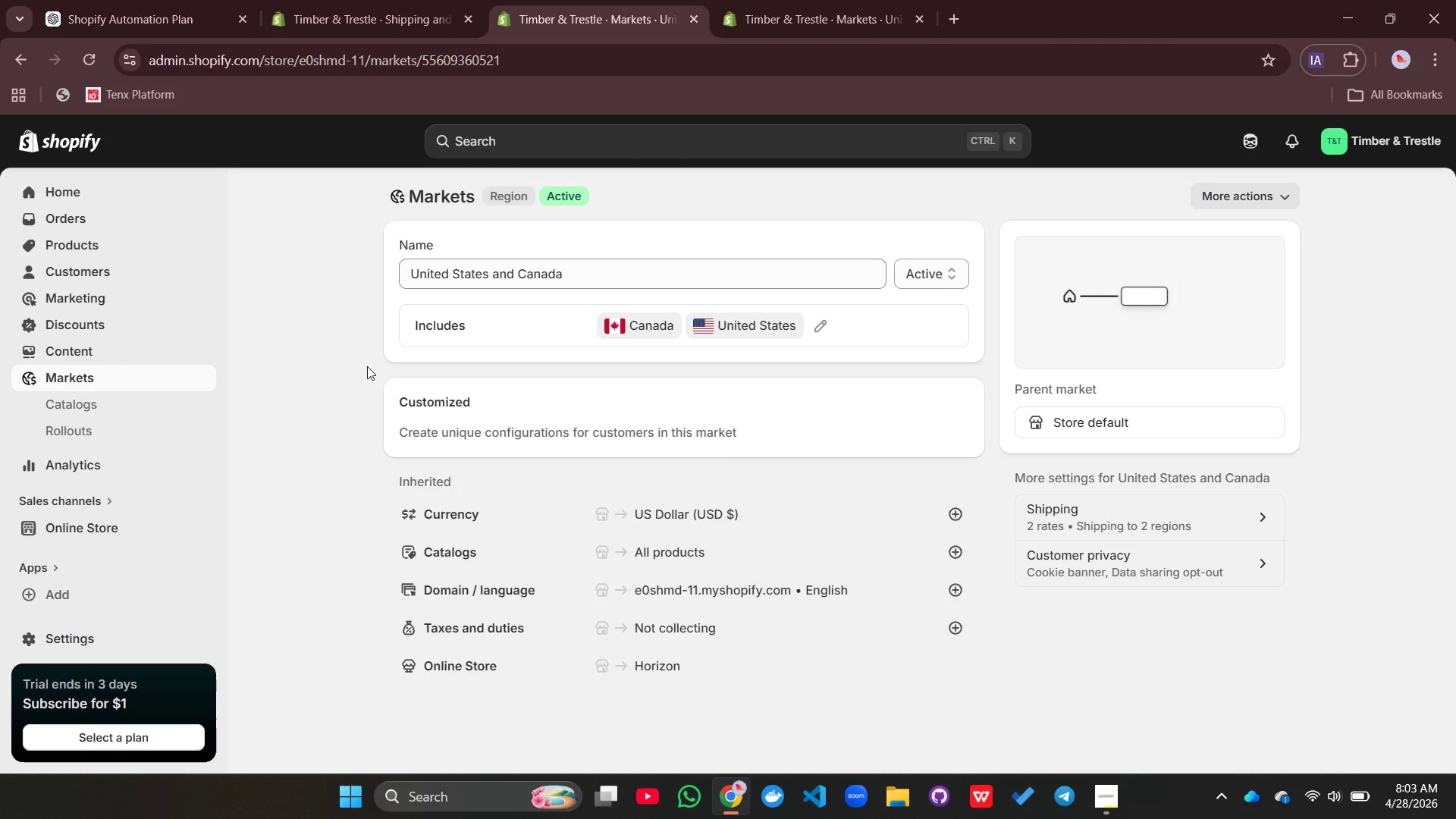 
left_click([756, 296])
 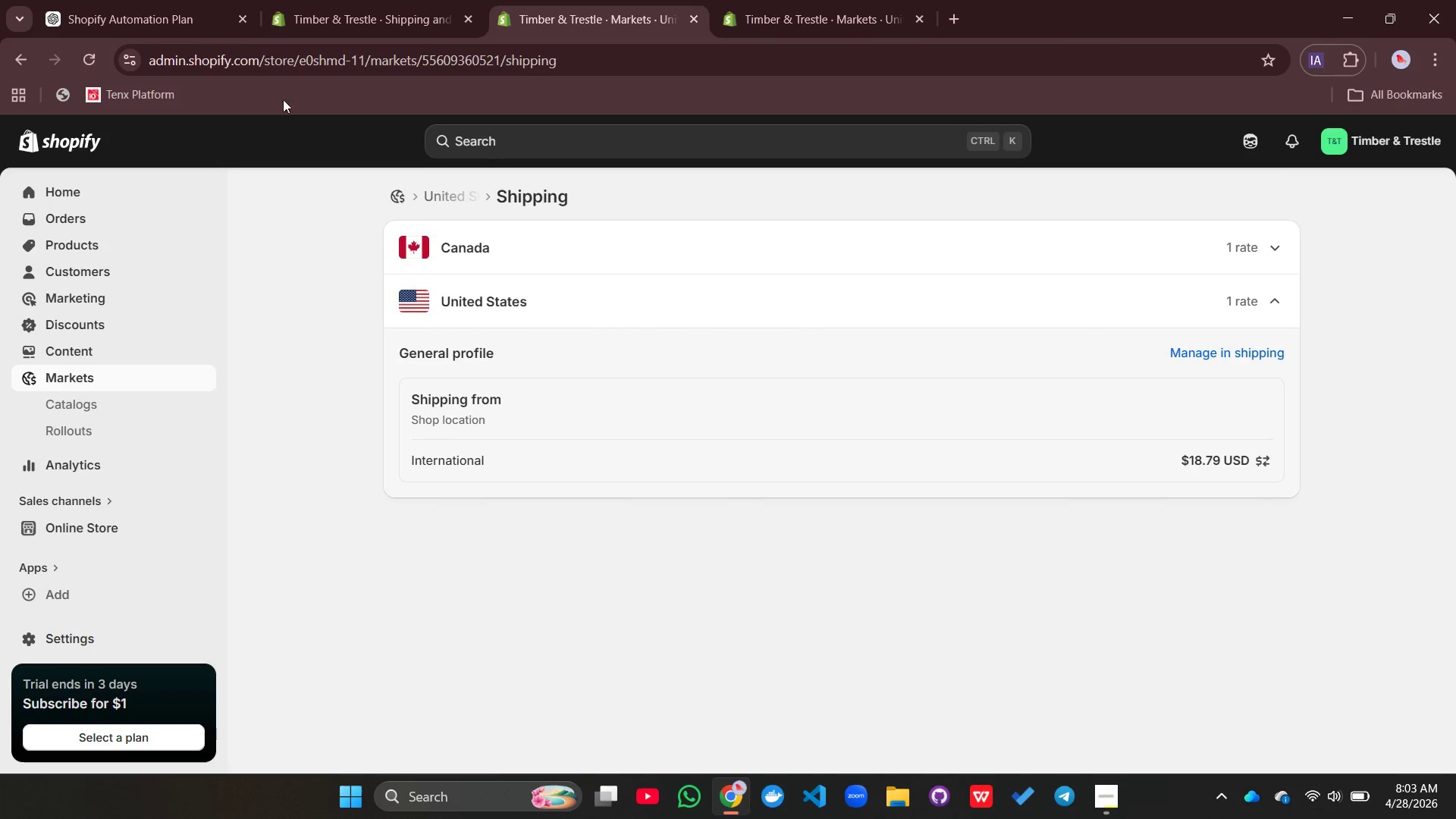 
left_click([325, 11])
 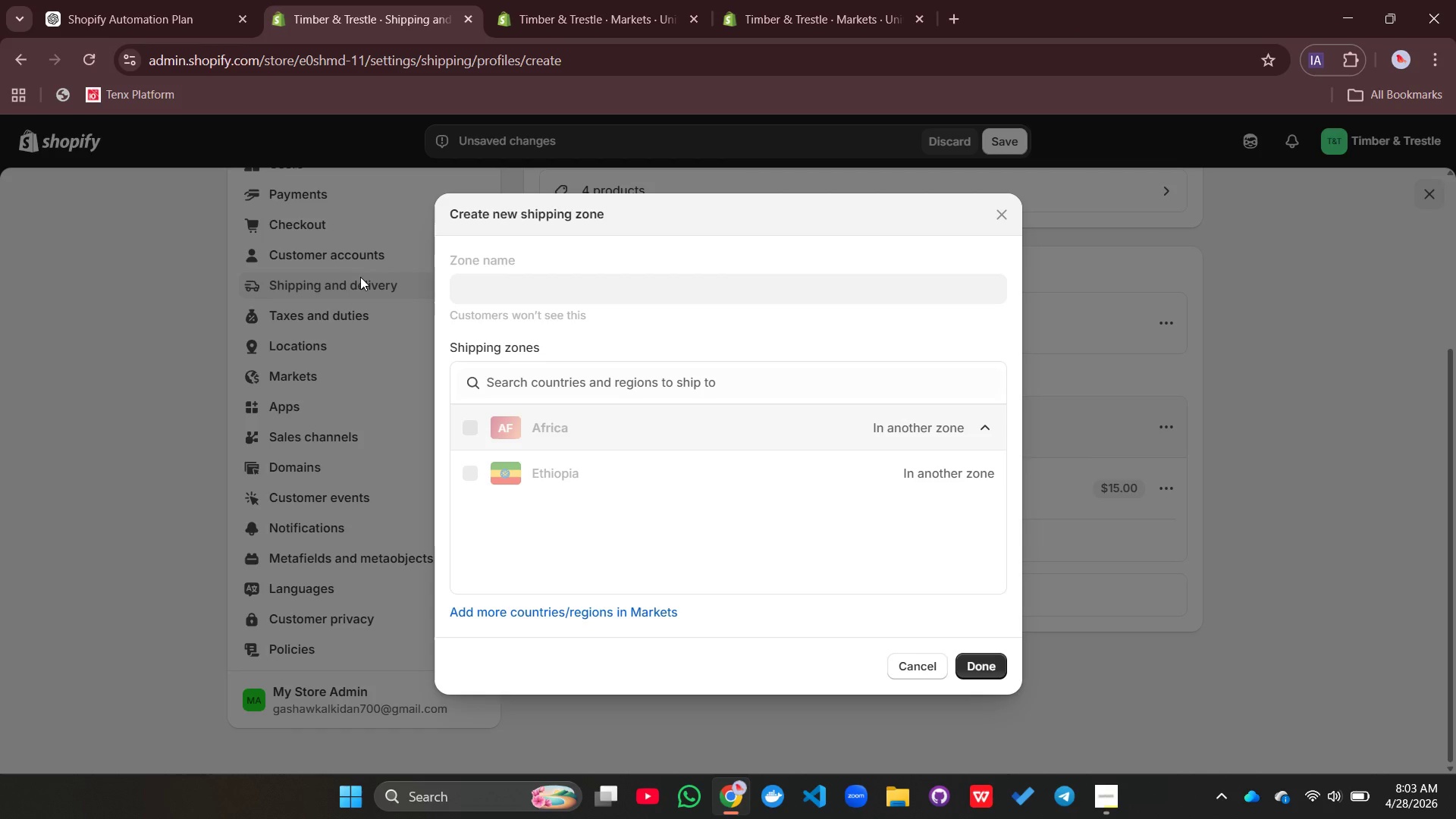 
left_click([360, 277])
 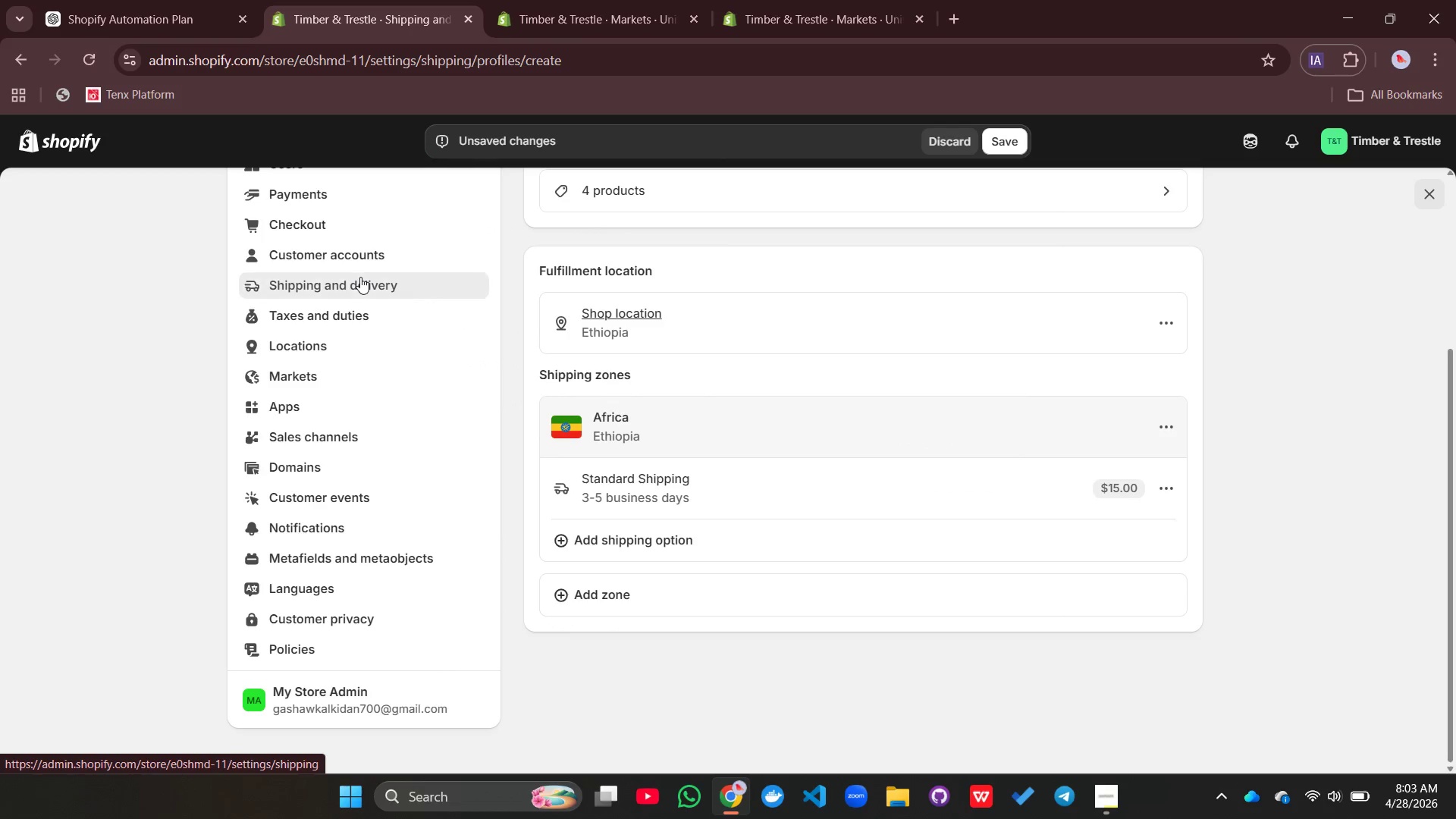 
left_click([360, 277])
 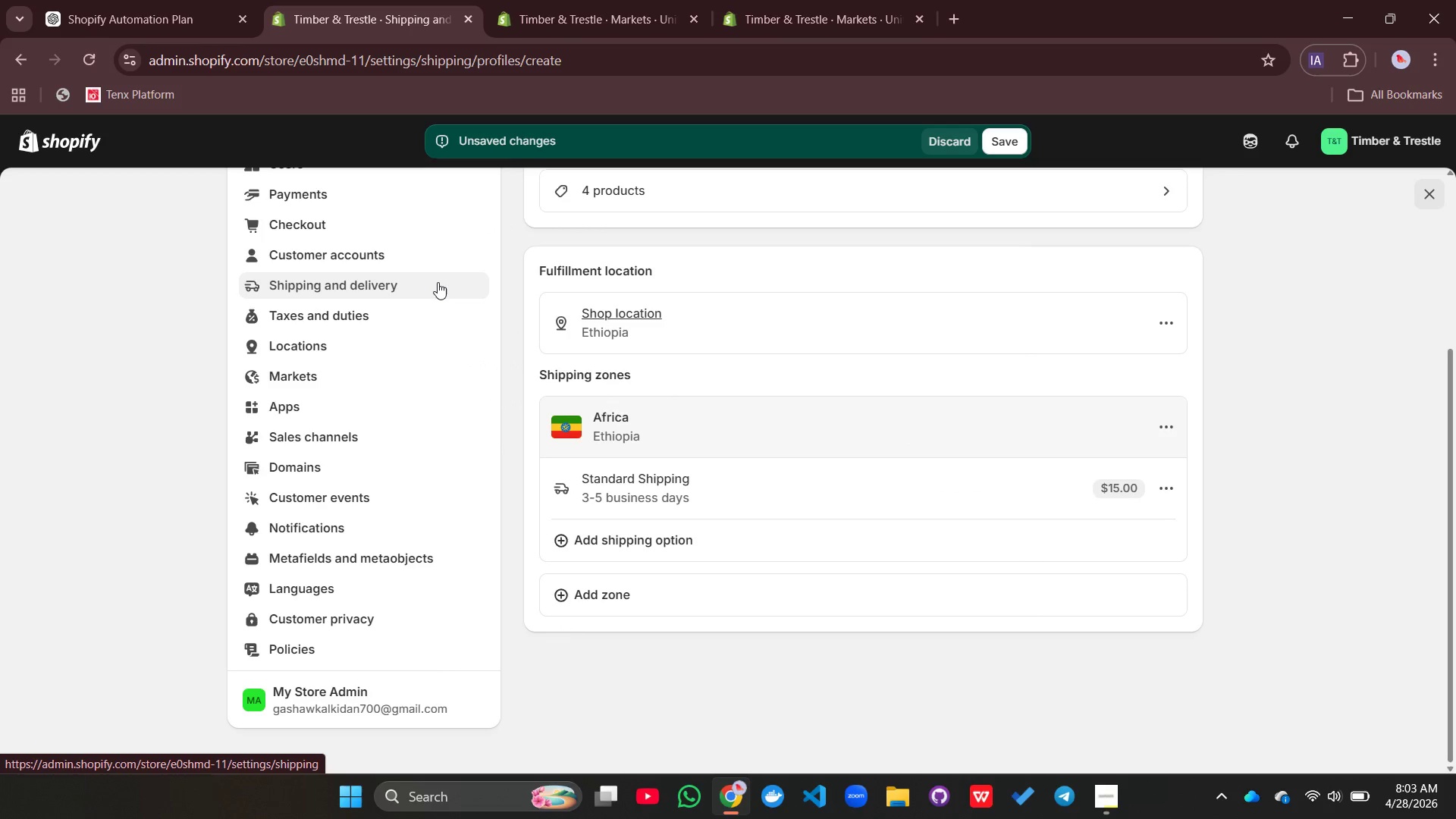 
mouse_move([776, 397])
 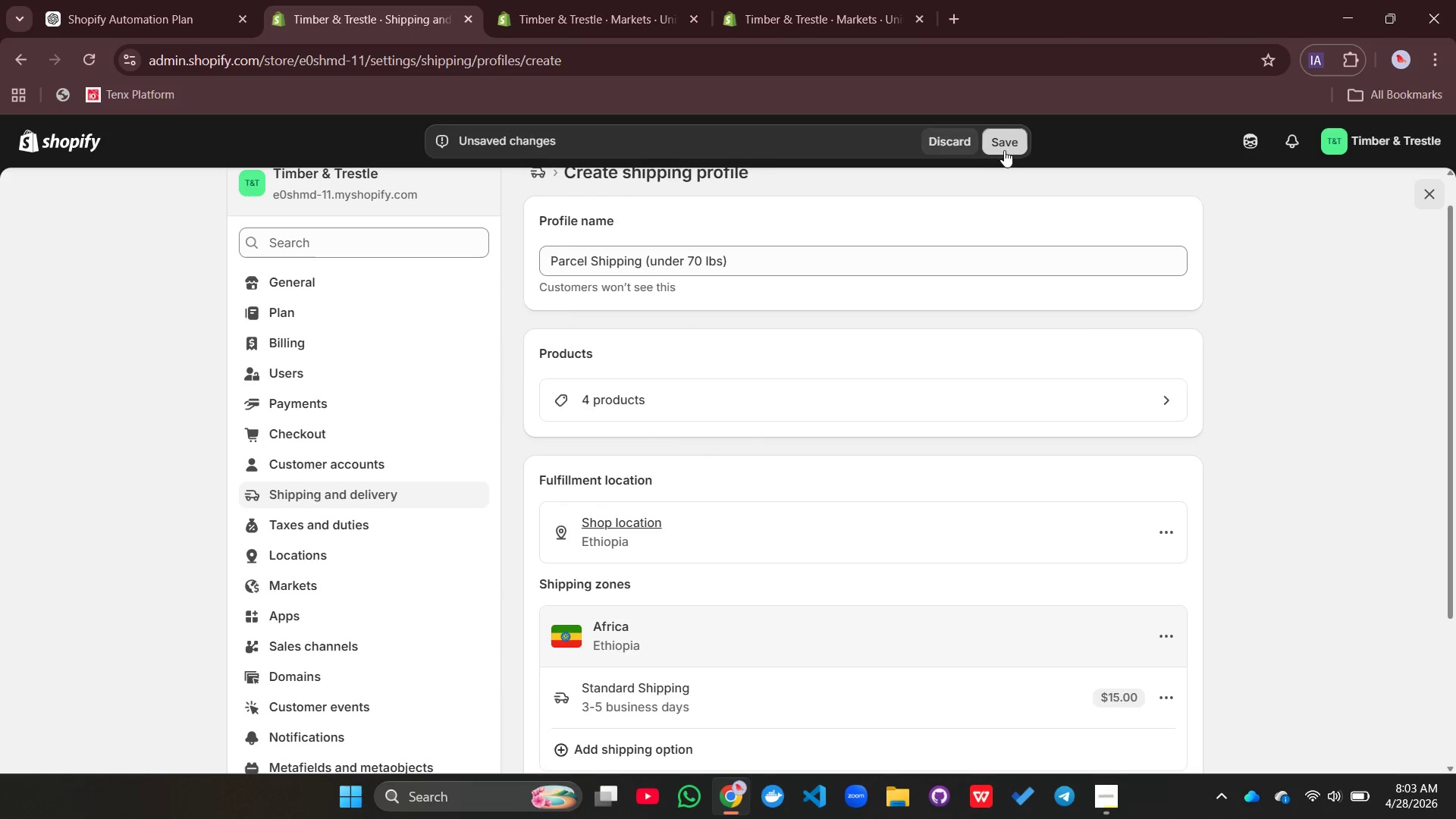 
left_click([1004, 150])
 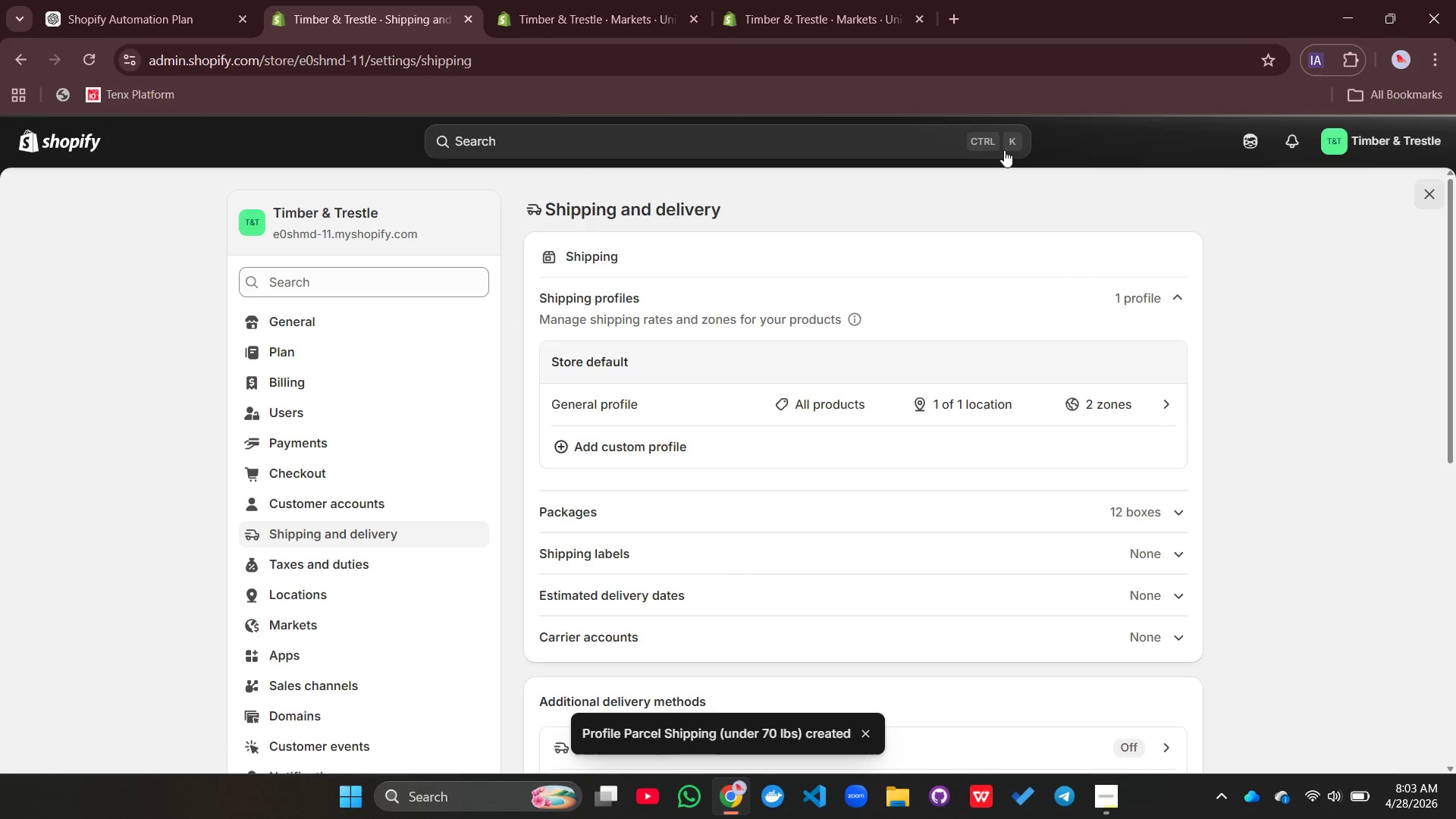 
mouse_move([752, 490])
 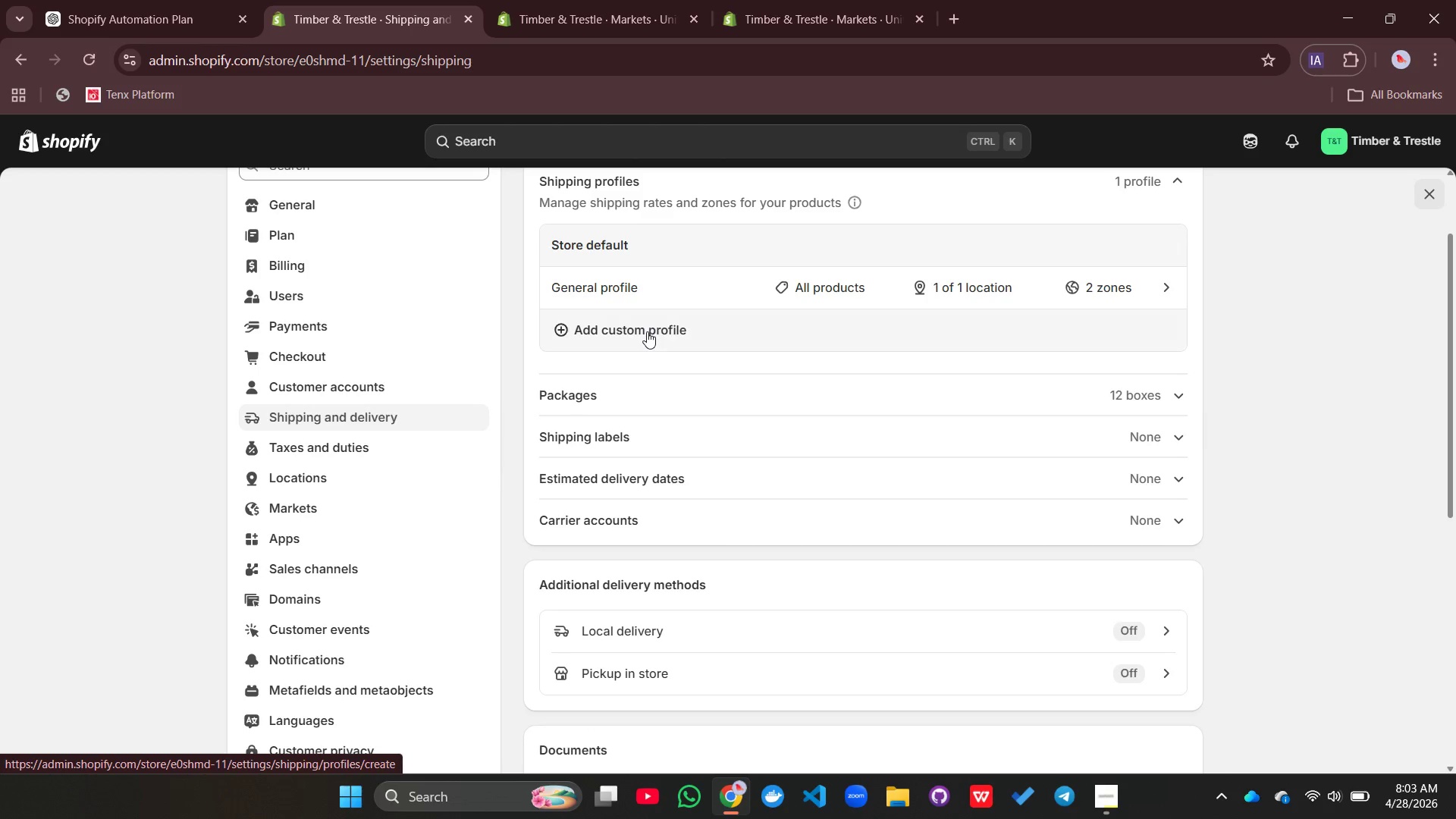 
left_click([647, 331])
 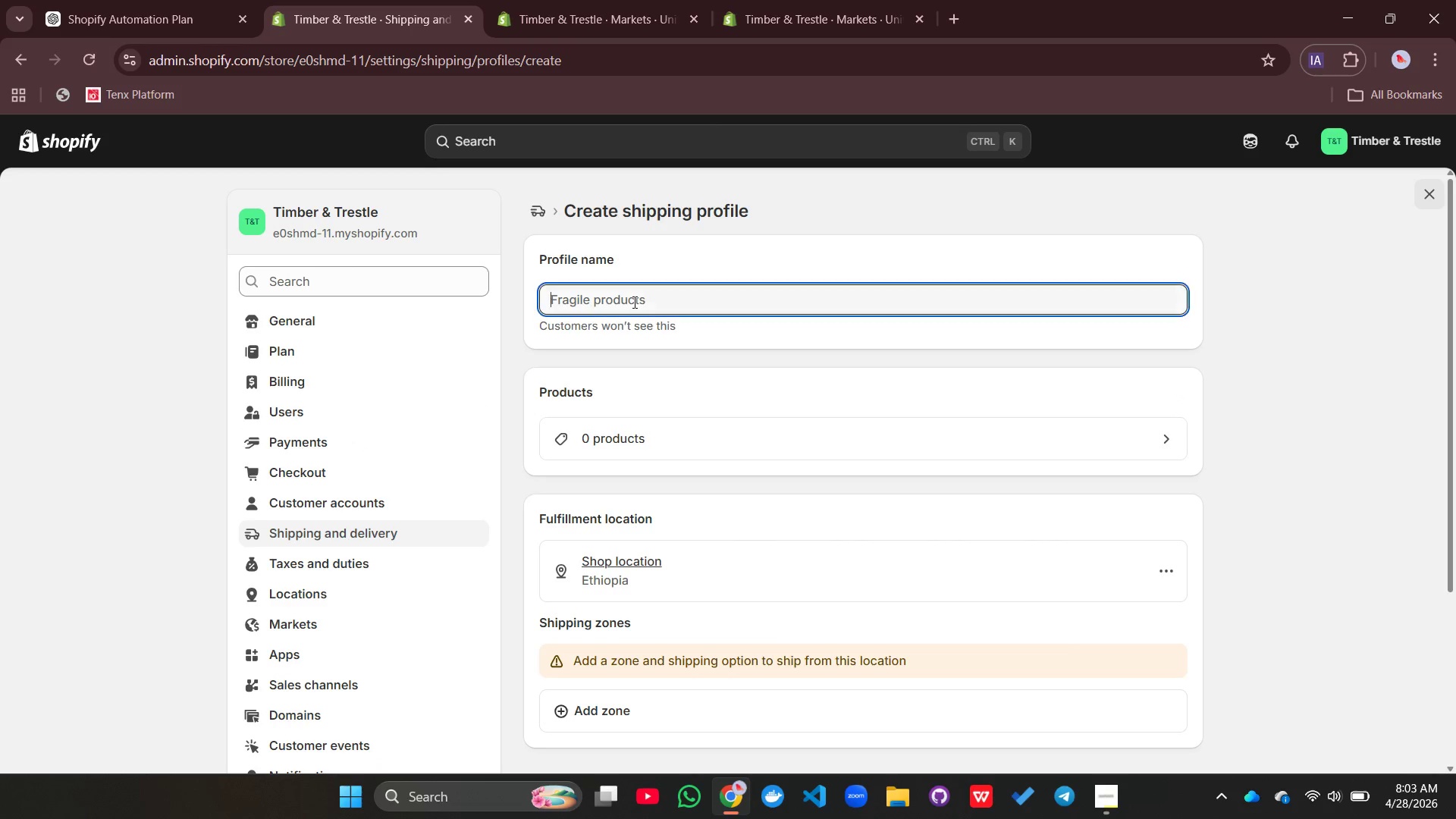 
left_click([633, 302])
 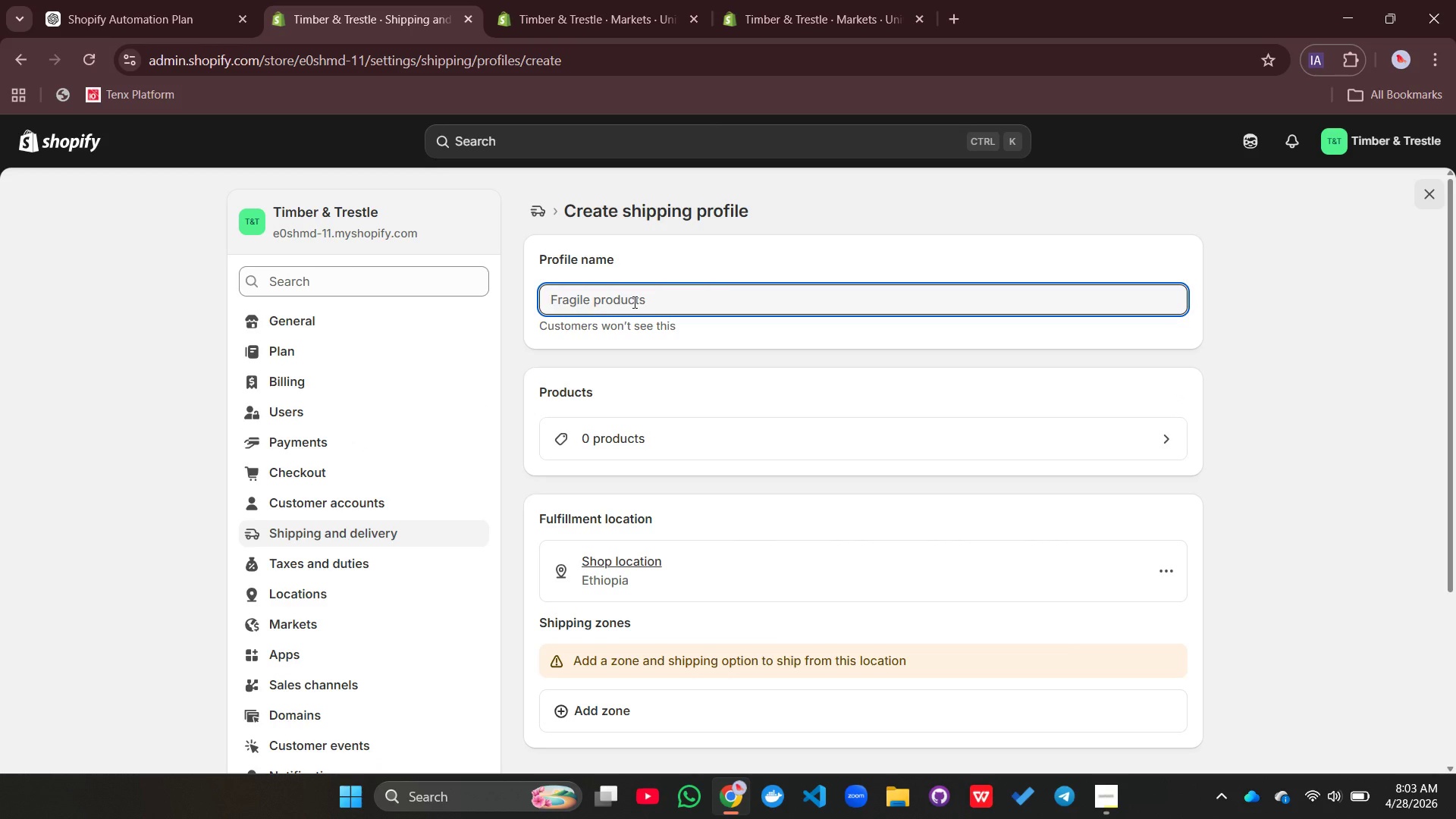 
wait(5.16)
 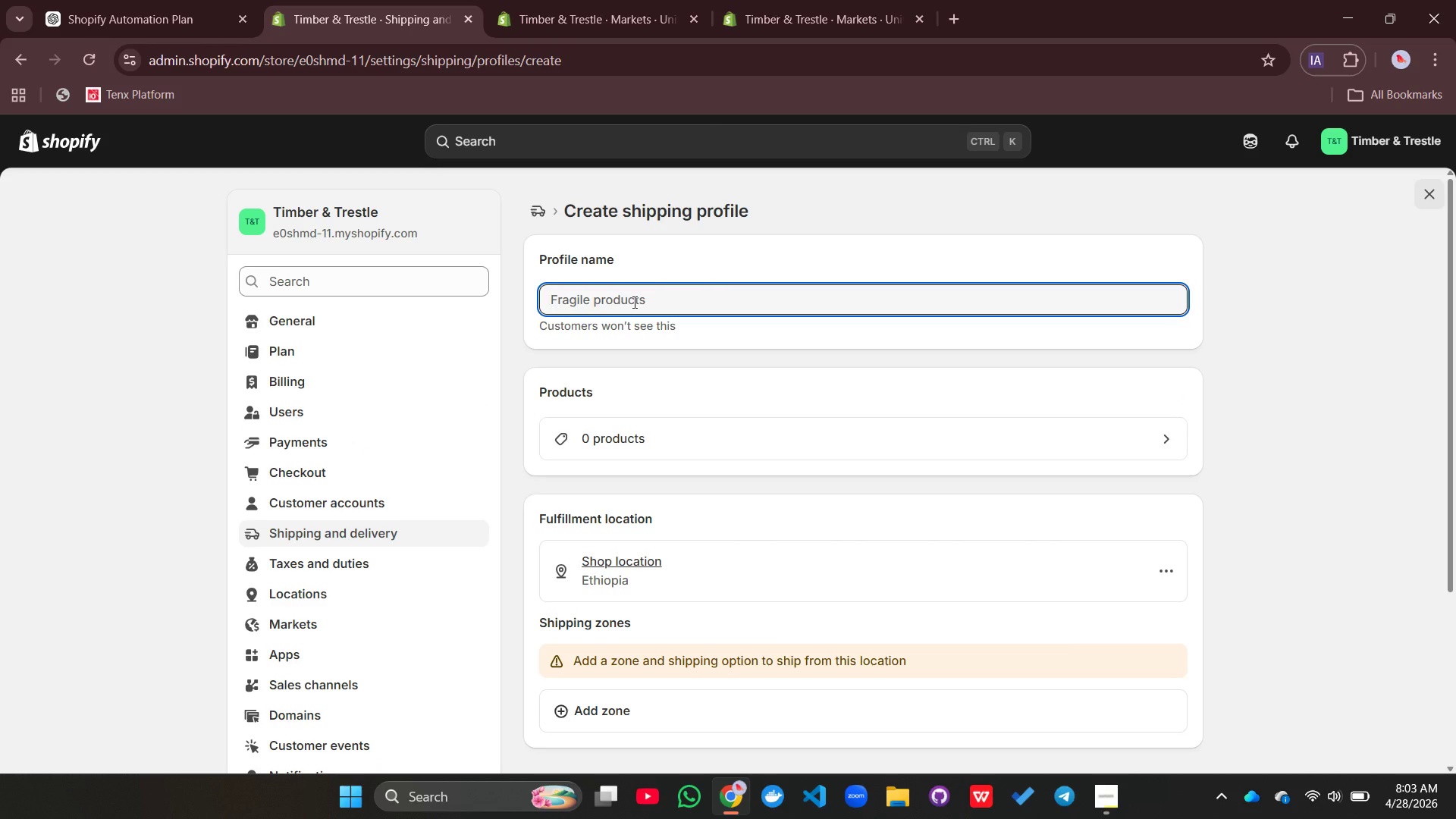 
type(Frig=)
key(Backspace)
key(Backspace)
key(Backspace)
type(eight Shipping (LIL==)
key(Backspace)
key(Backspace)
key(Backspace)
key(Backspace)
type(TL Beams))
 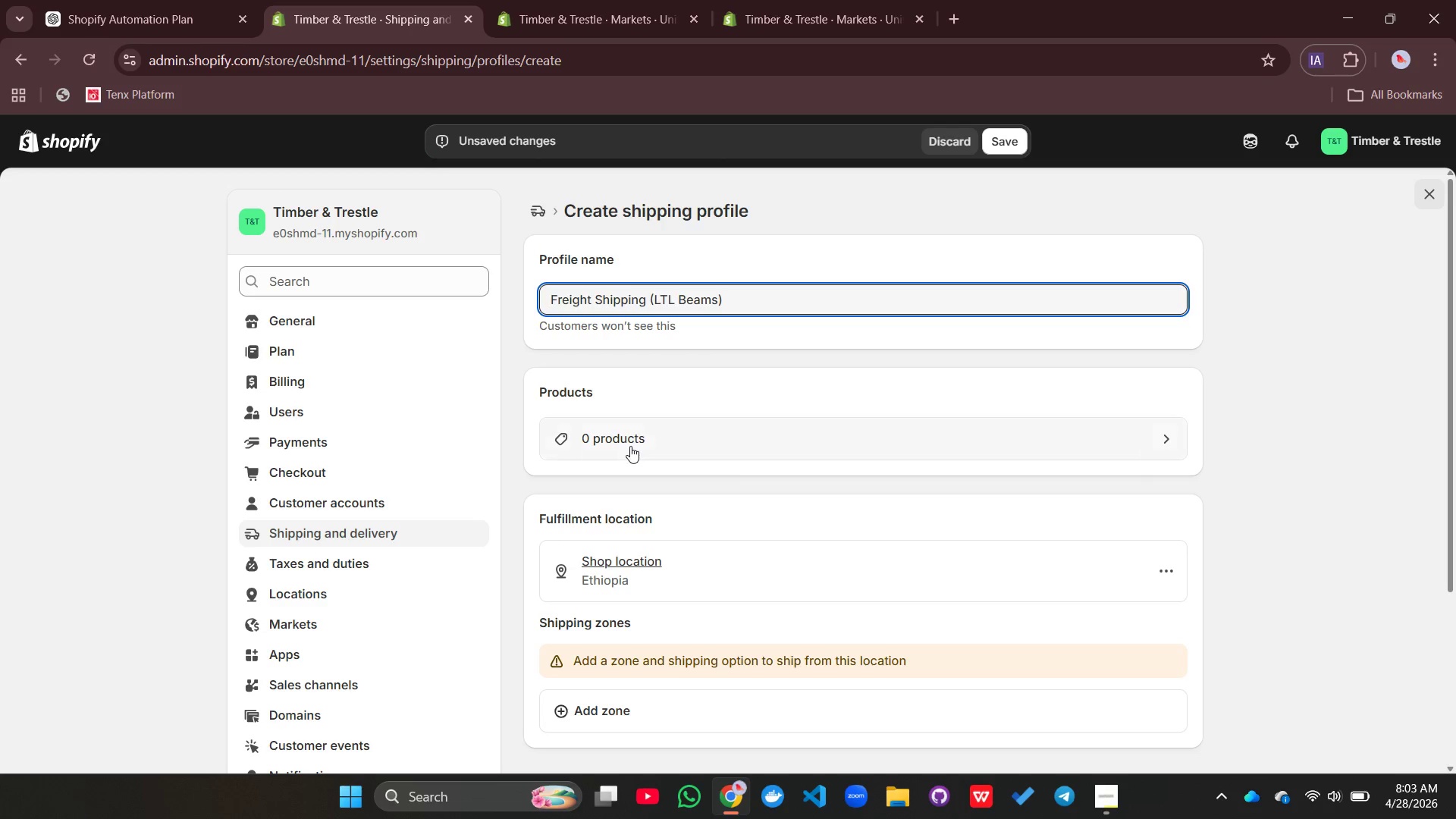 
wait(6.77)
 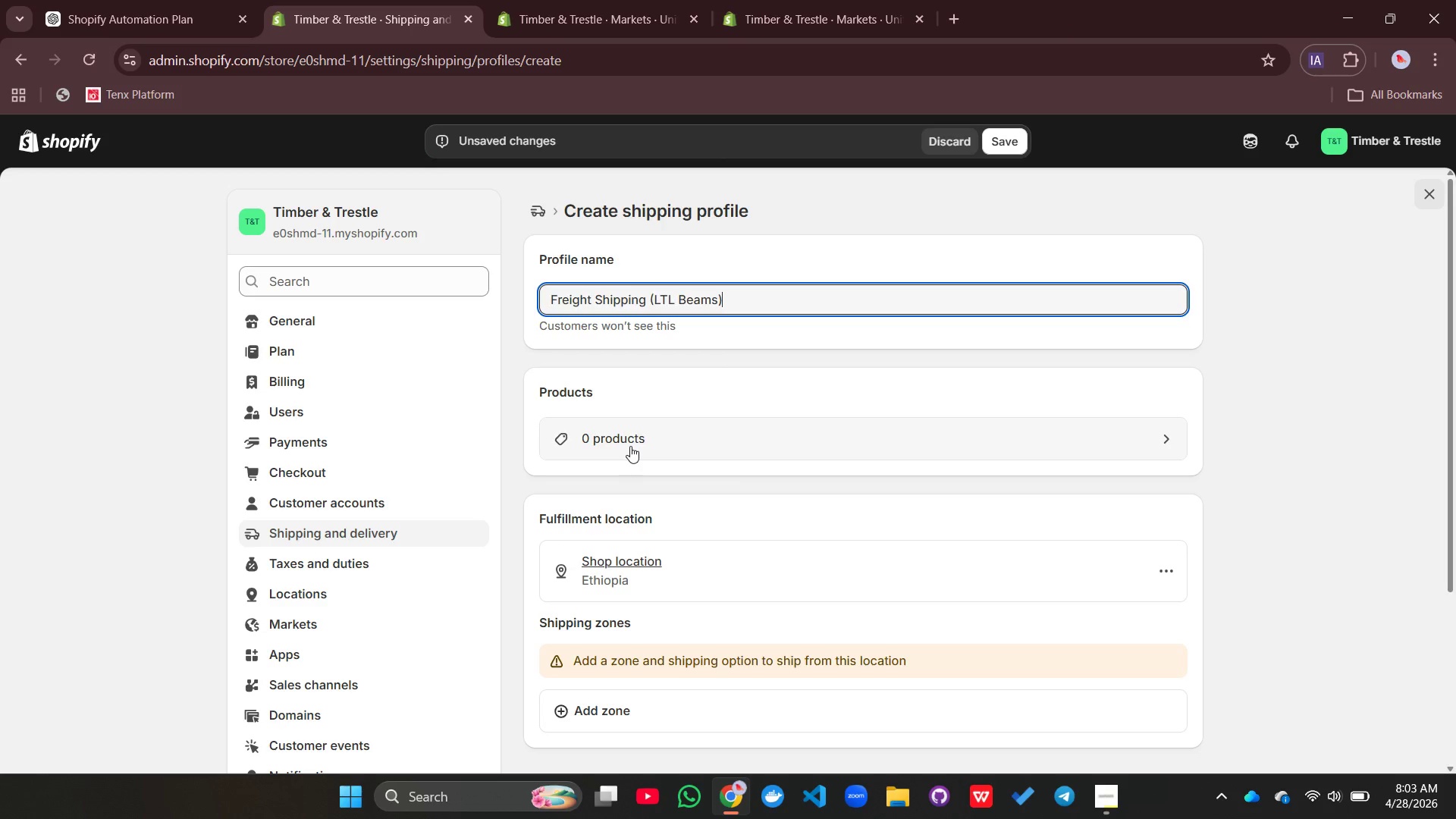 
left_click([989, 136])
 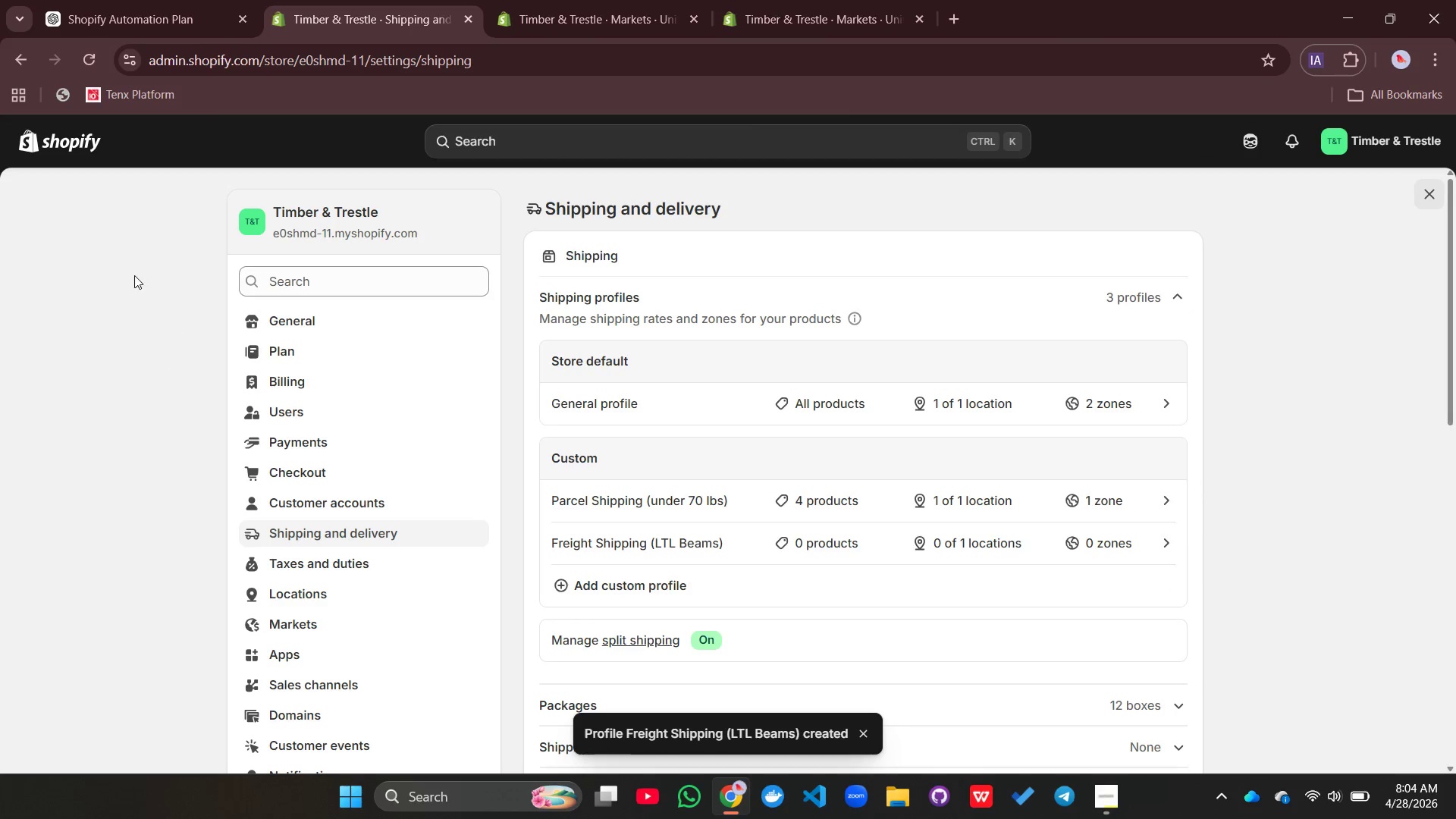 
left_click([52, 145])
 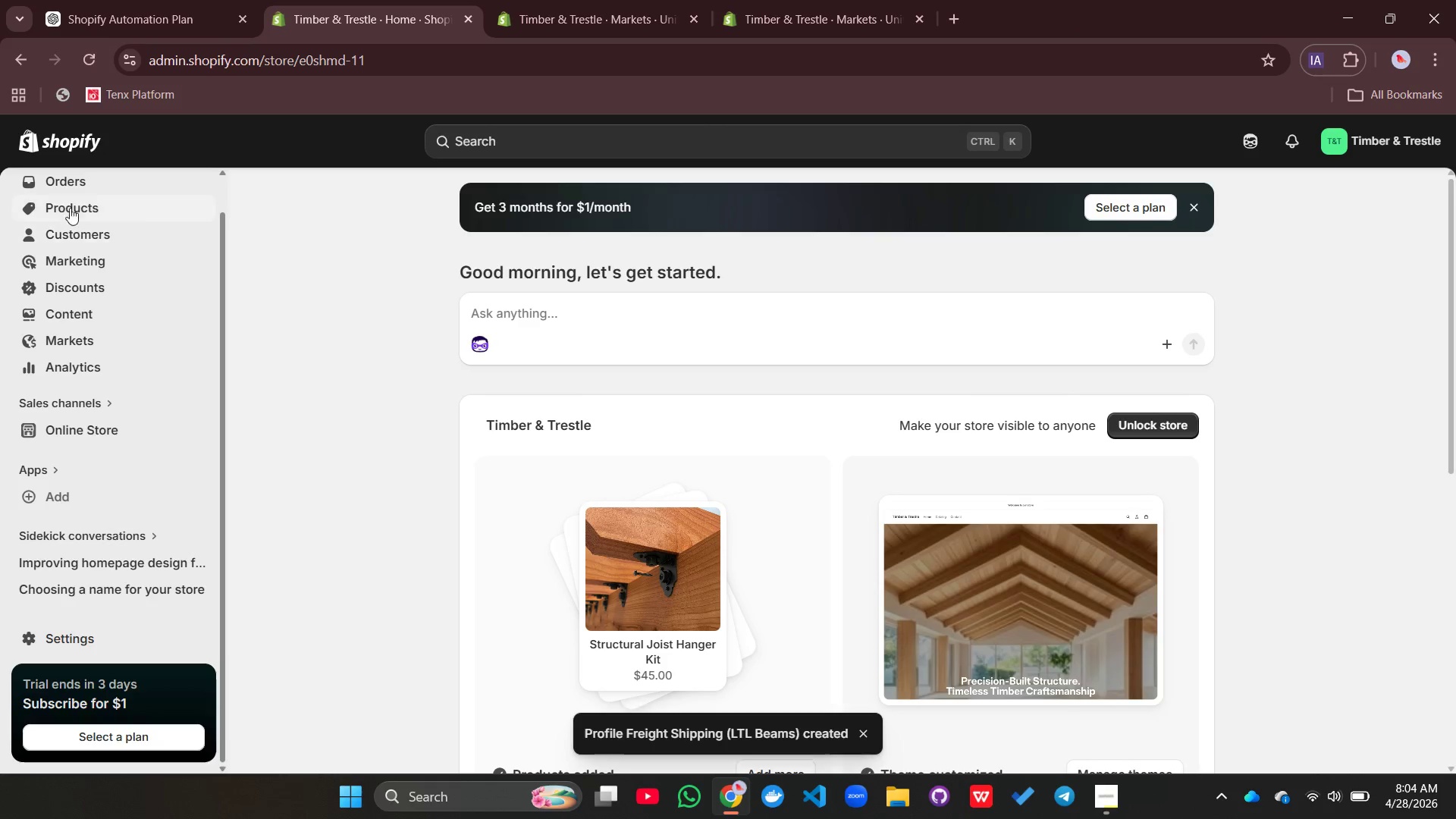 
left_click([68, 199])
 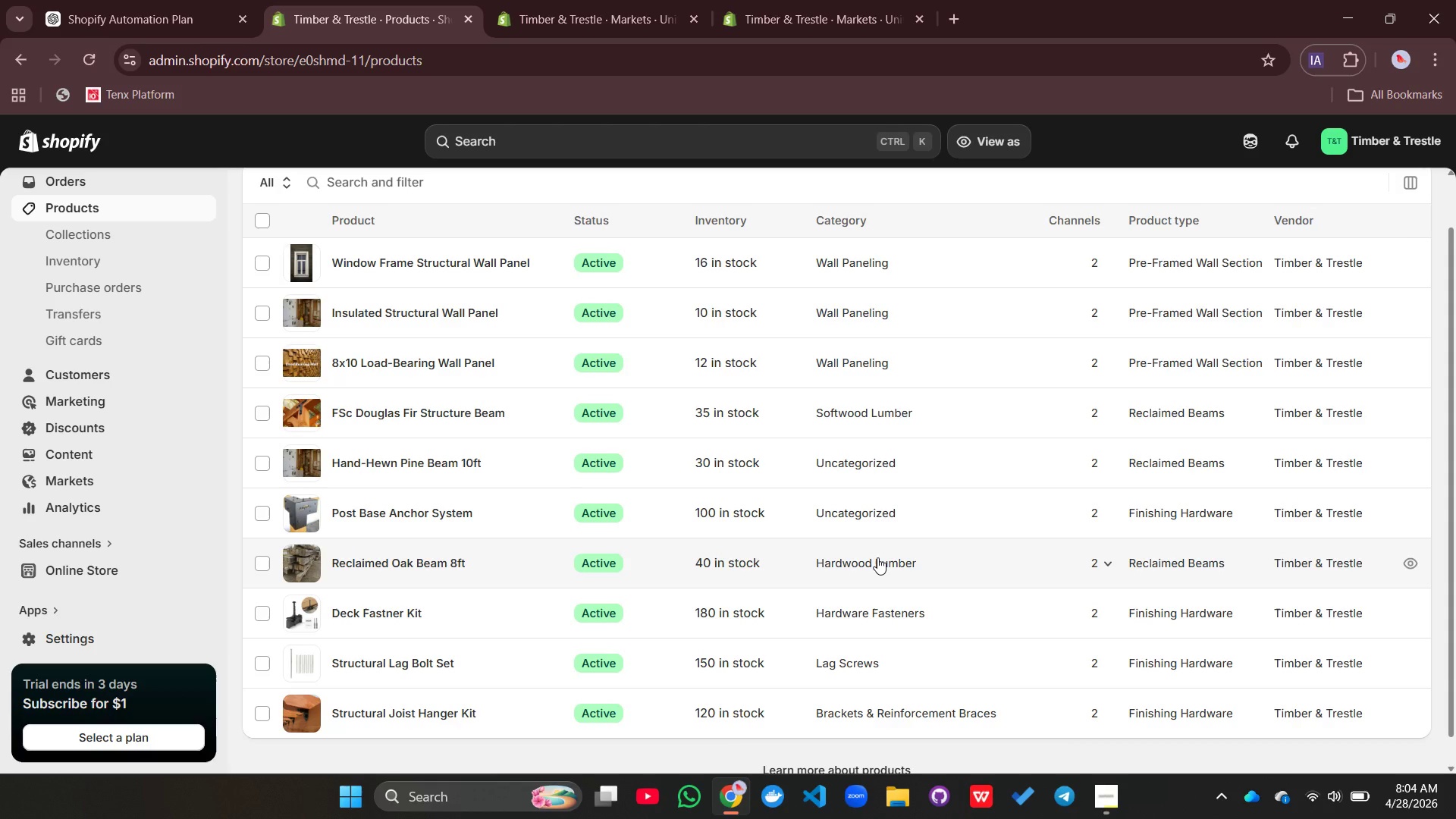 
wait(34.08)
 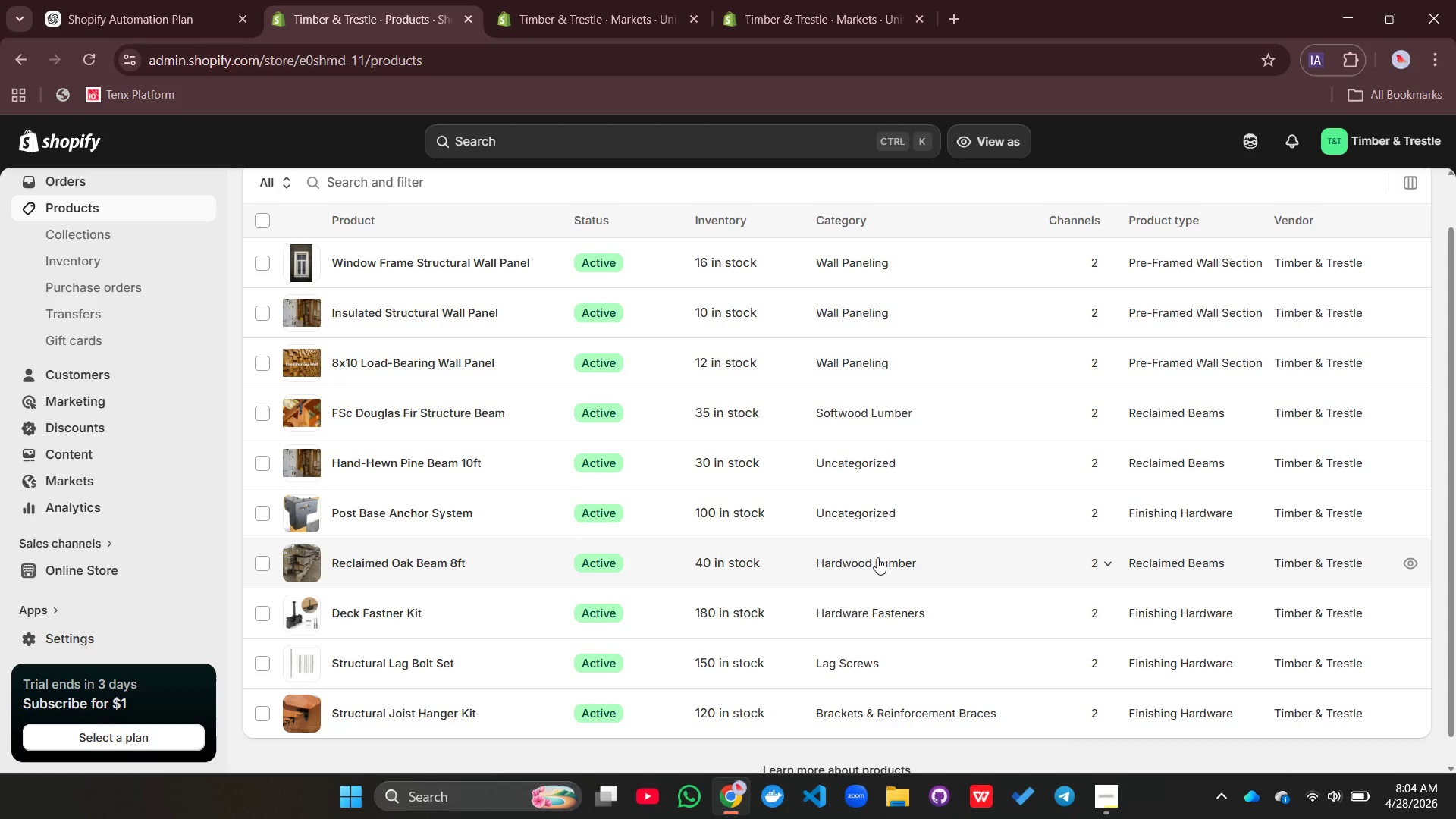 
left_click([58, 635])
 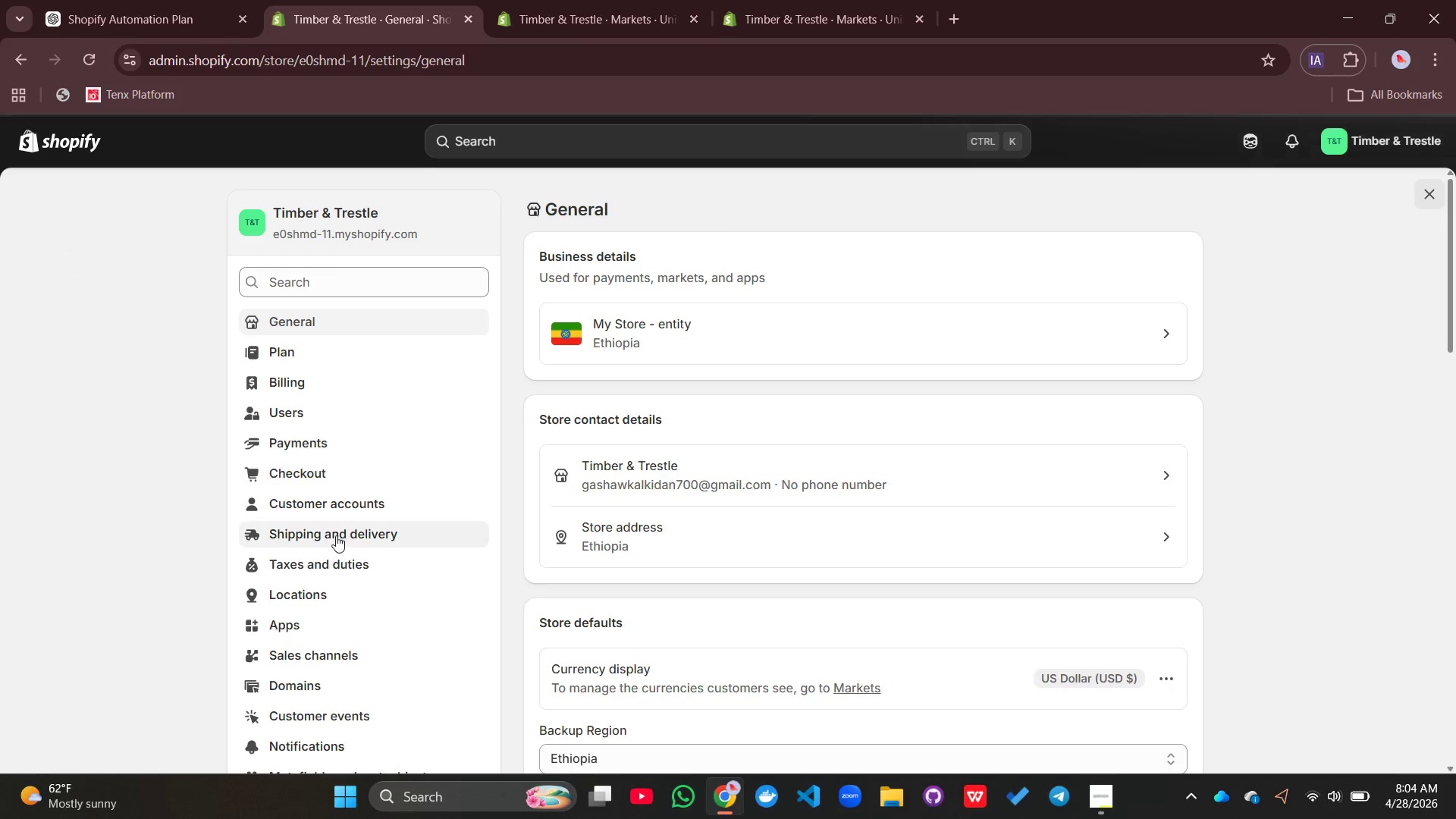 
left_click([333, 539])
 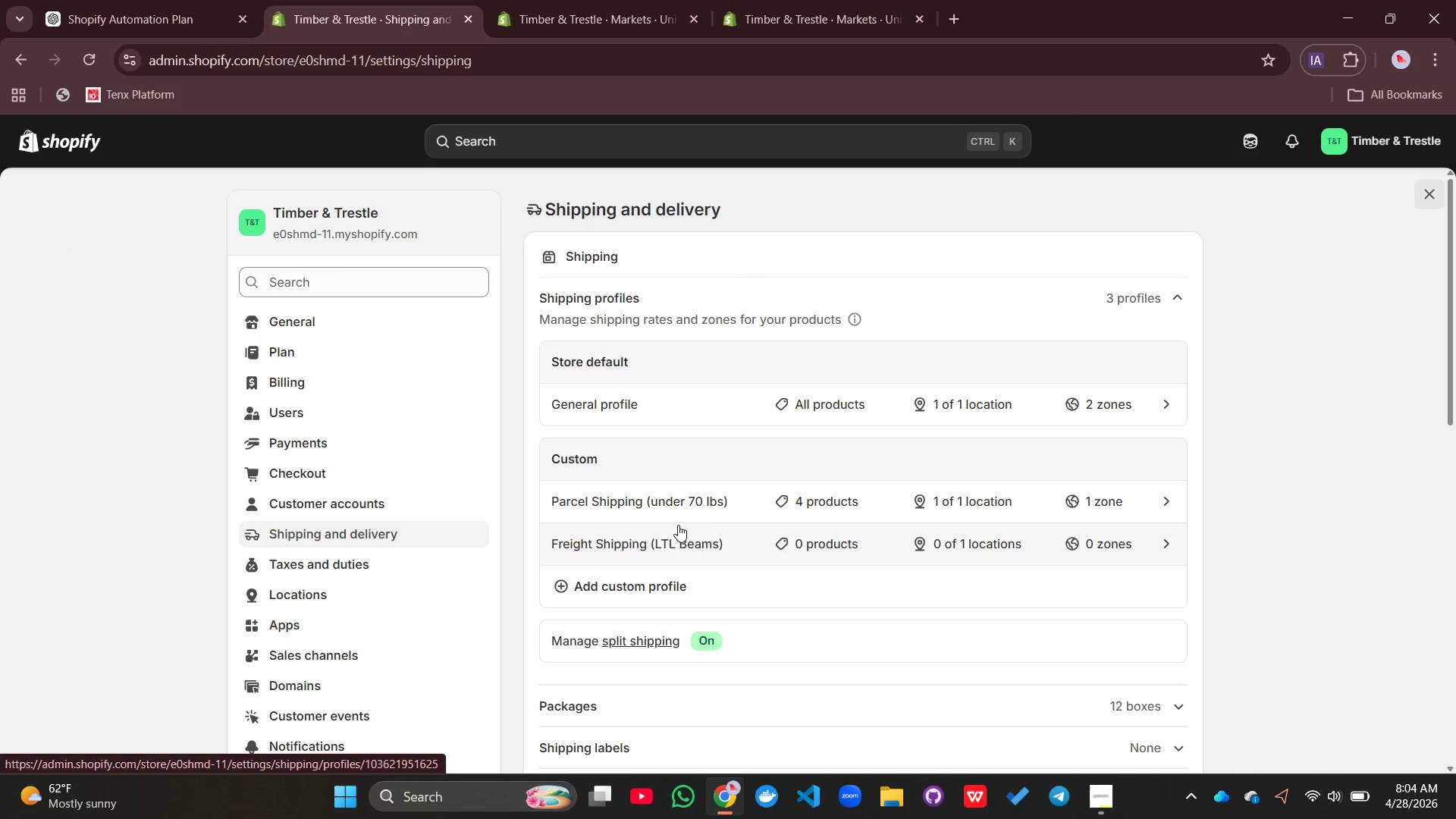 
left_click([720, 541])
 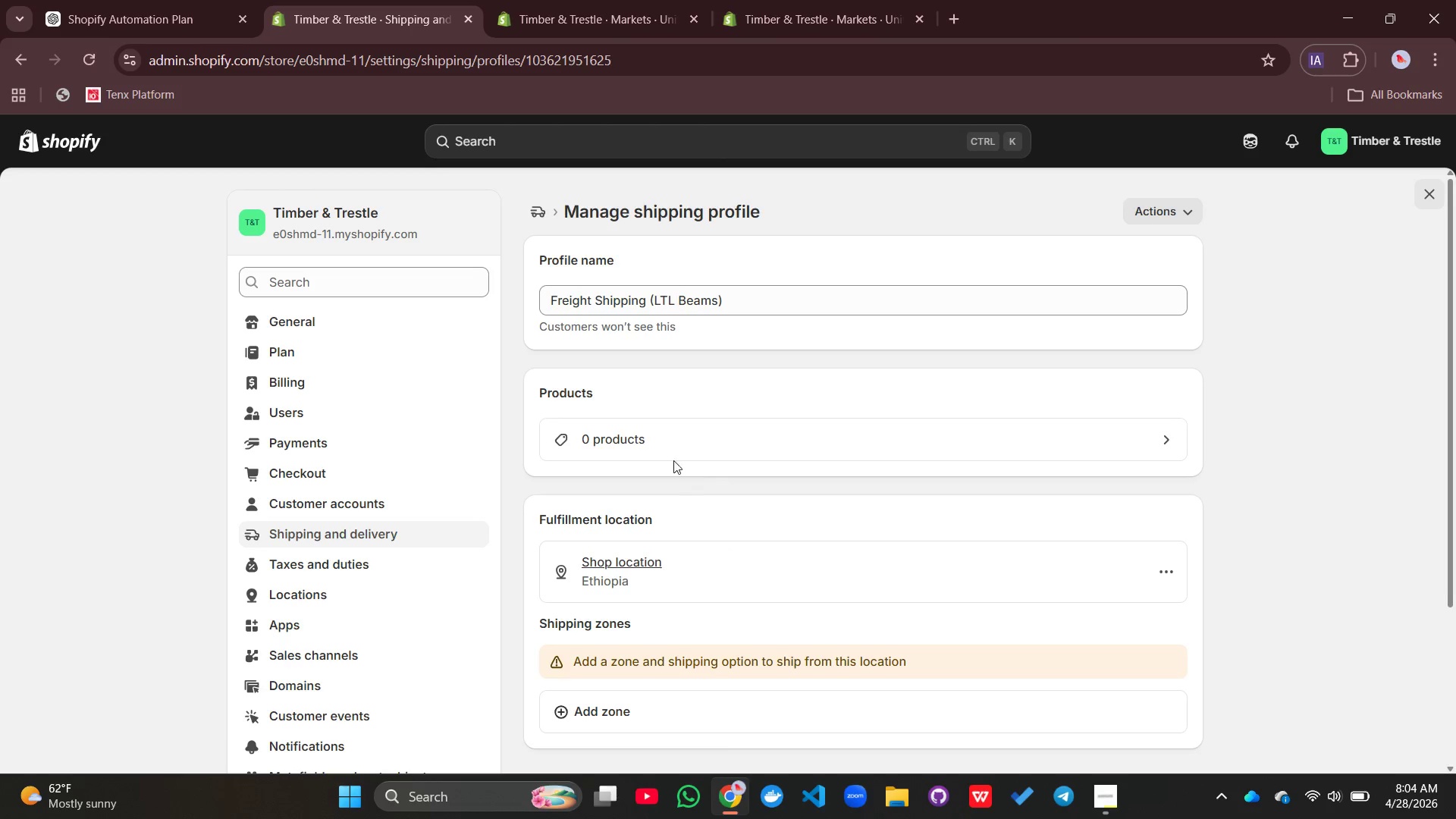 
left_click([651, 429])
 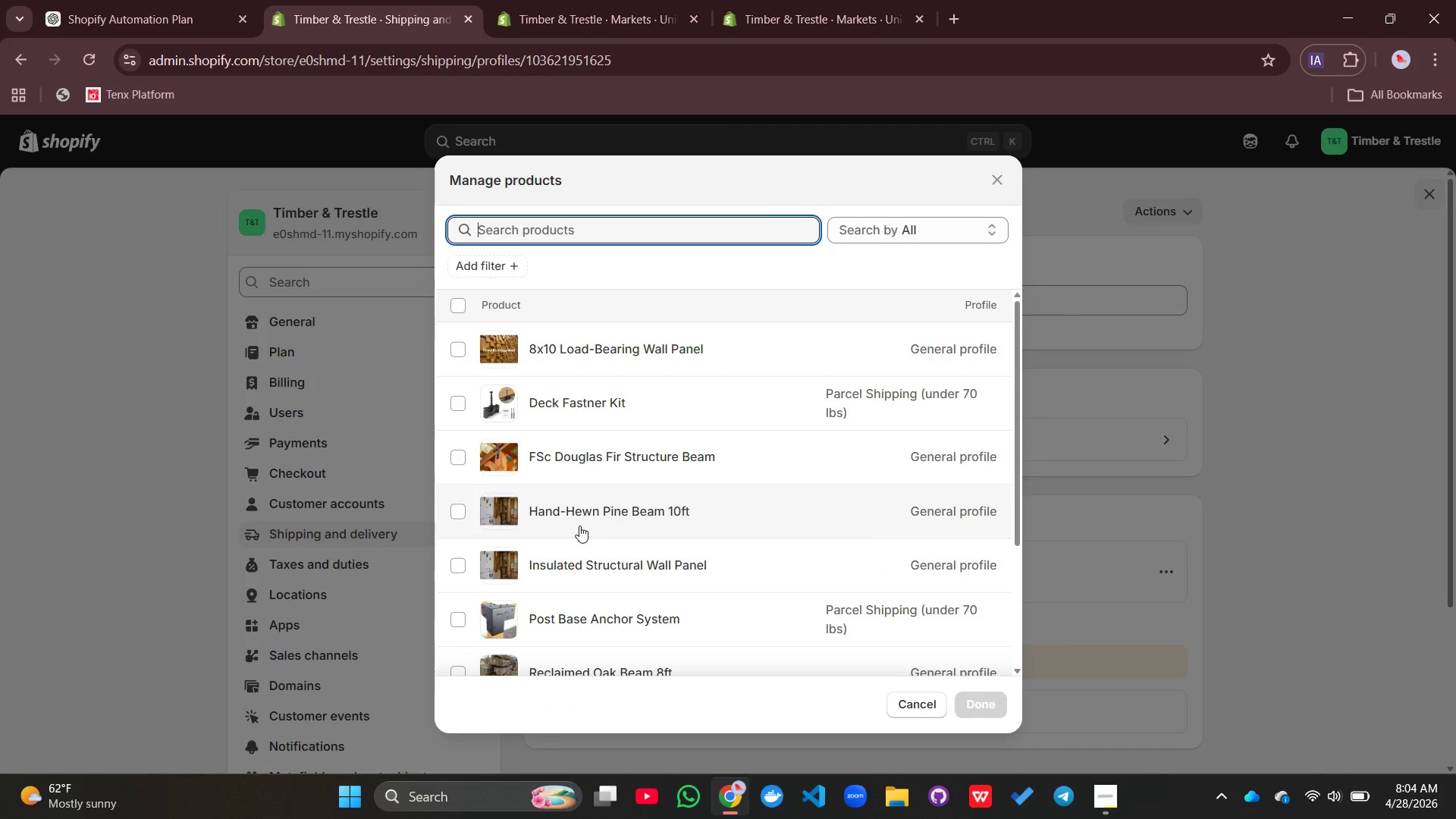 
left_click([579, 526])
 